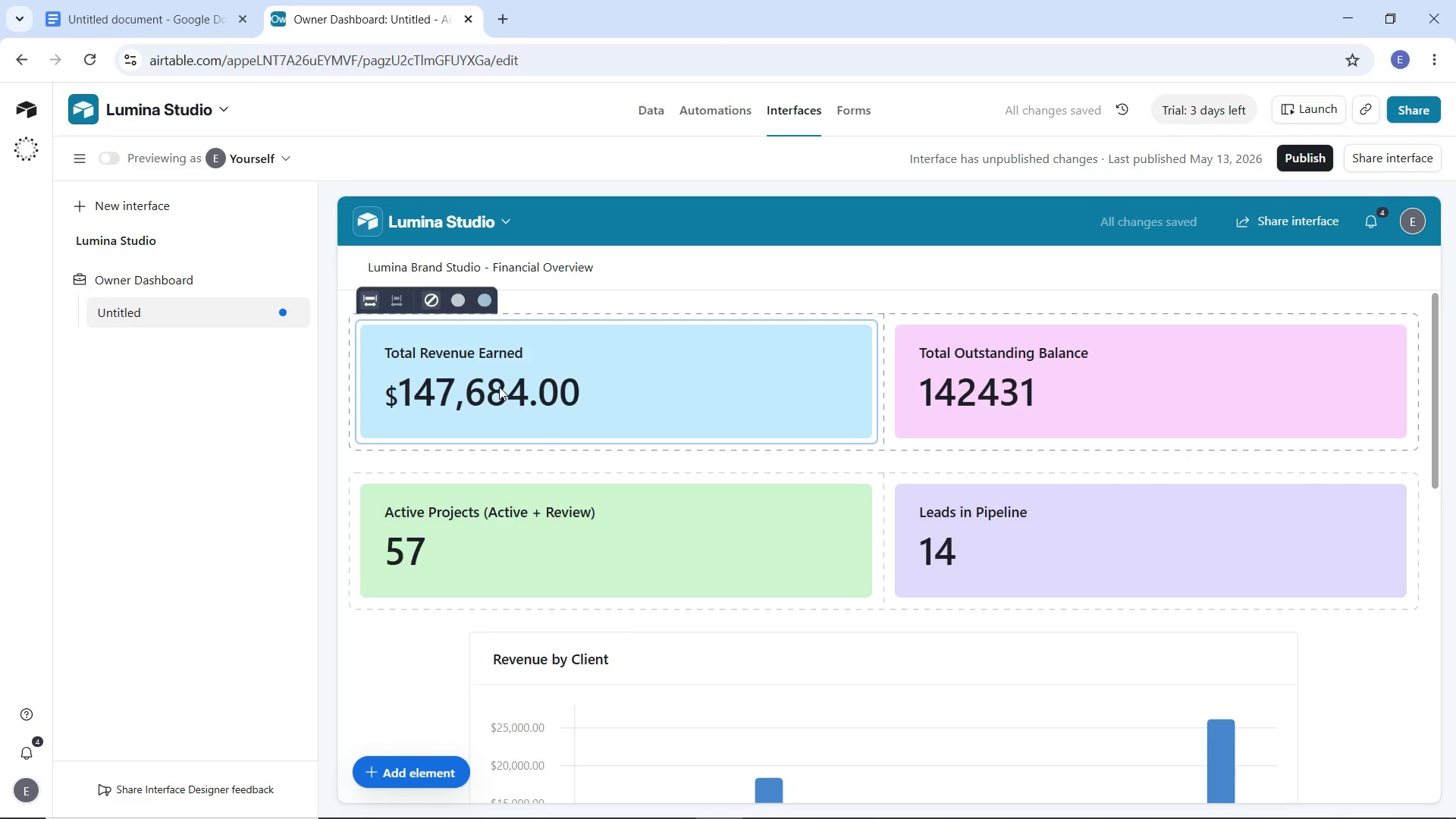 
left_click([491, 380])
 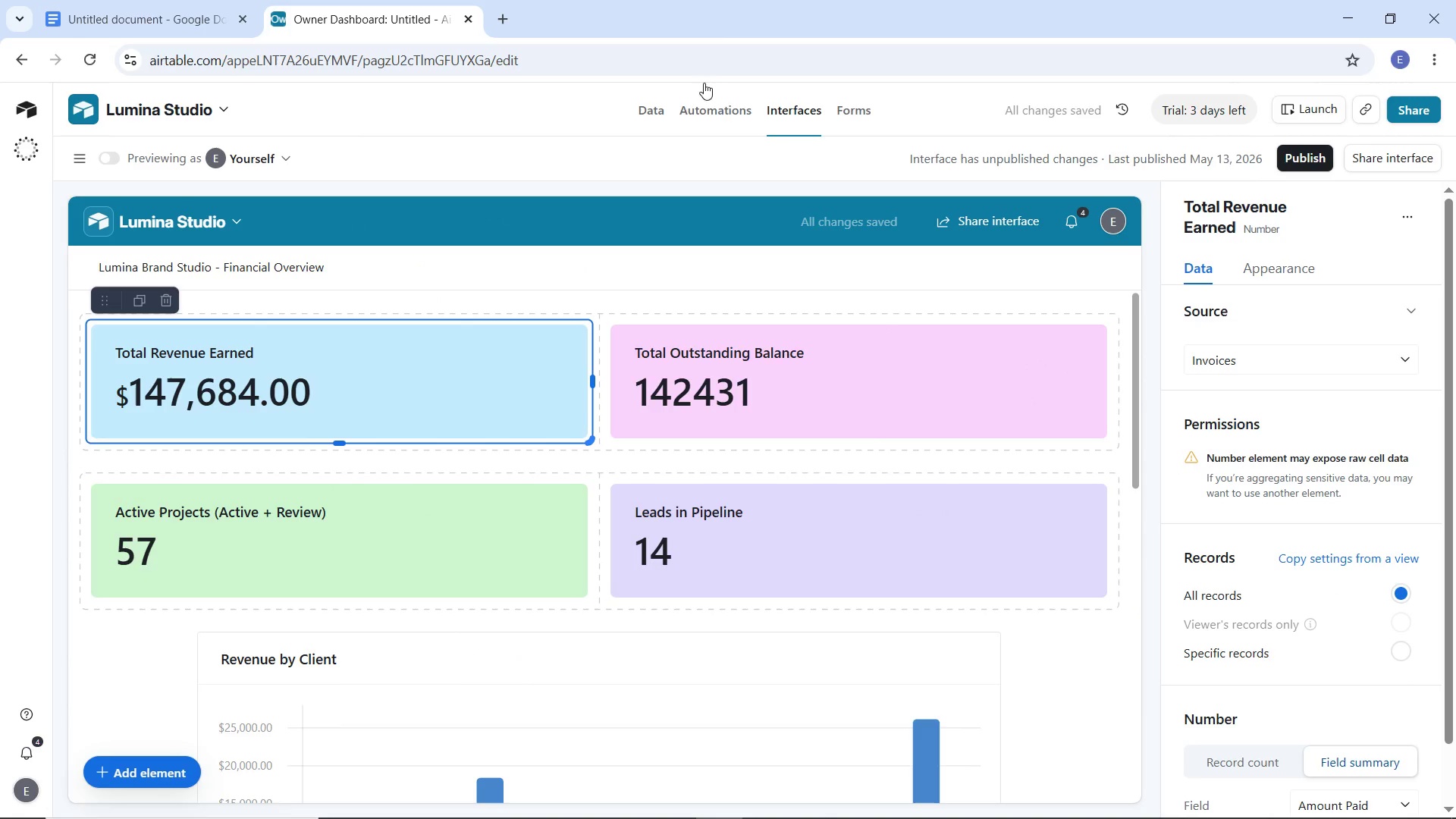 
left_click([657, 112])
 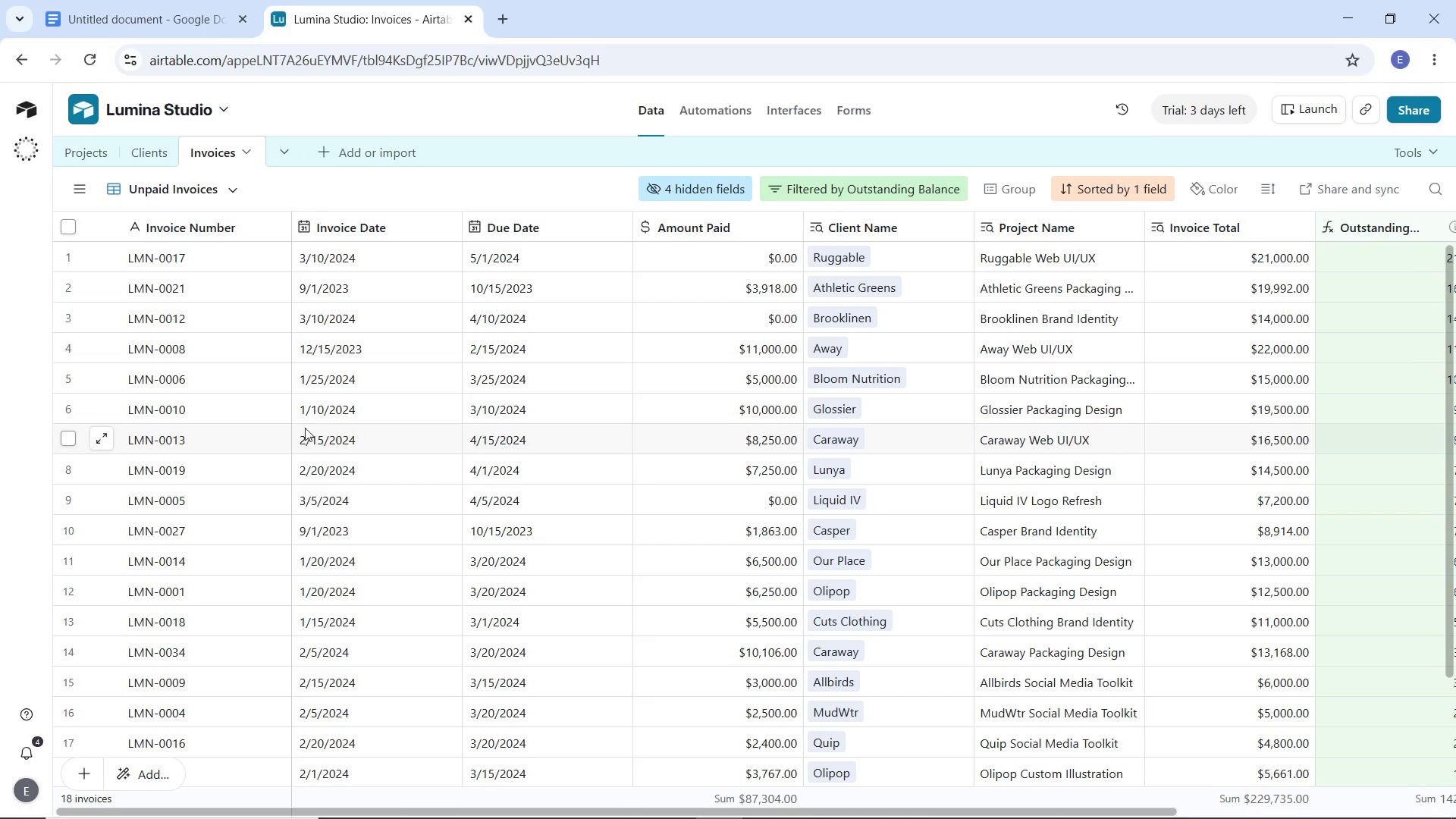 
left_click([231, 382])
 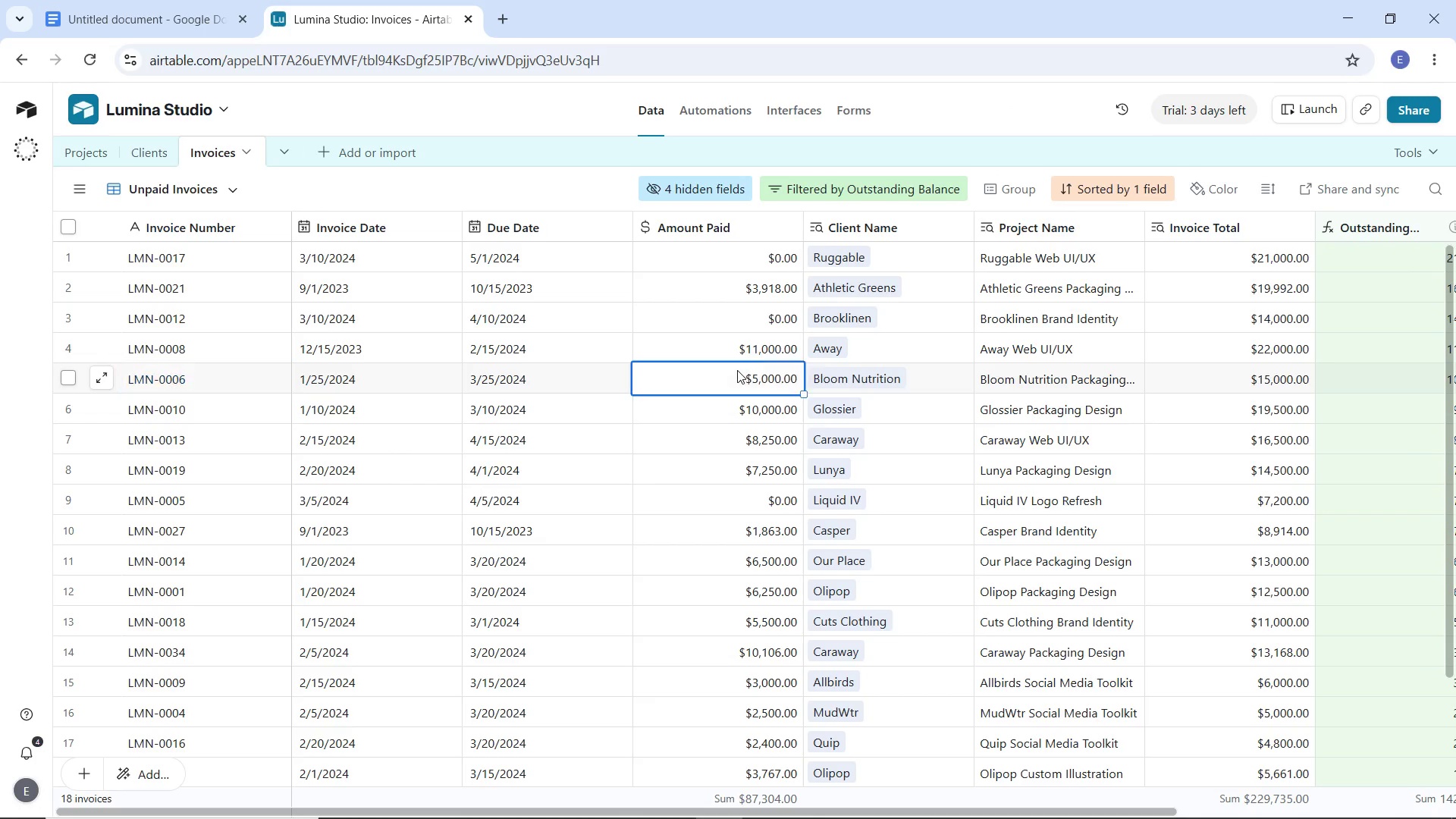 
double_click([737, 370])
 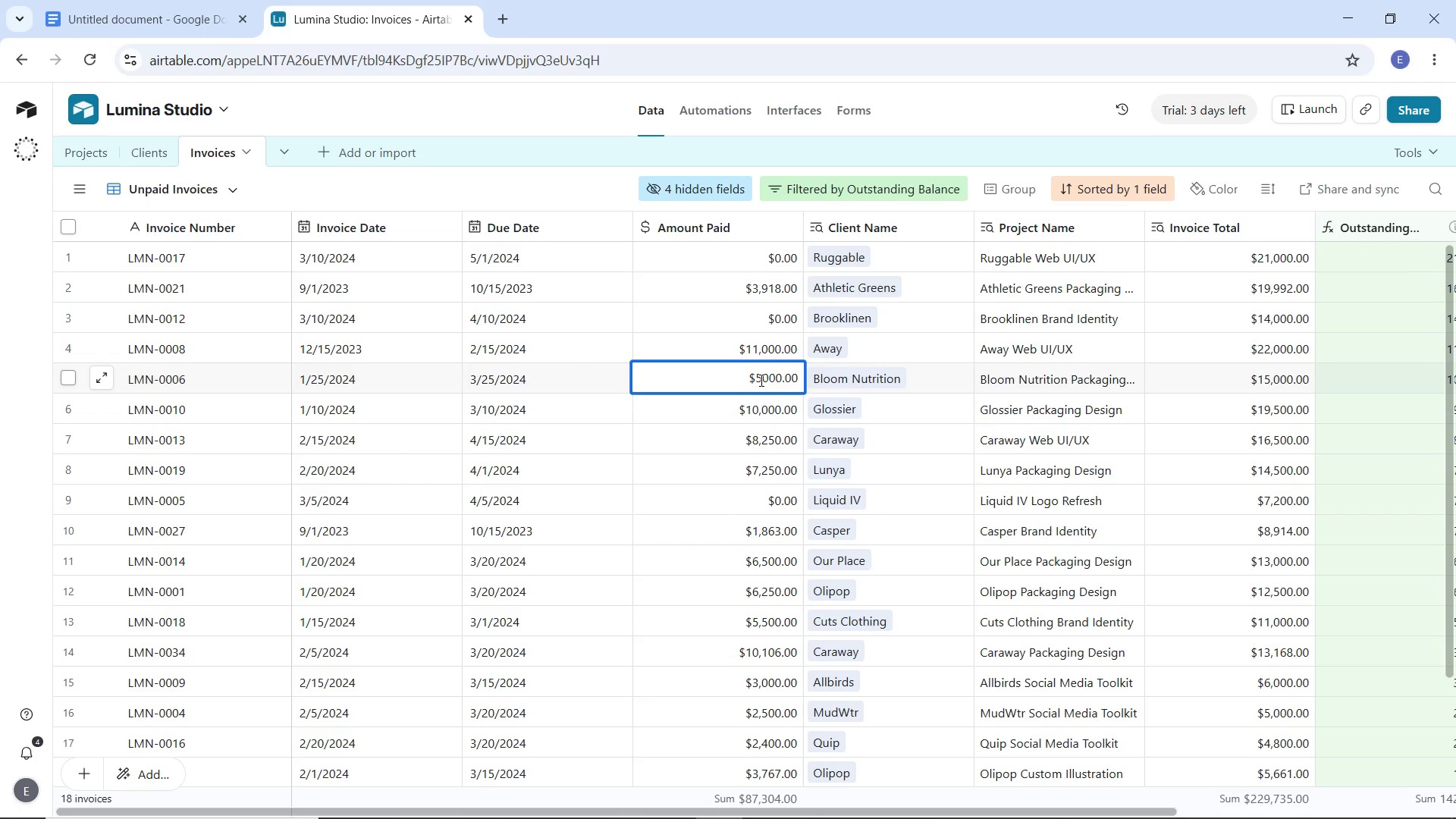 
left_click([760, 380])
 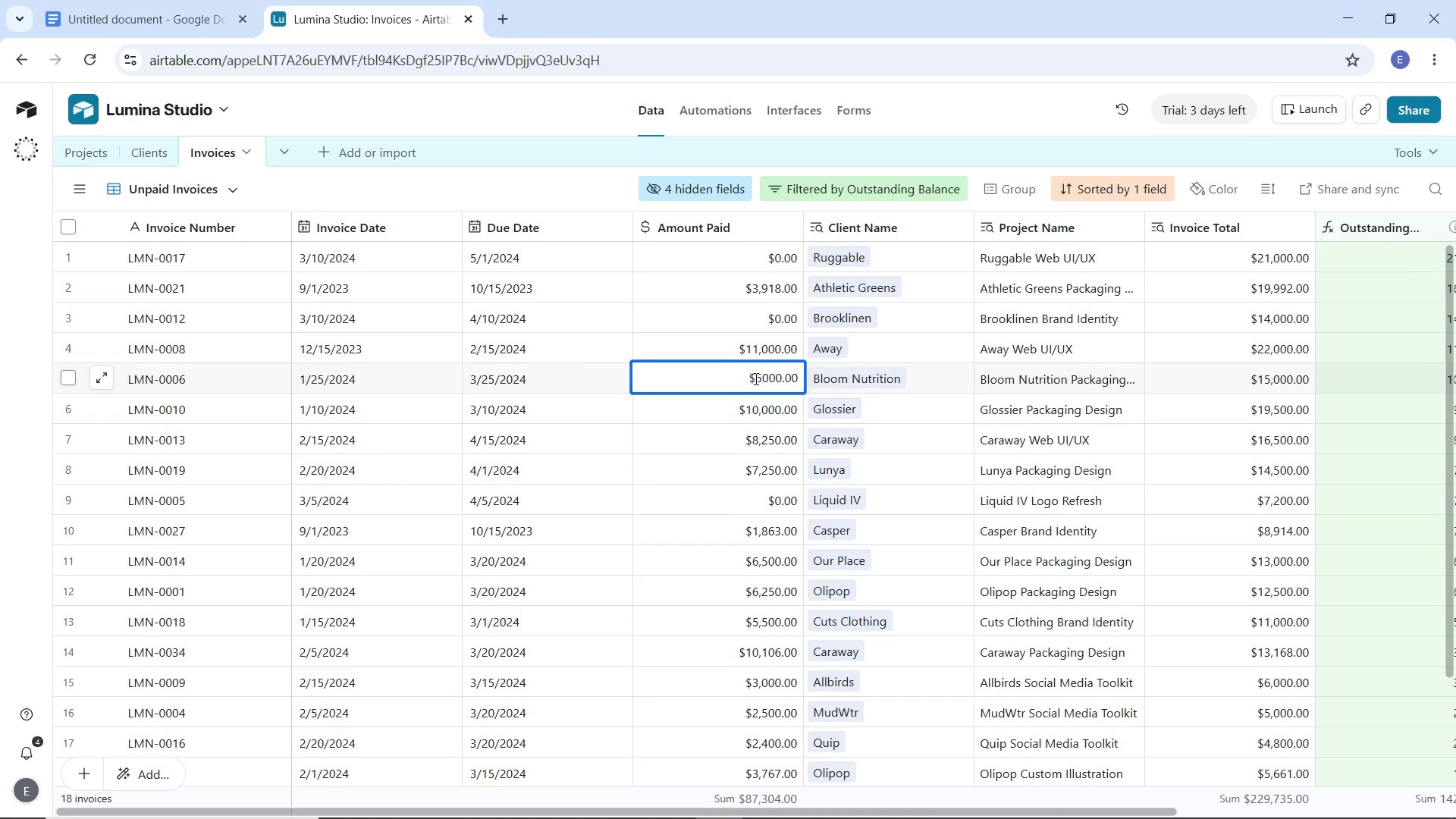 
left_click([755, 378])
 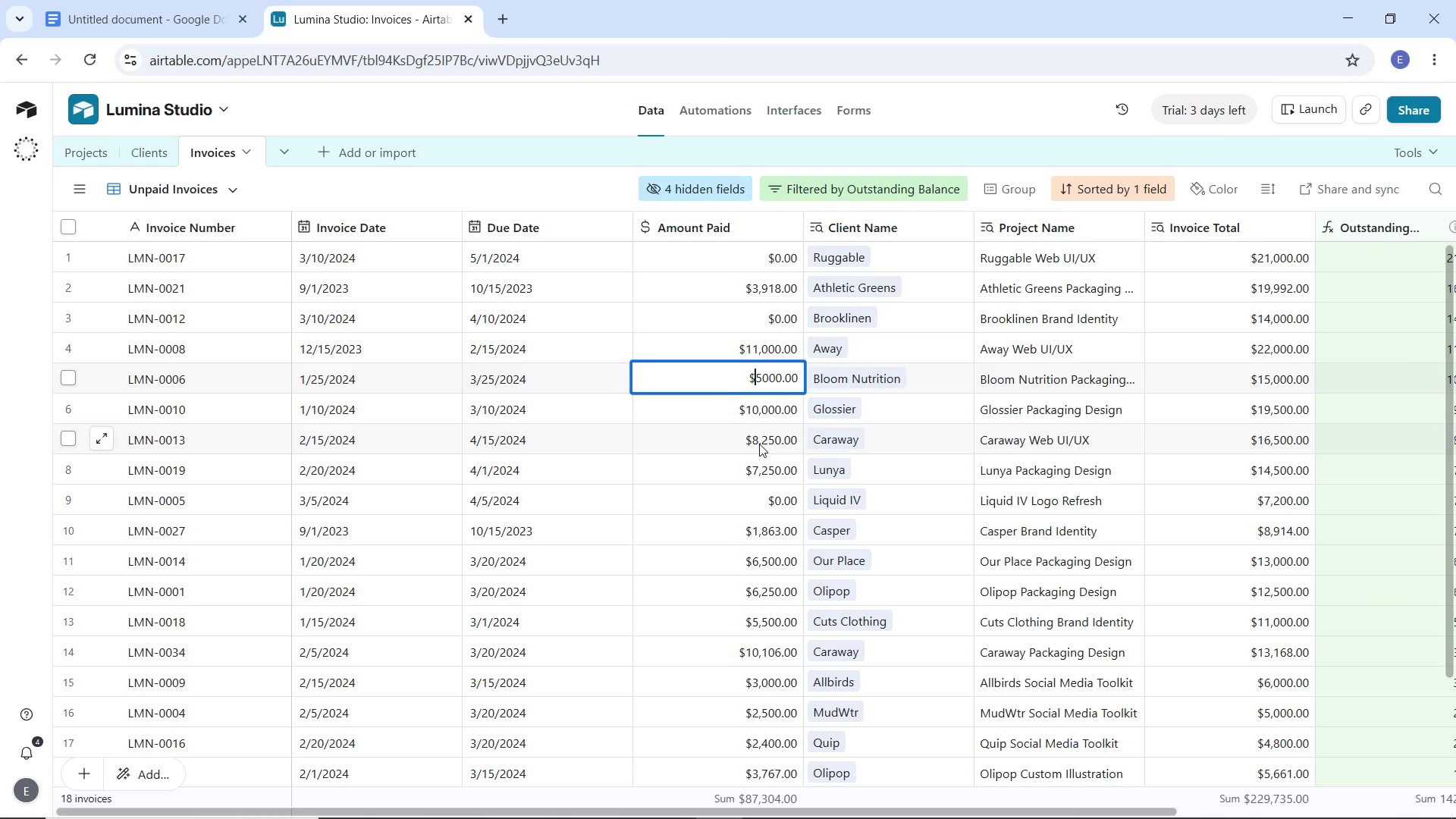 
key(1)
 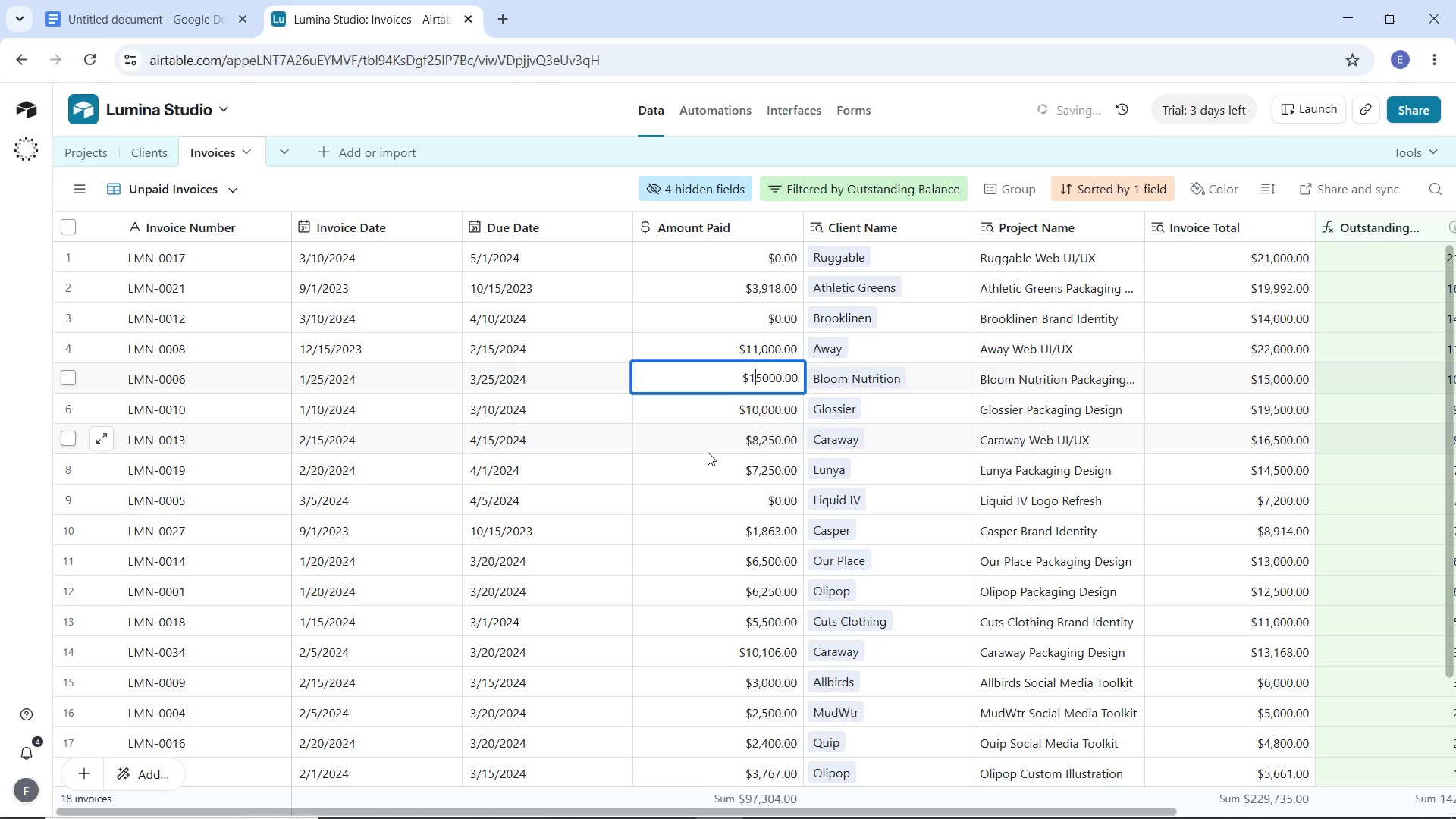 
left_click([708, 452])
 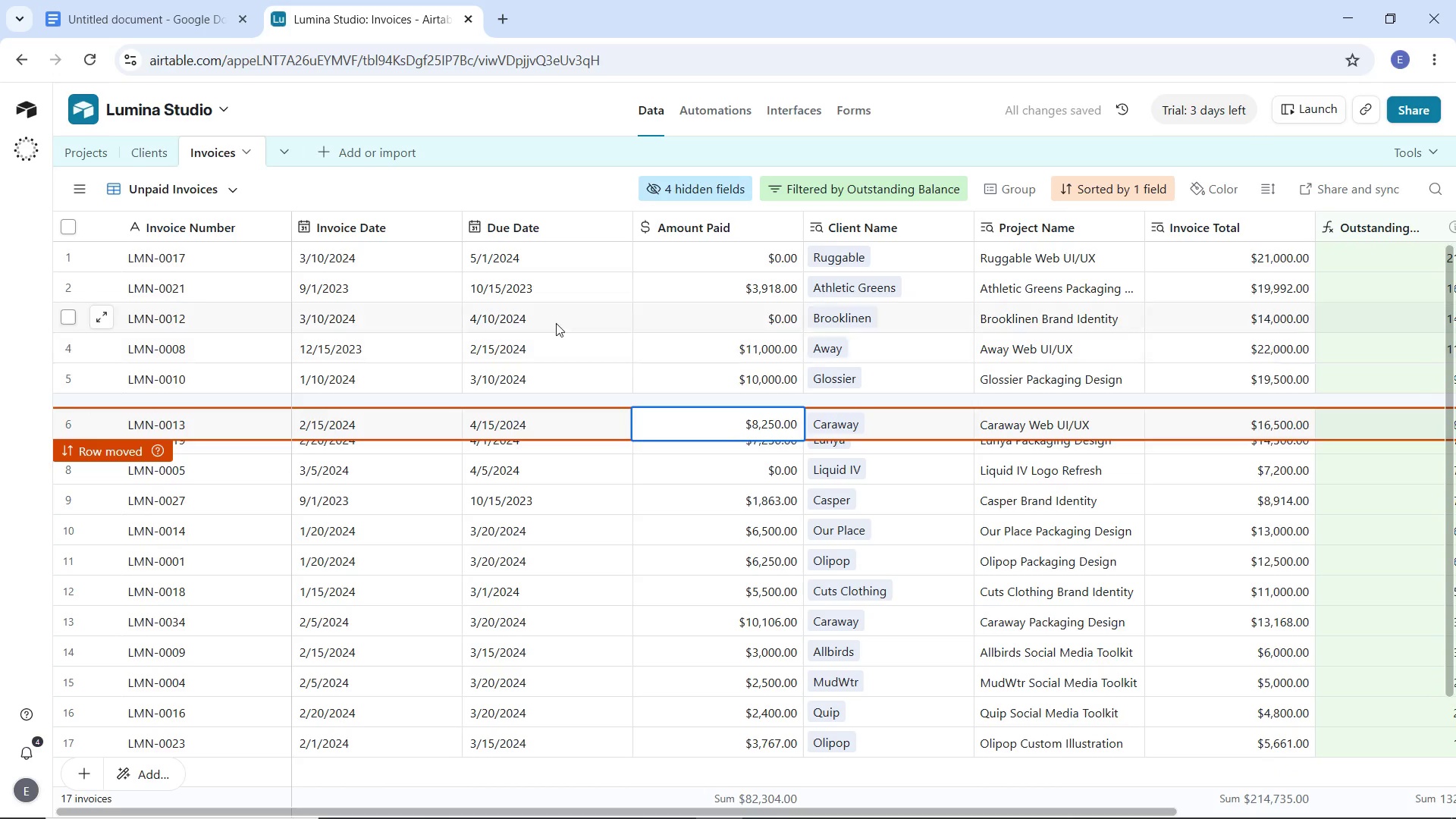 
left_click([473, 512])
 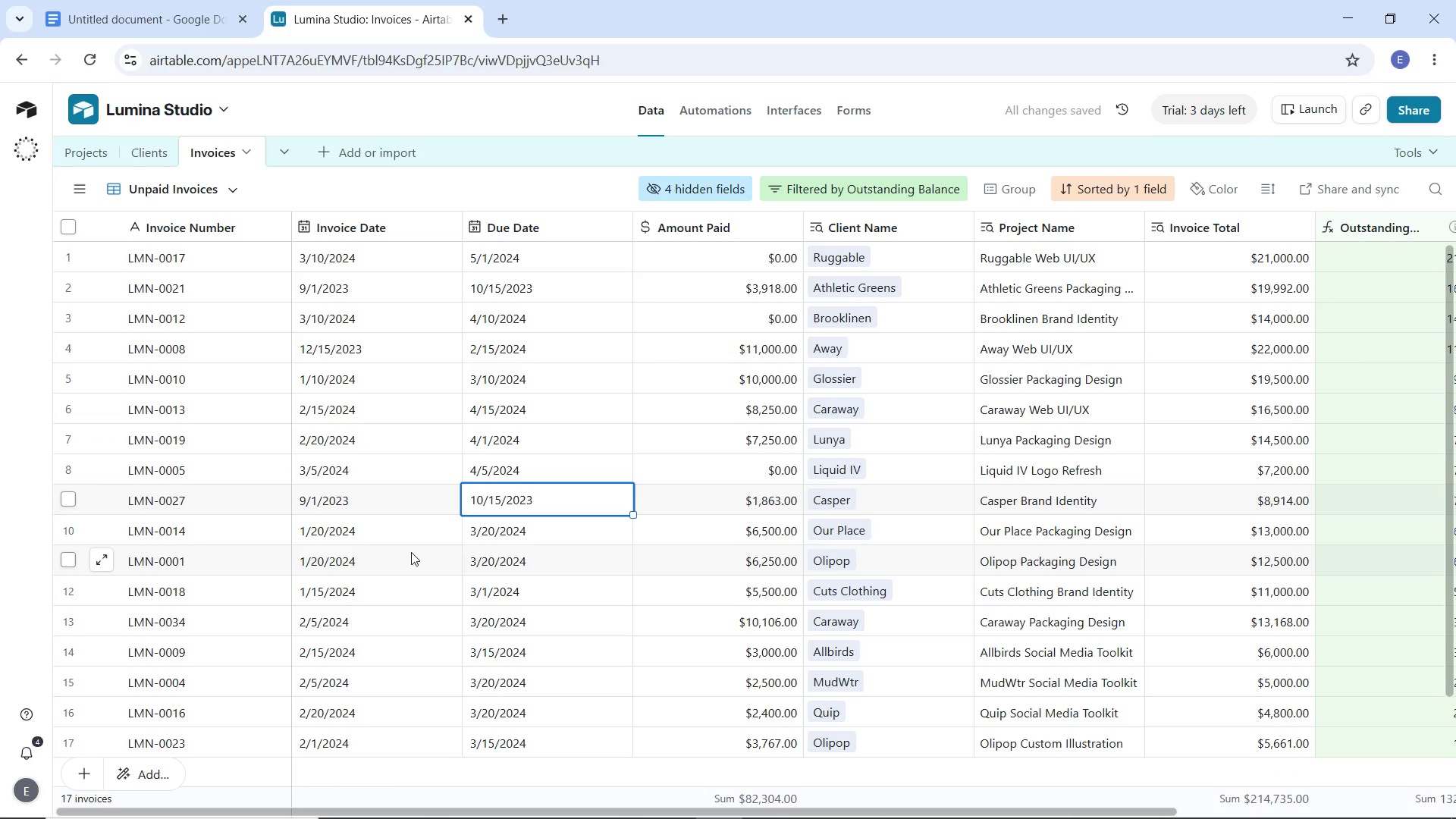 
key(Control+Z)
 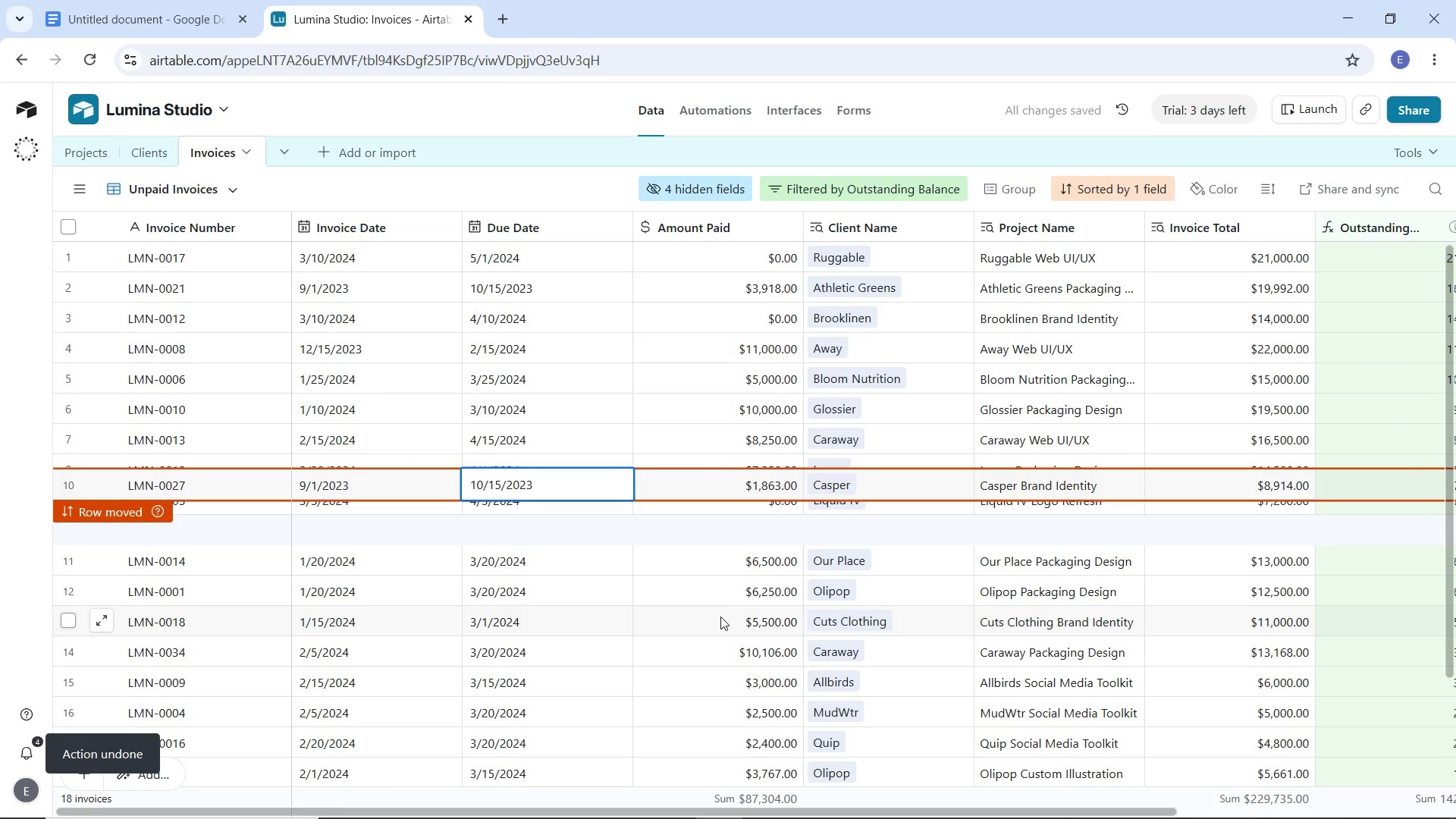 
left_click([684, 617])
 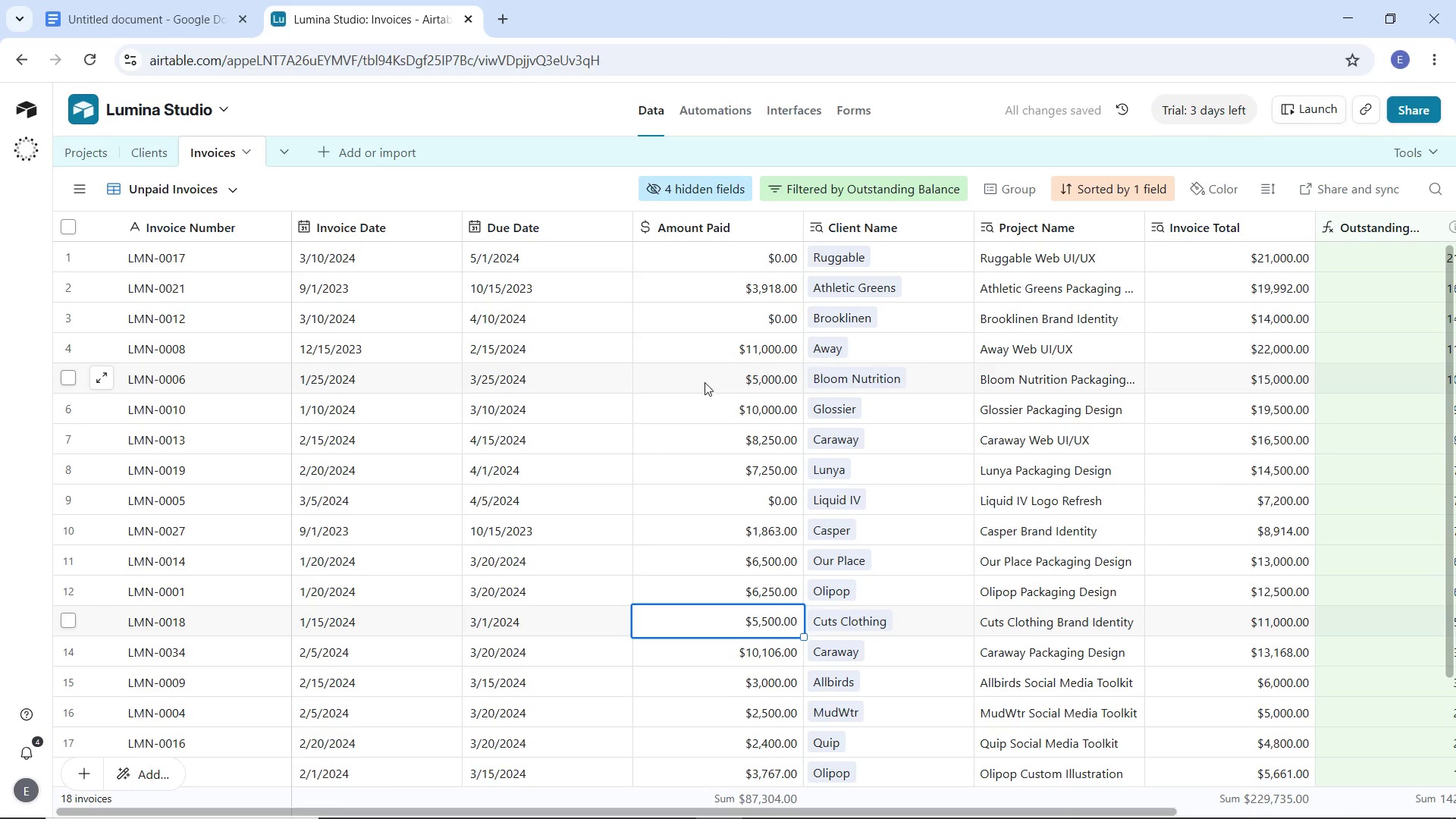 
left_click([704, 382])
 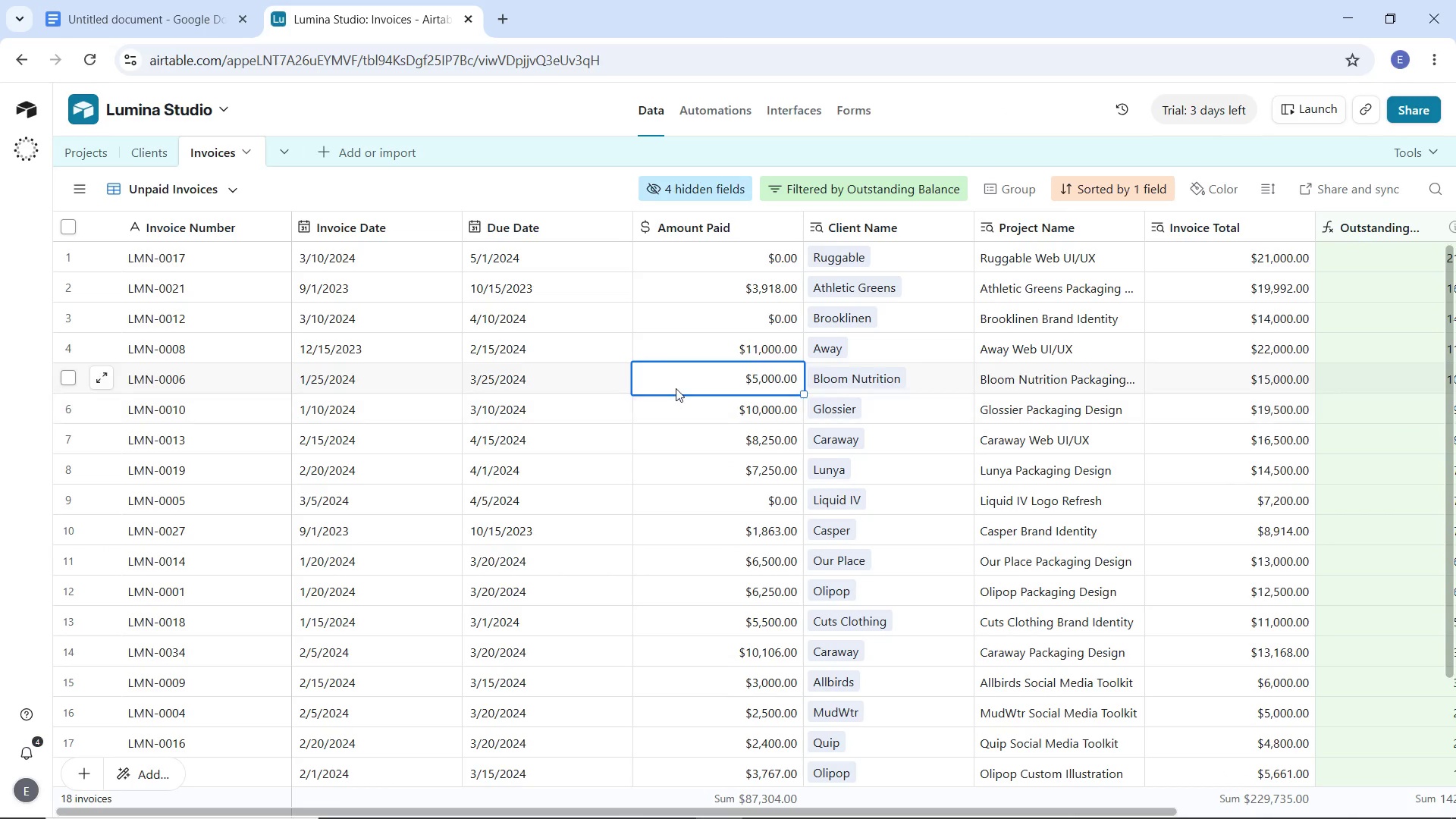 
double_click([676, 387])
 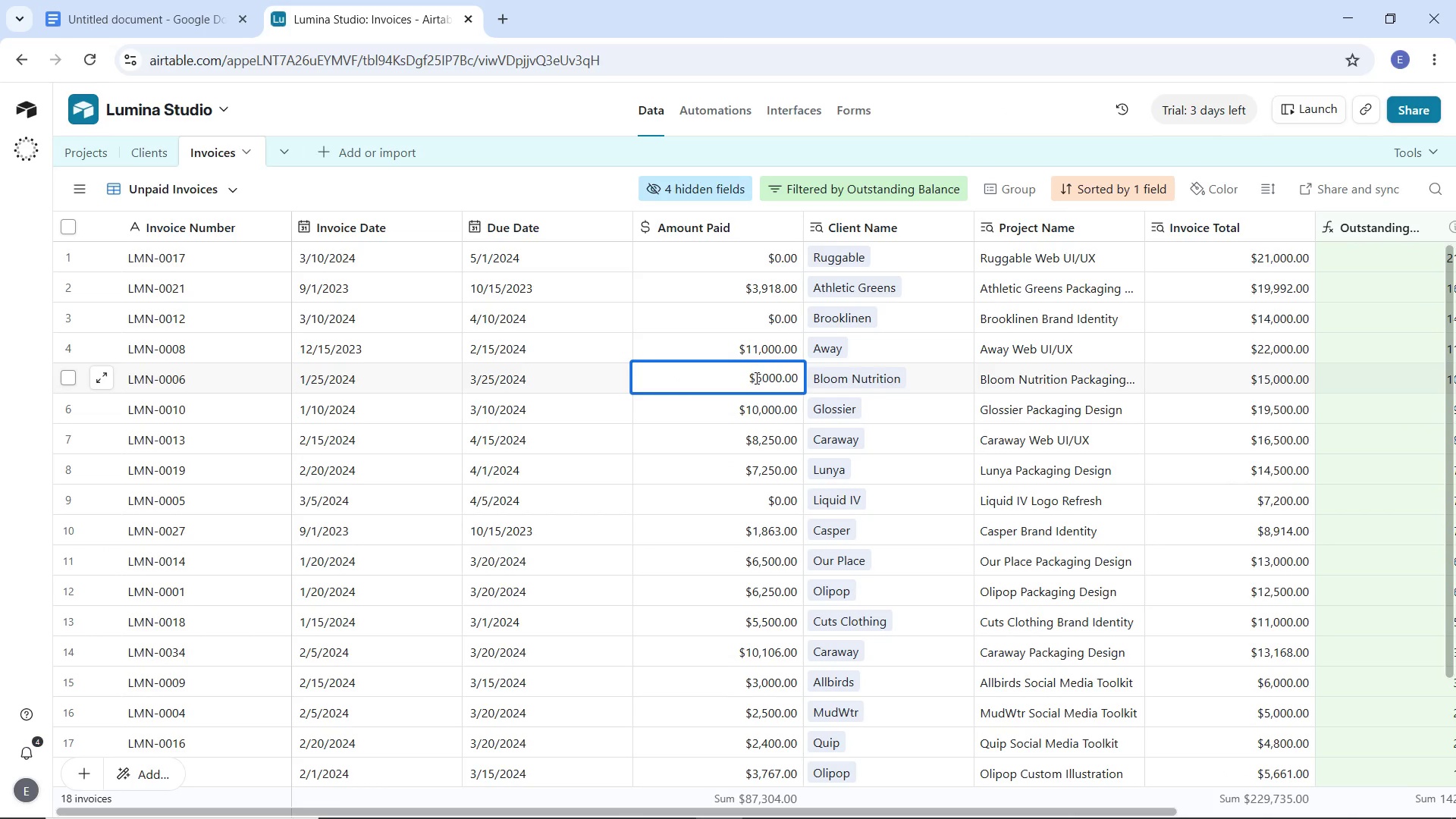 
left_click([755, 378])
 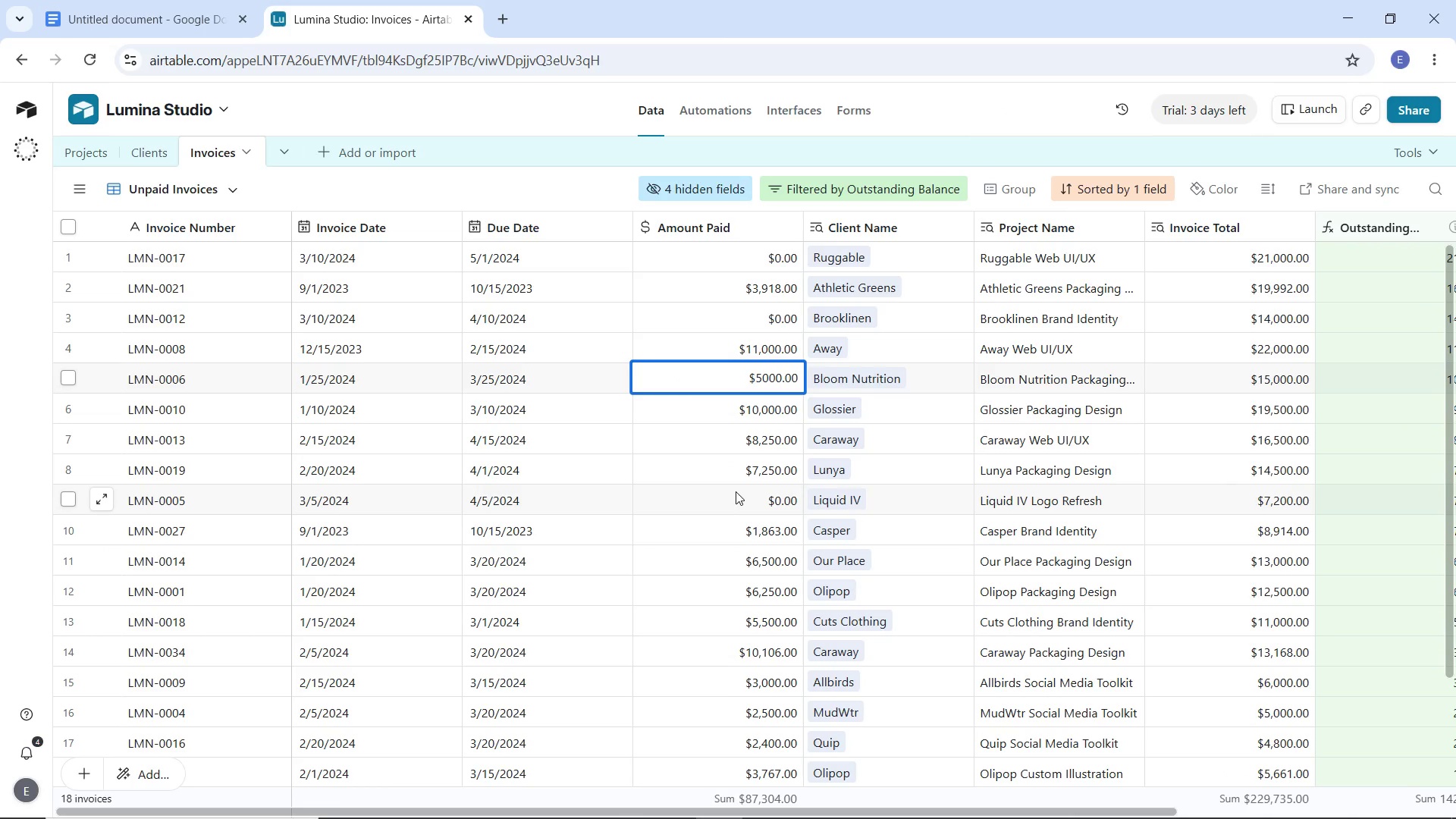 
key(1)
 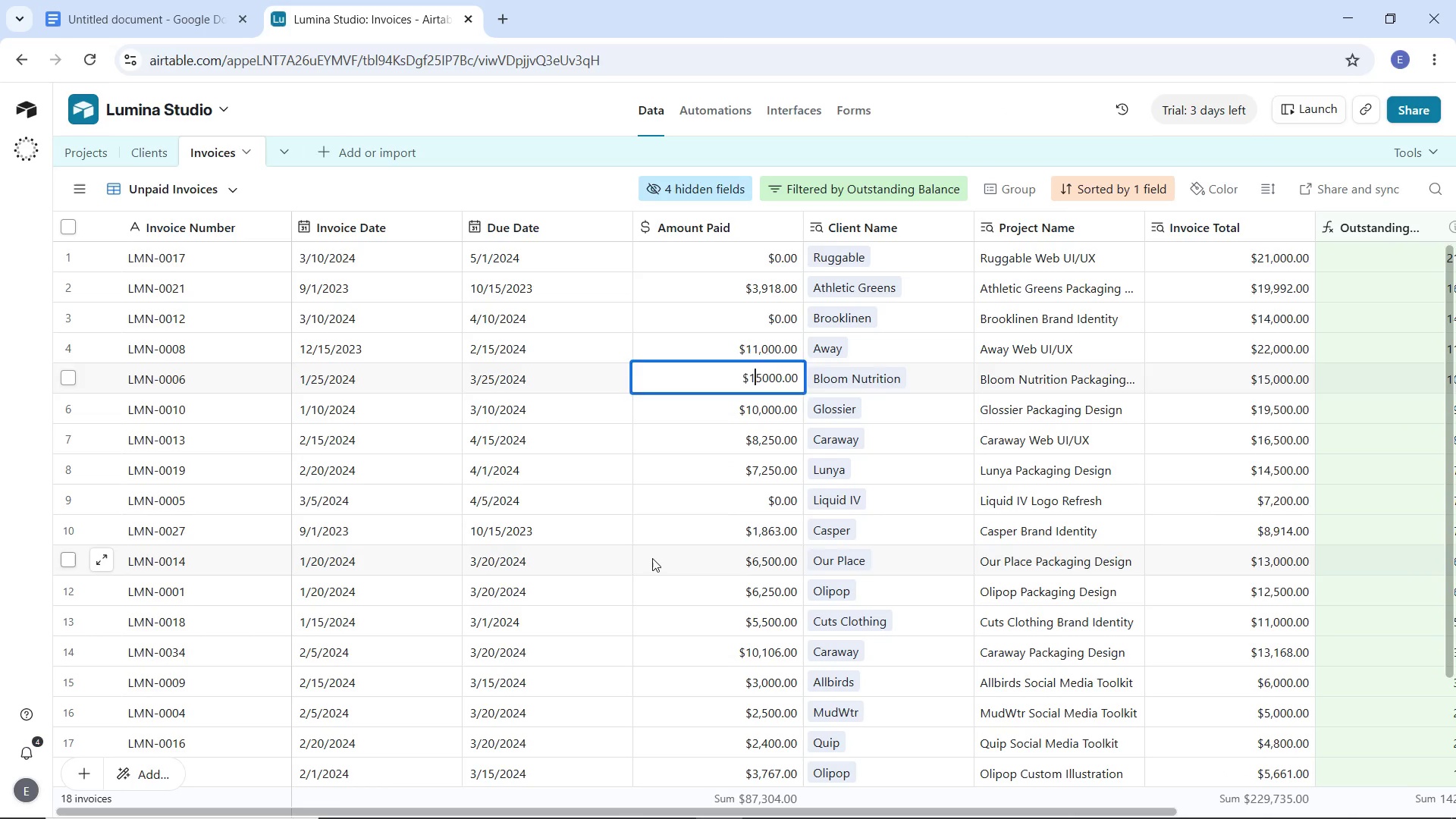 
left_click([652, 558])
 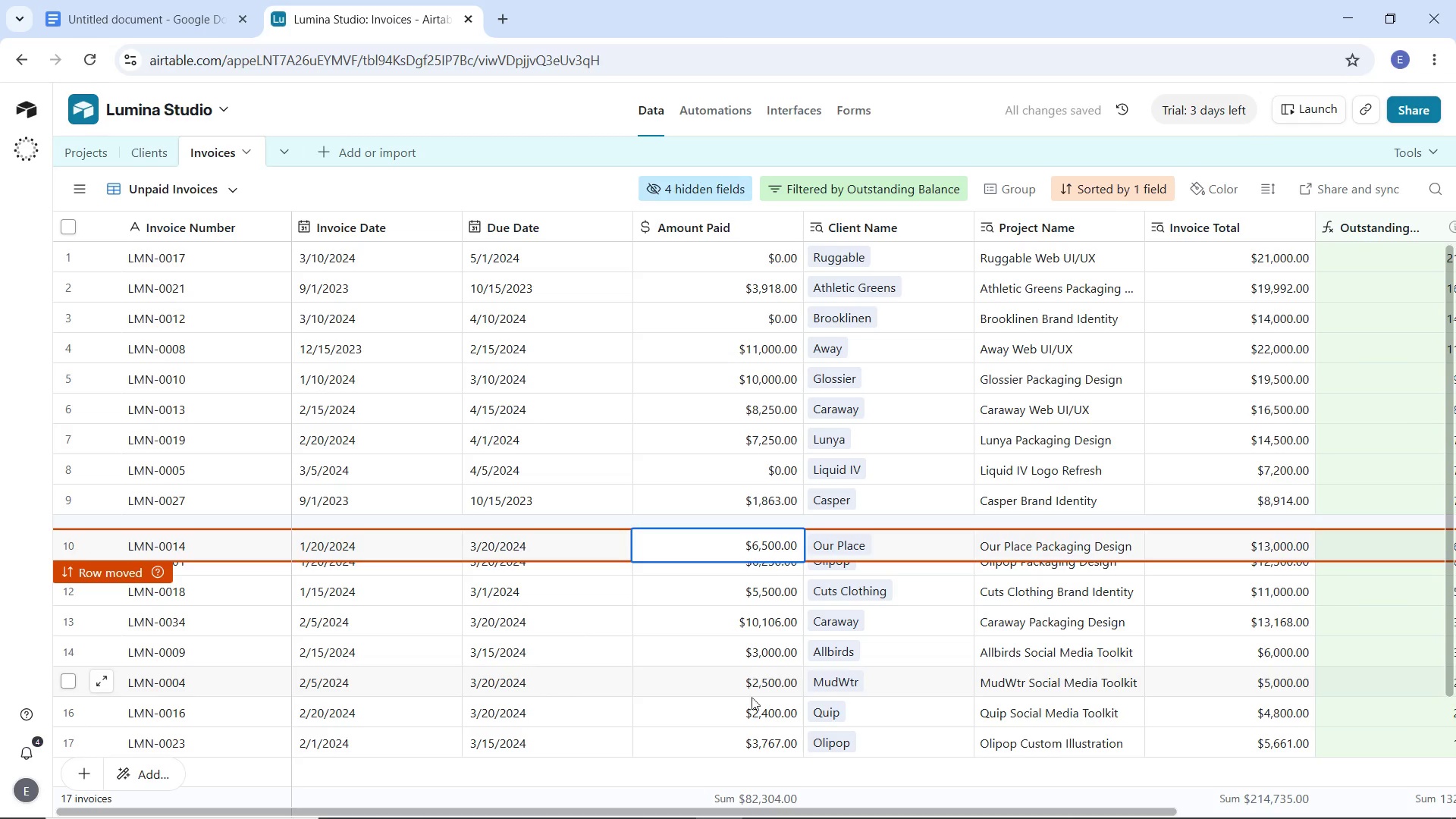 
left_click([685, 772])
 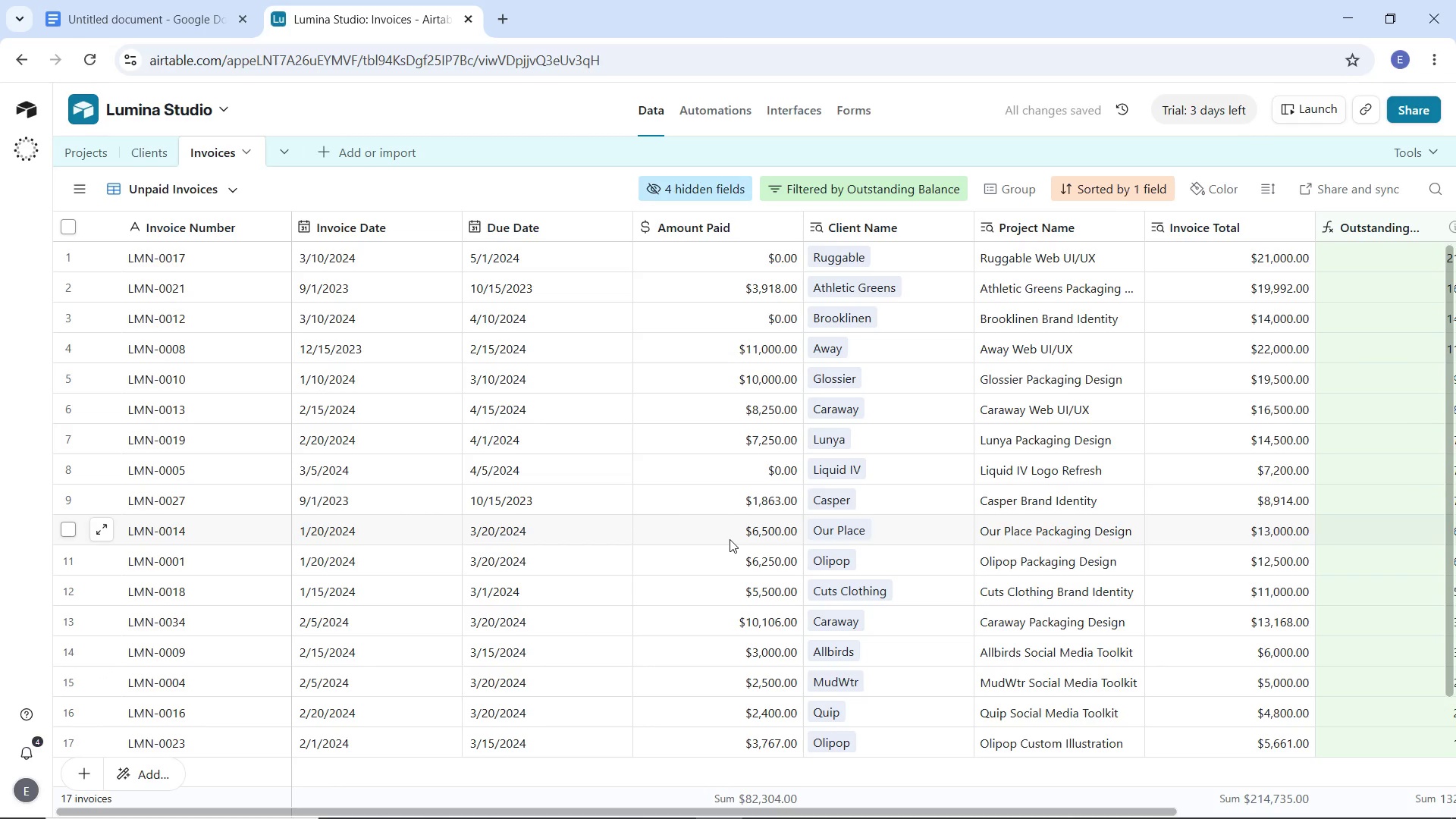 
scroll: coordinate [730, 541], scroll_direction: up, amount: 3.0
 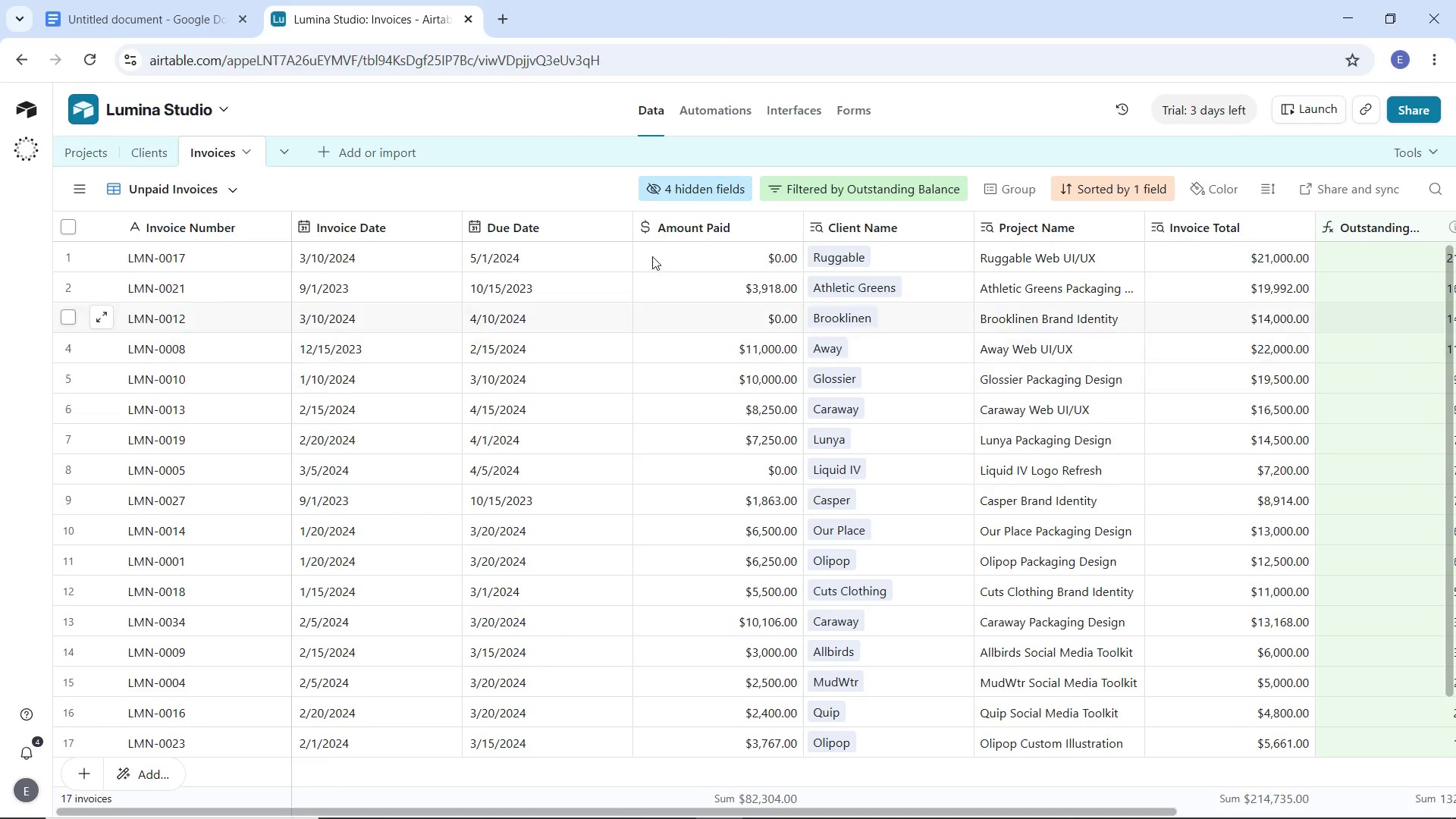 
left_click([789, 109])
 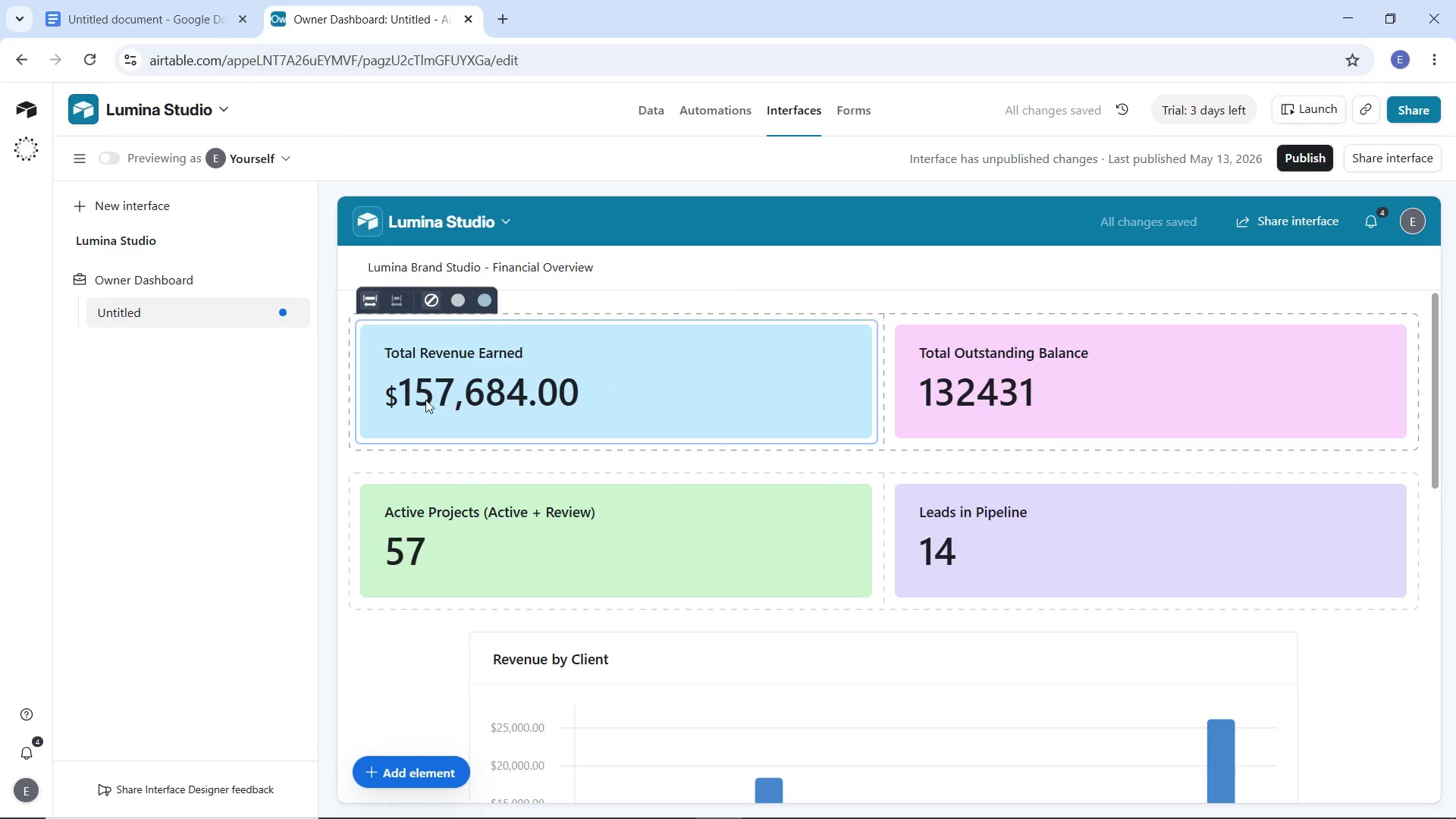 
wait(6.86)
 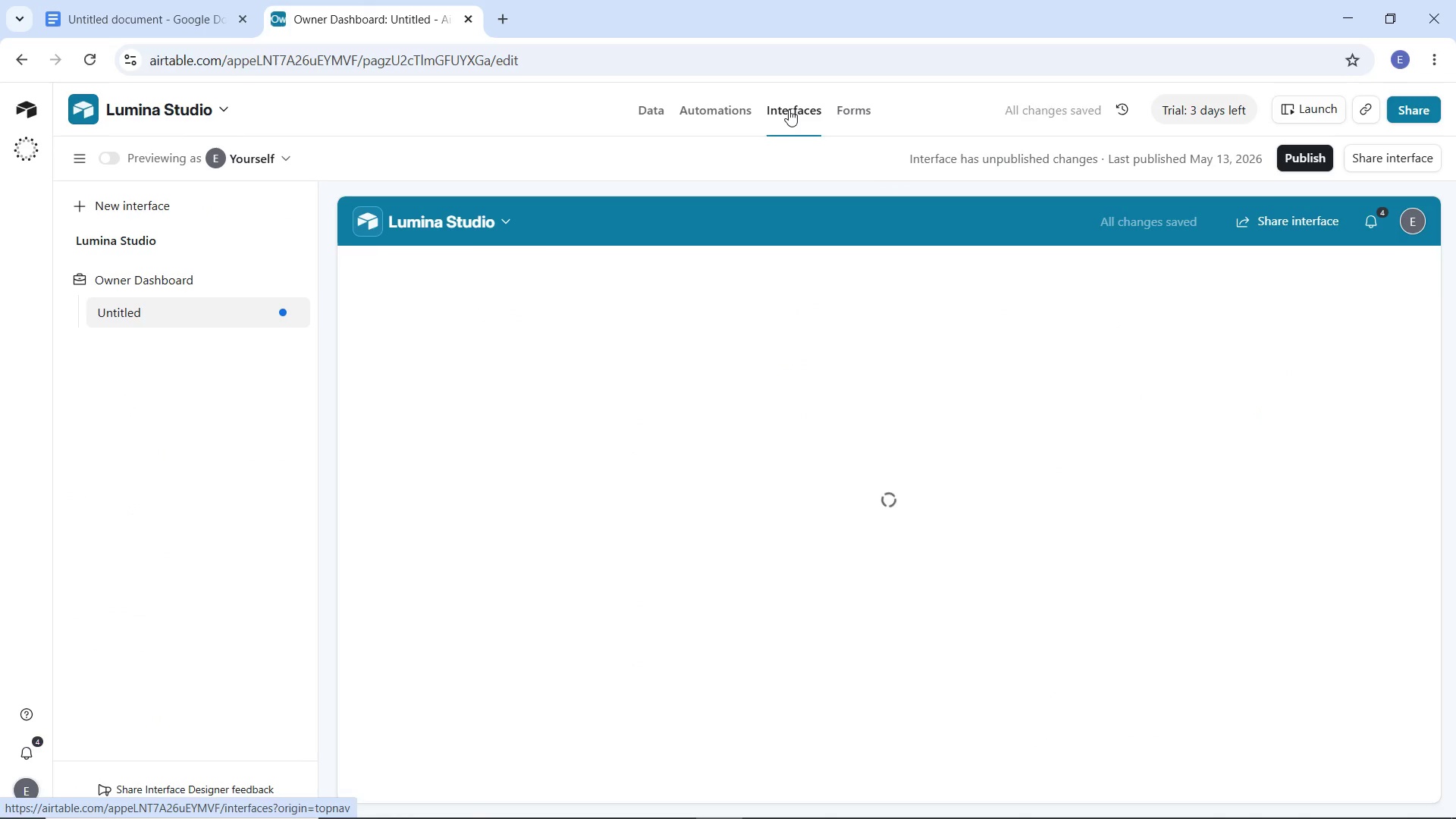 
left_click([657, 111])
 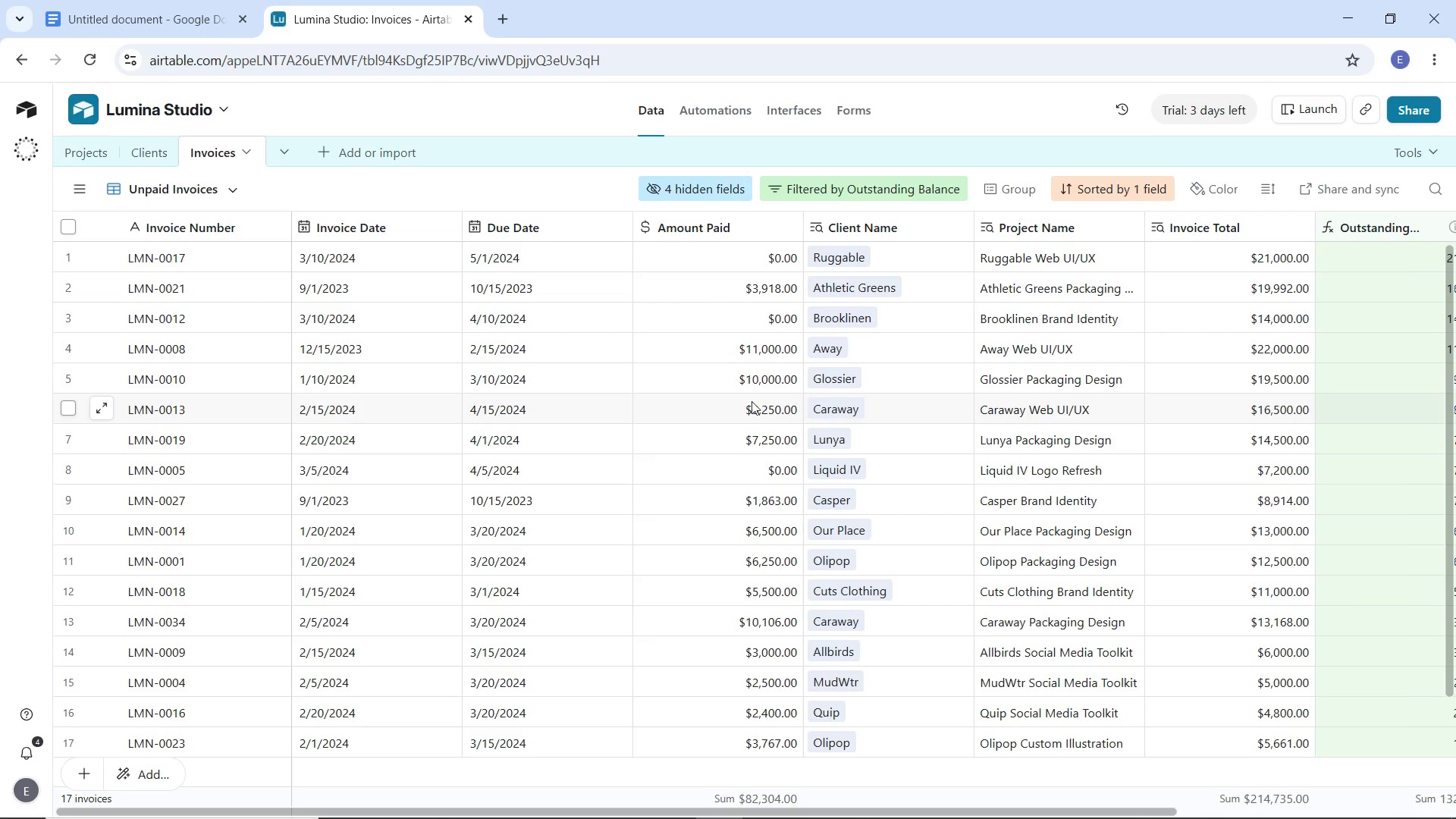 
double_click([746, 381])
 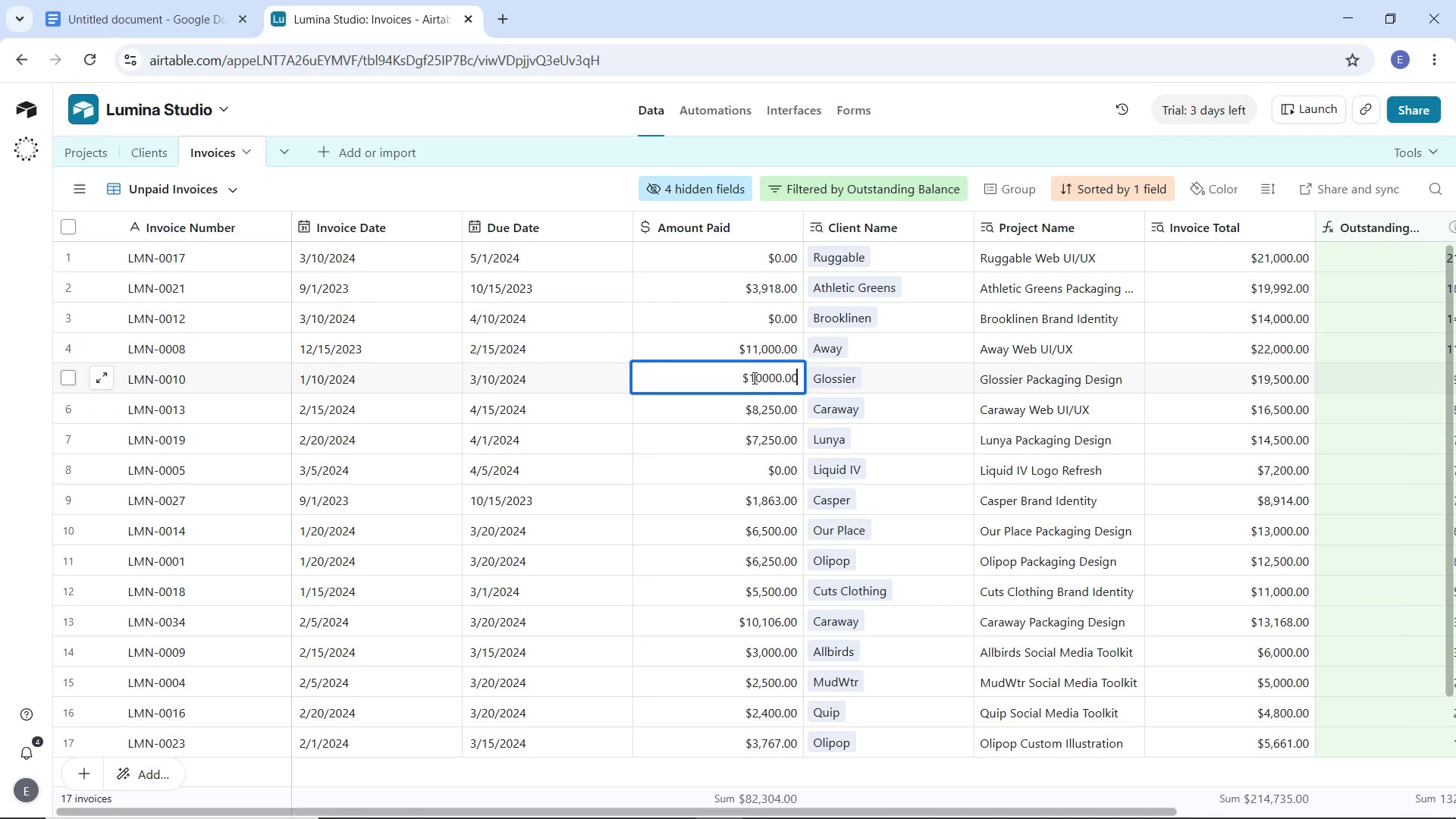 
left_click([754, 378])
 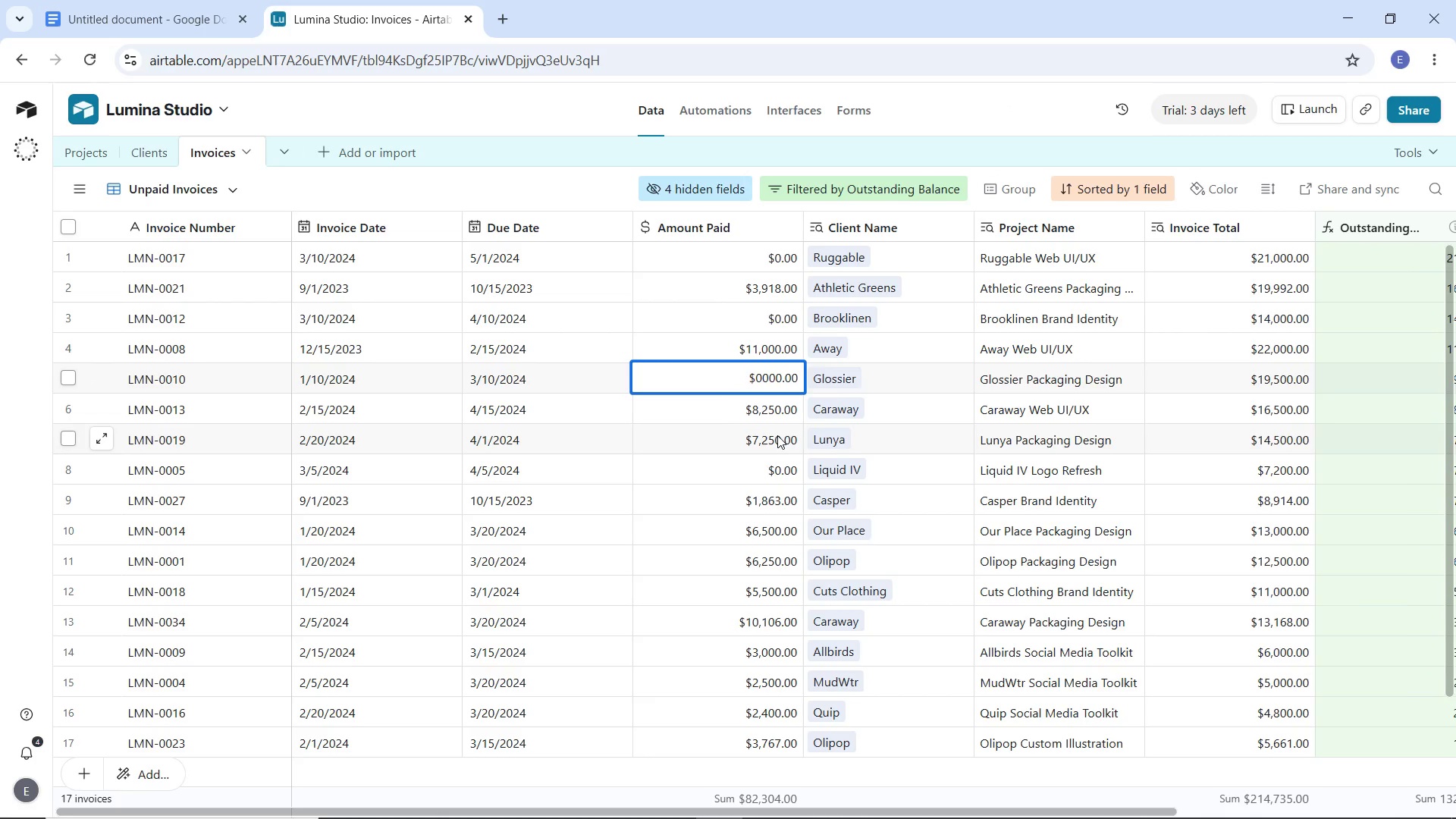 
key(Backspace)
 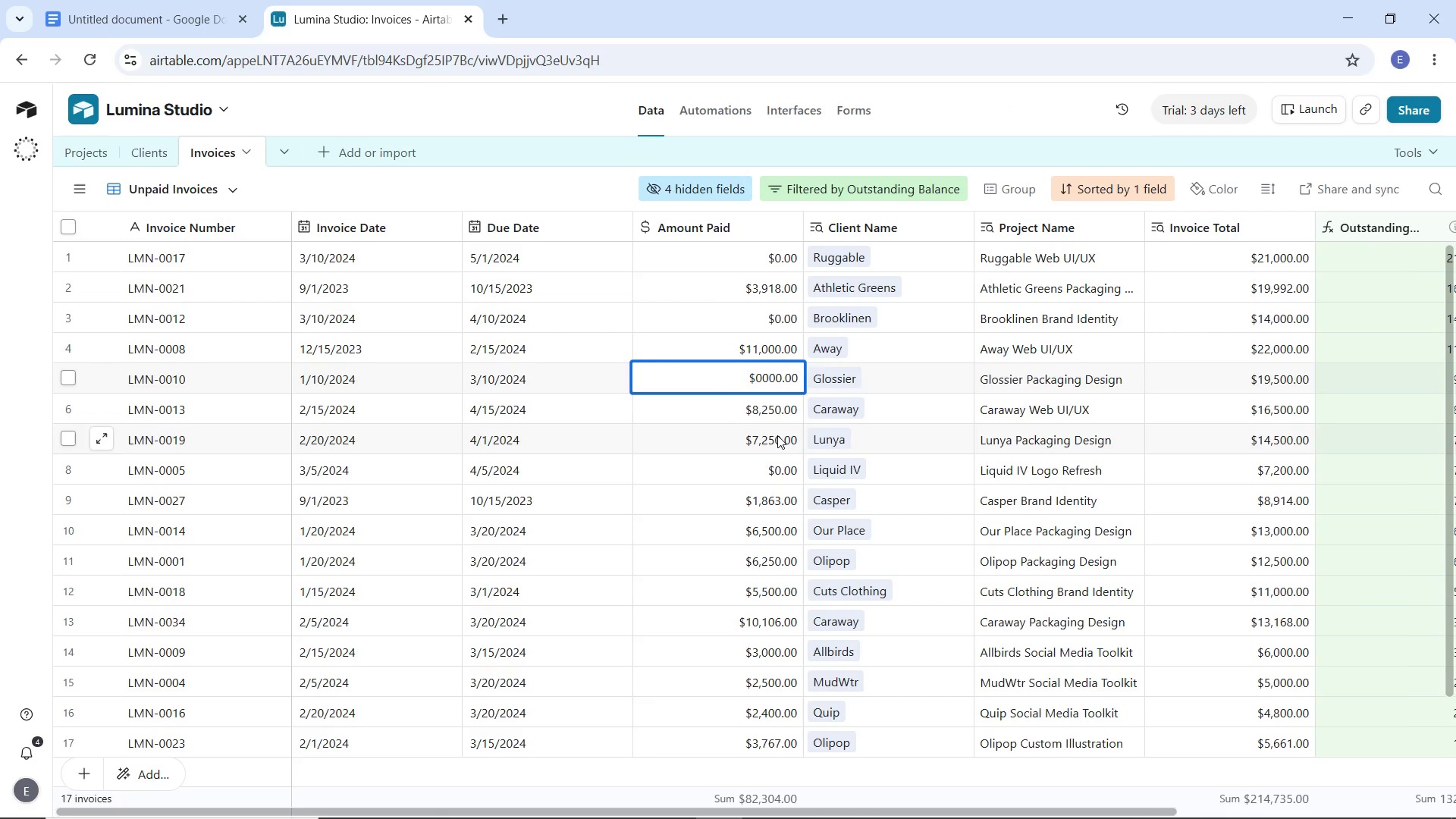 
key(7)
 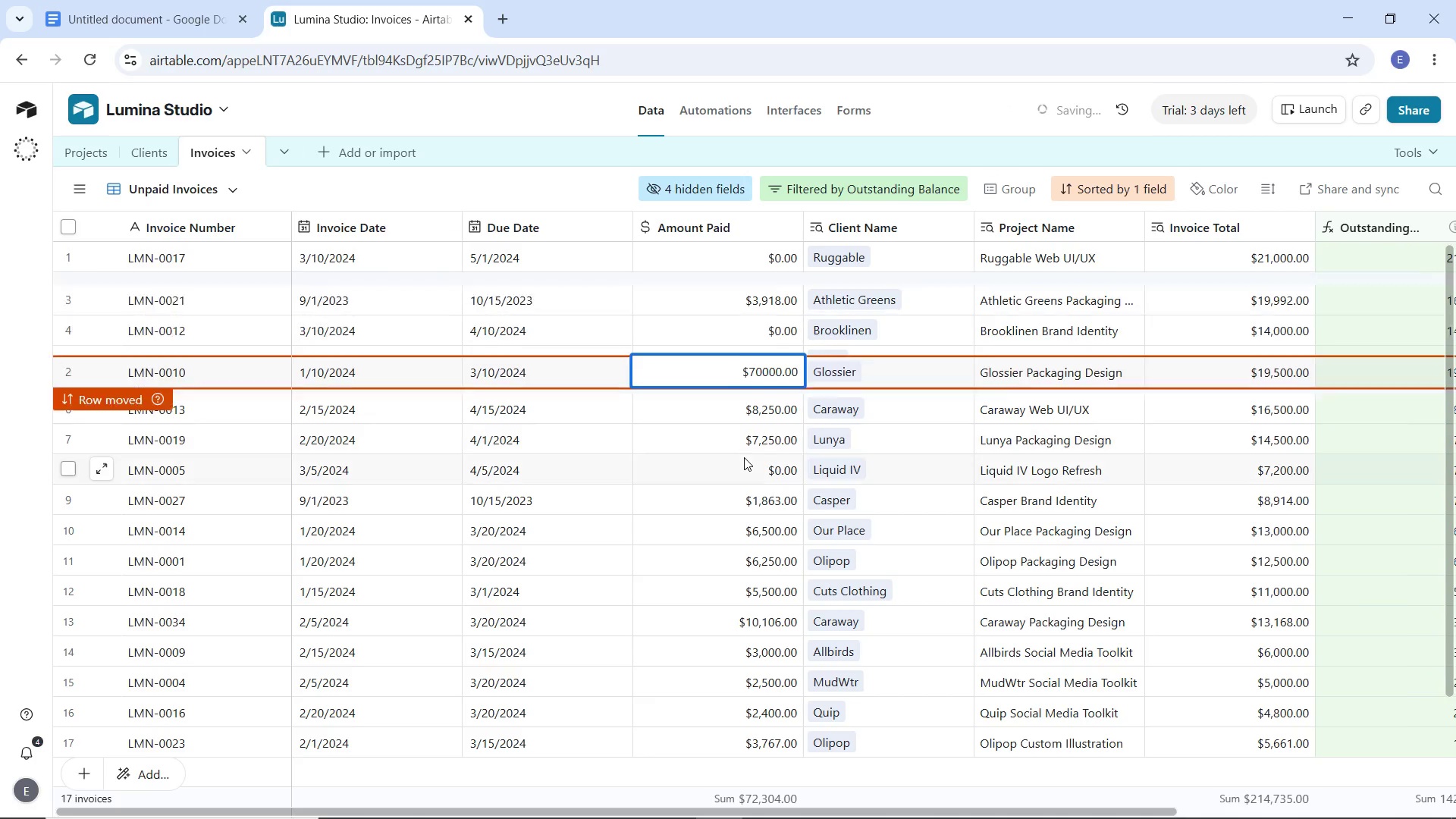 
left_click([743, 459])
 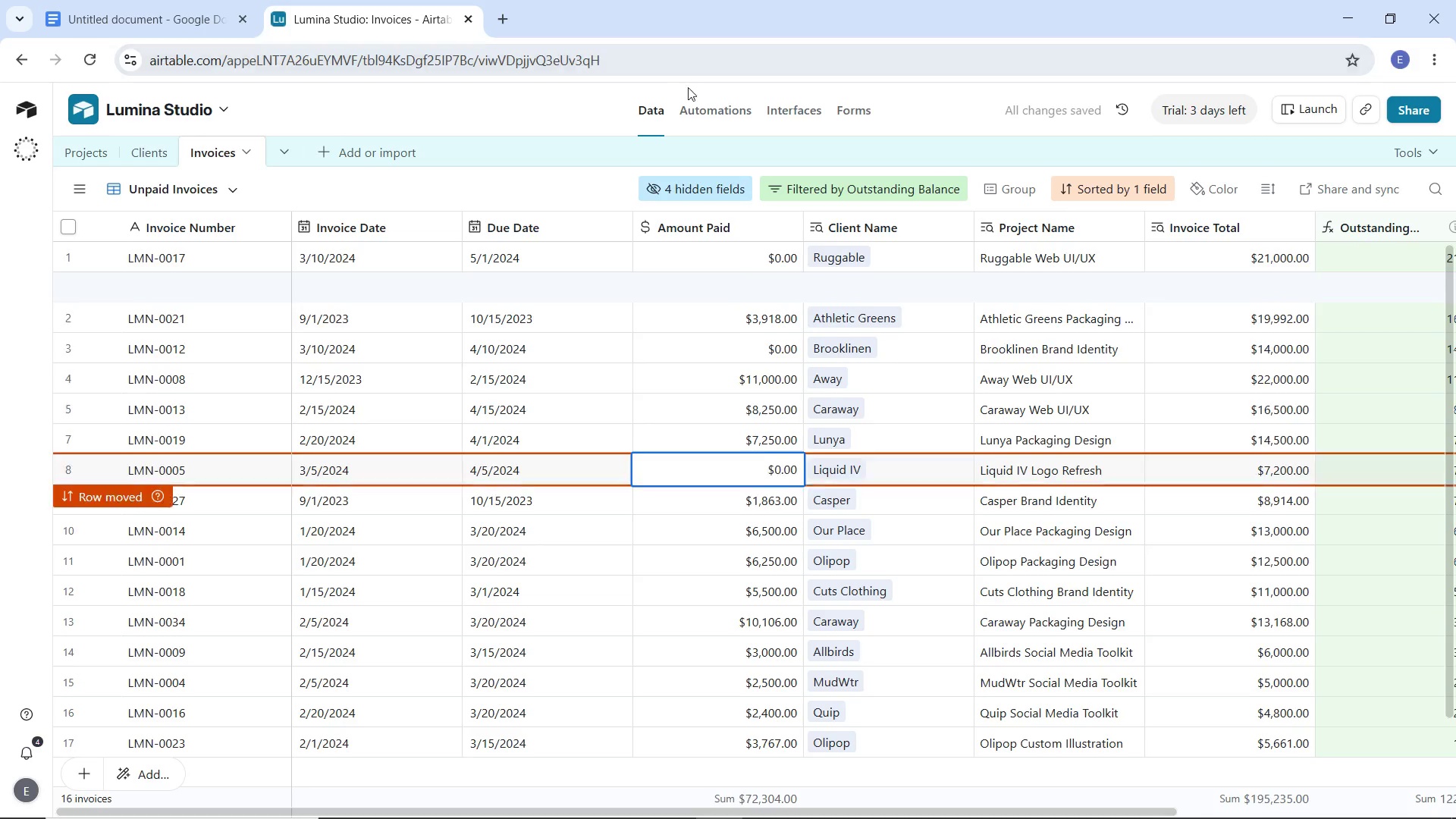 
left_click([778, 111])
 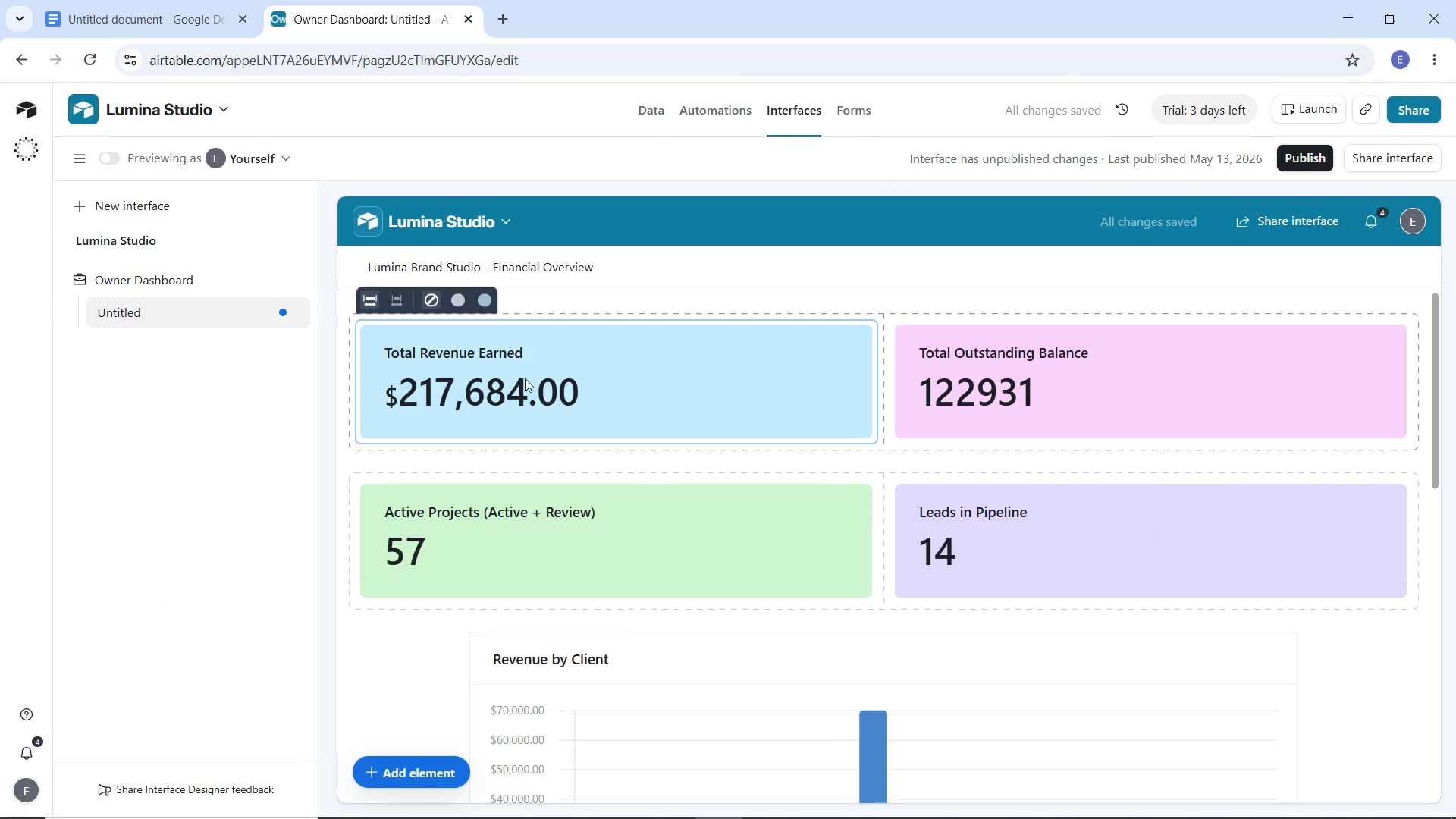 
wait(7.05)
 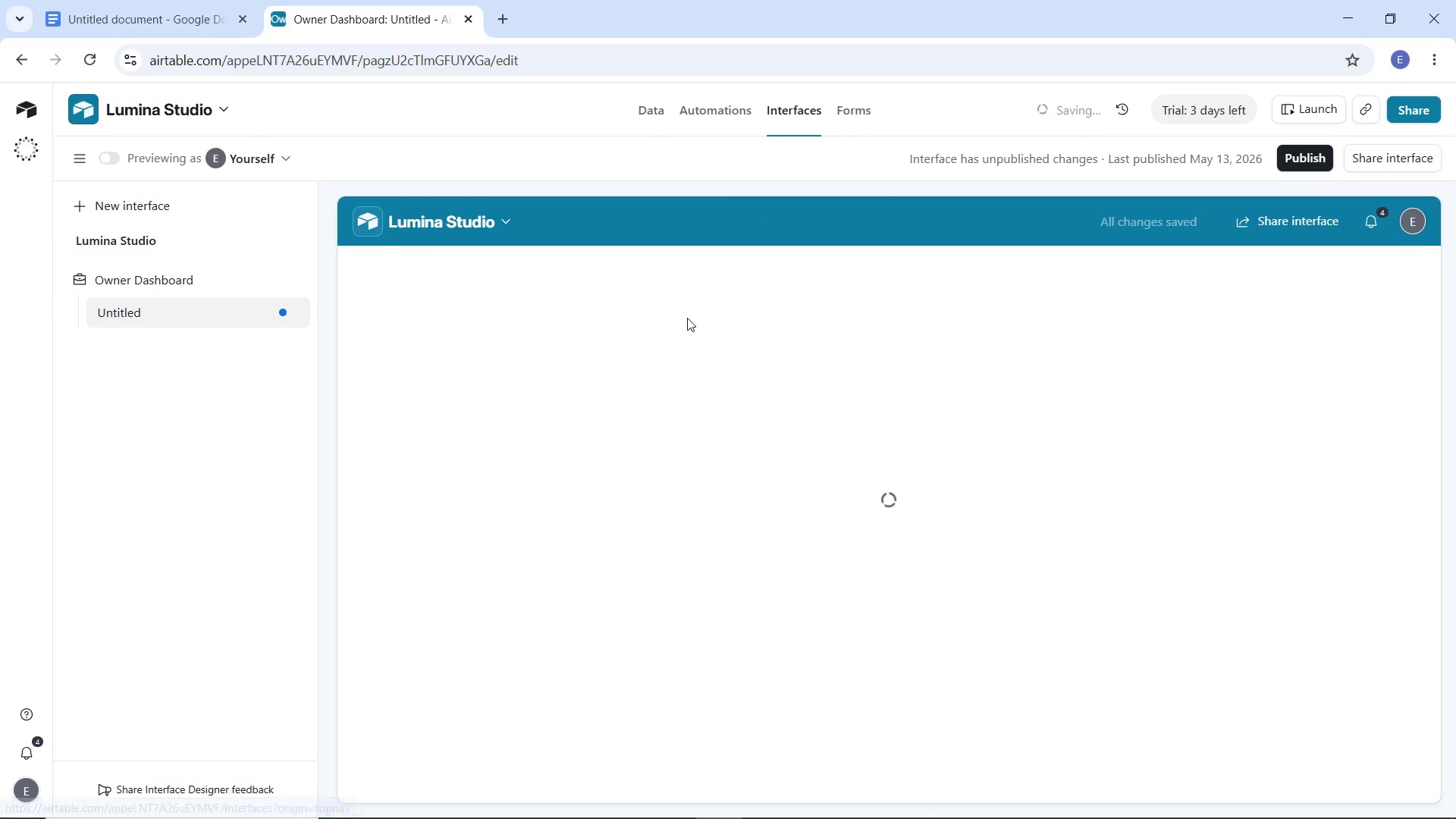 
left_click([653, 121])
 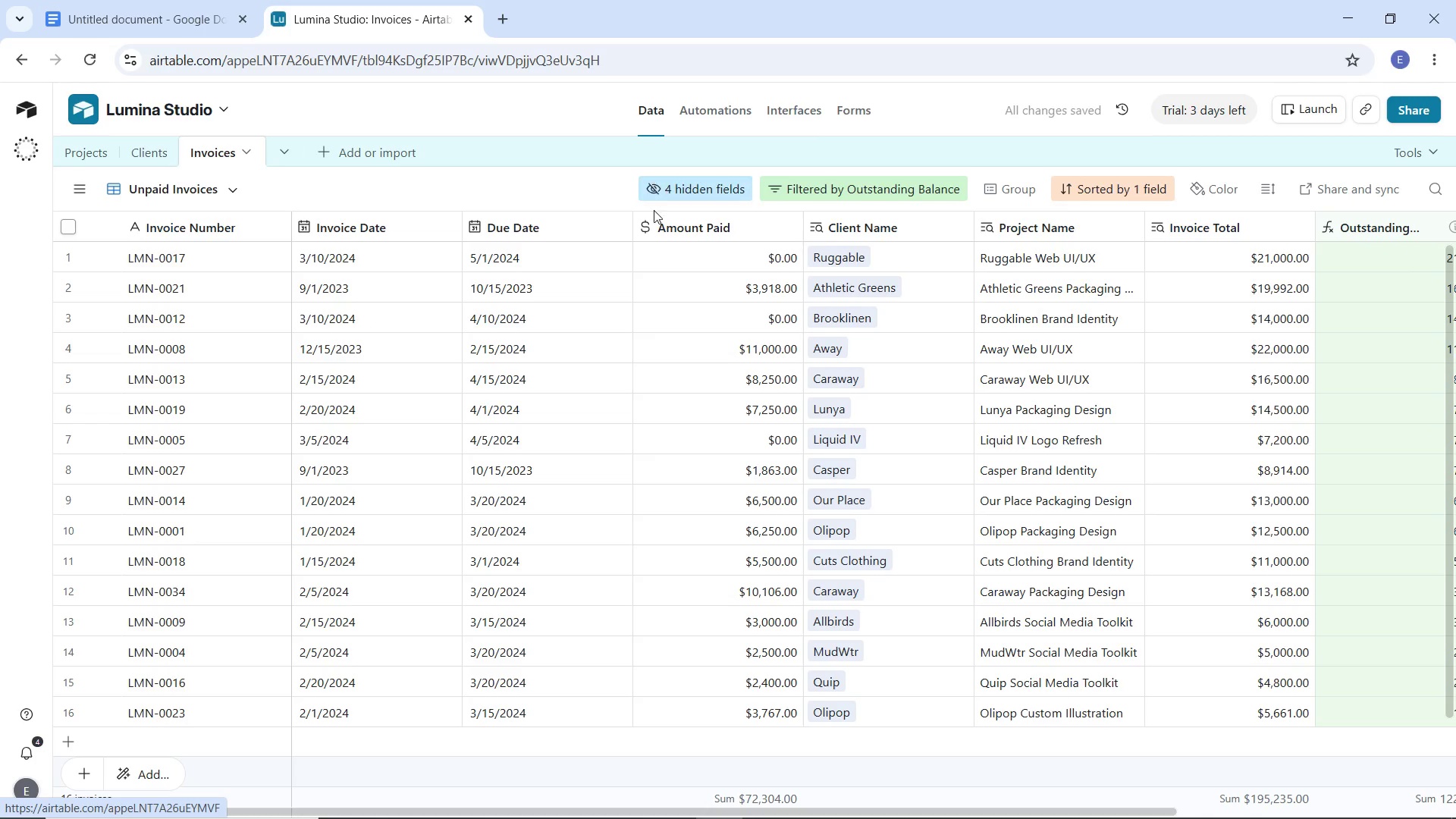 
key(Control+Z)
 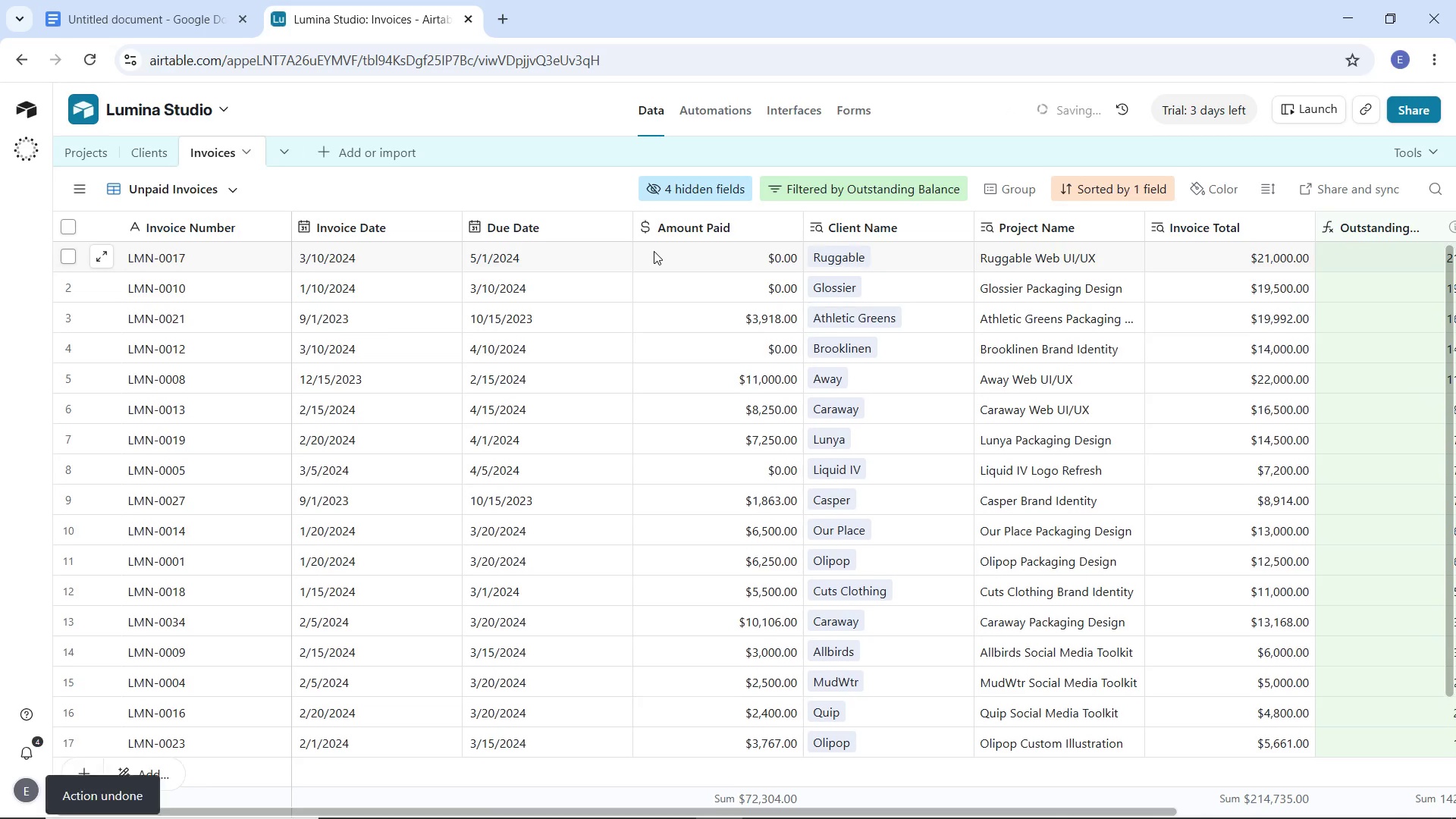 
key(Control+Z)
 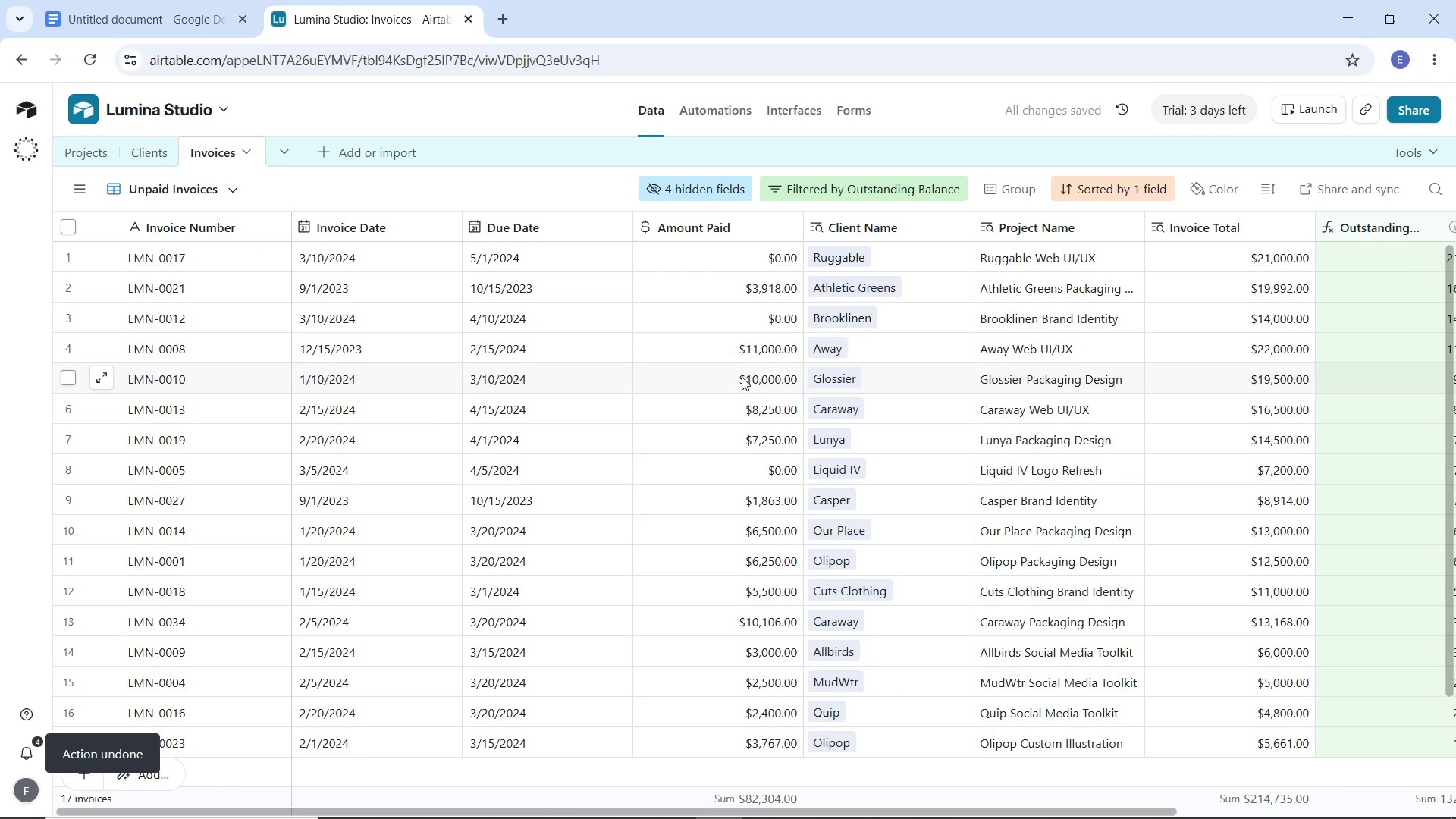 
key(Control+Z)
 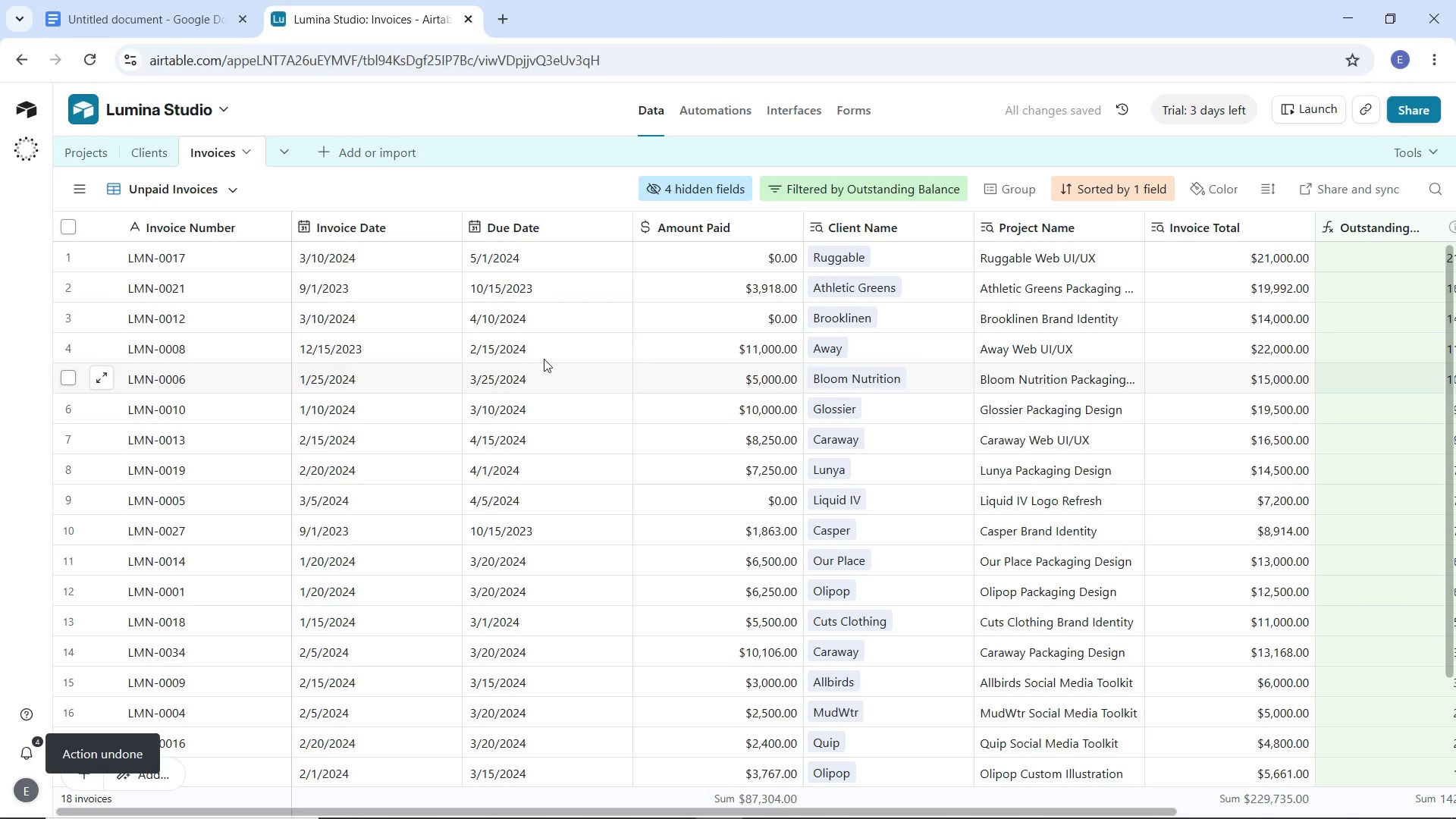 
left_click([780, 116])
 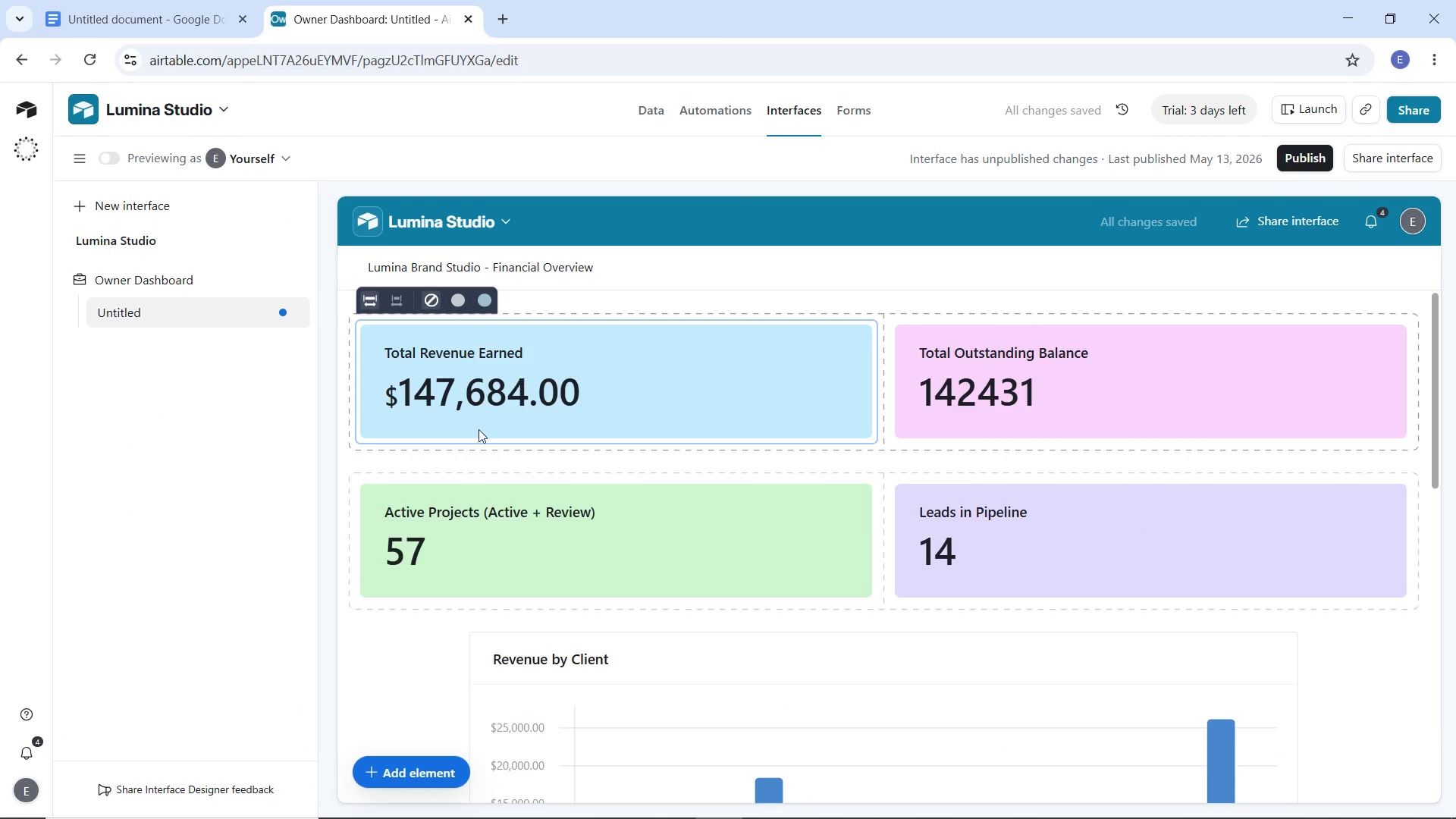 
wait(5.66)
 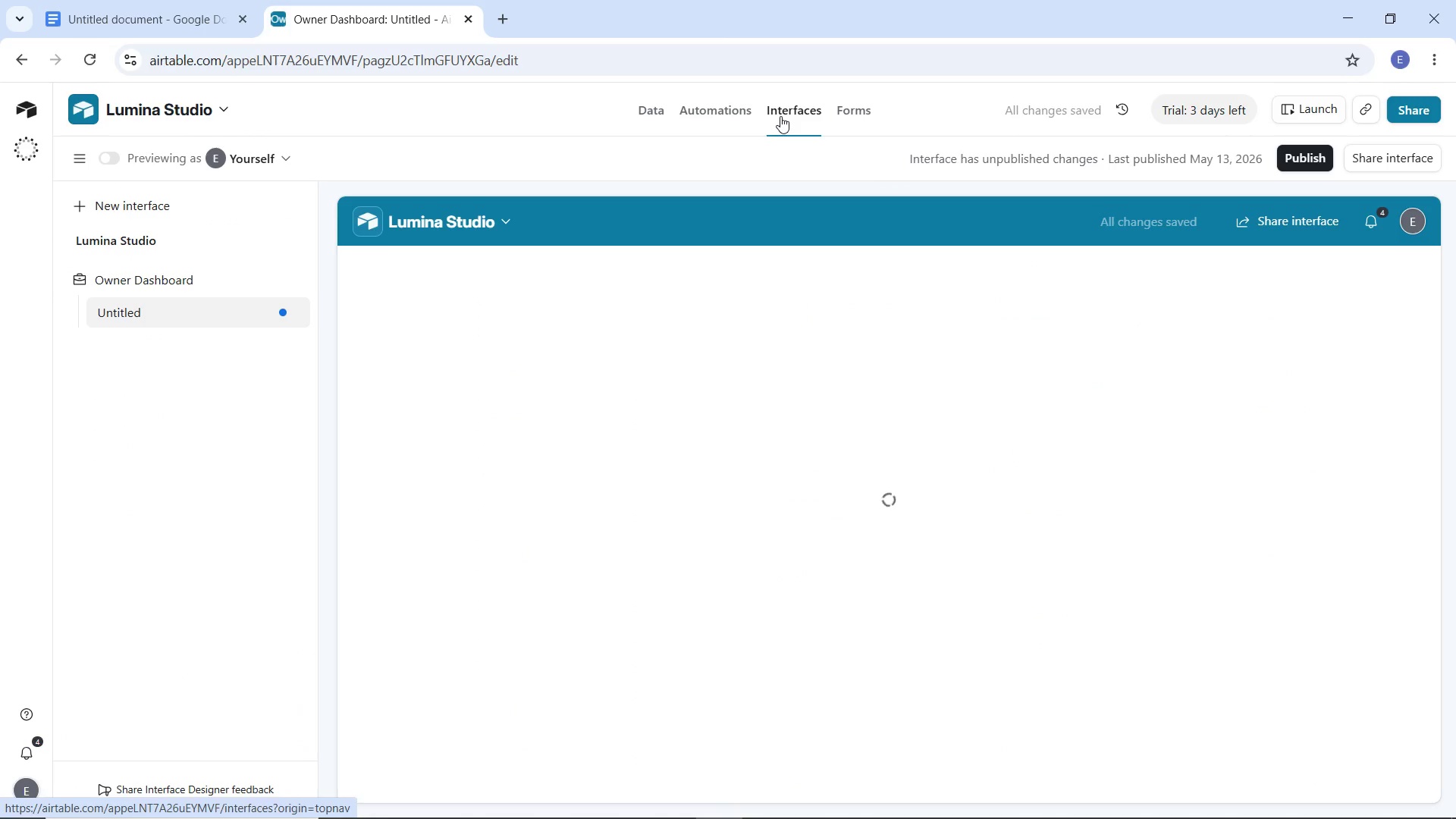 
left_click([656, 113])
 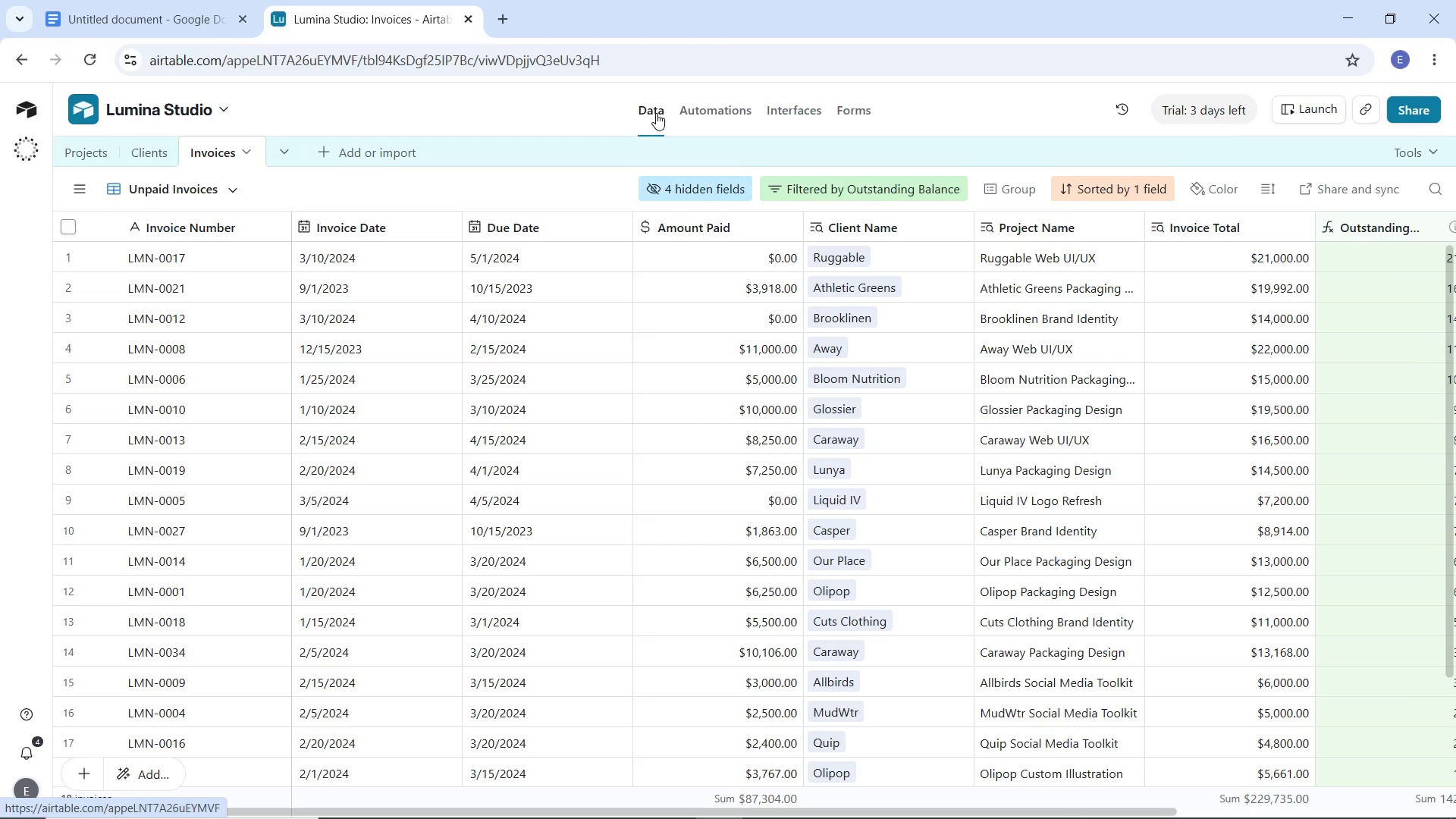 
wait(15.42)
 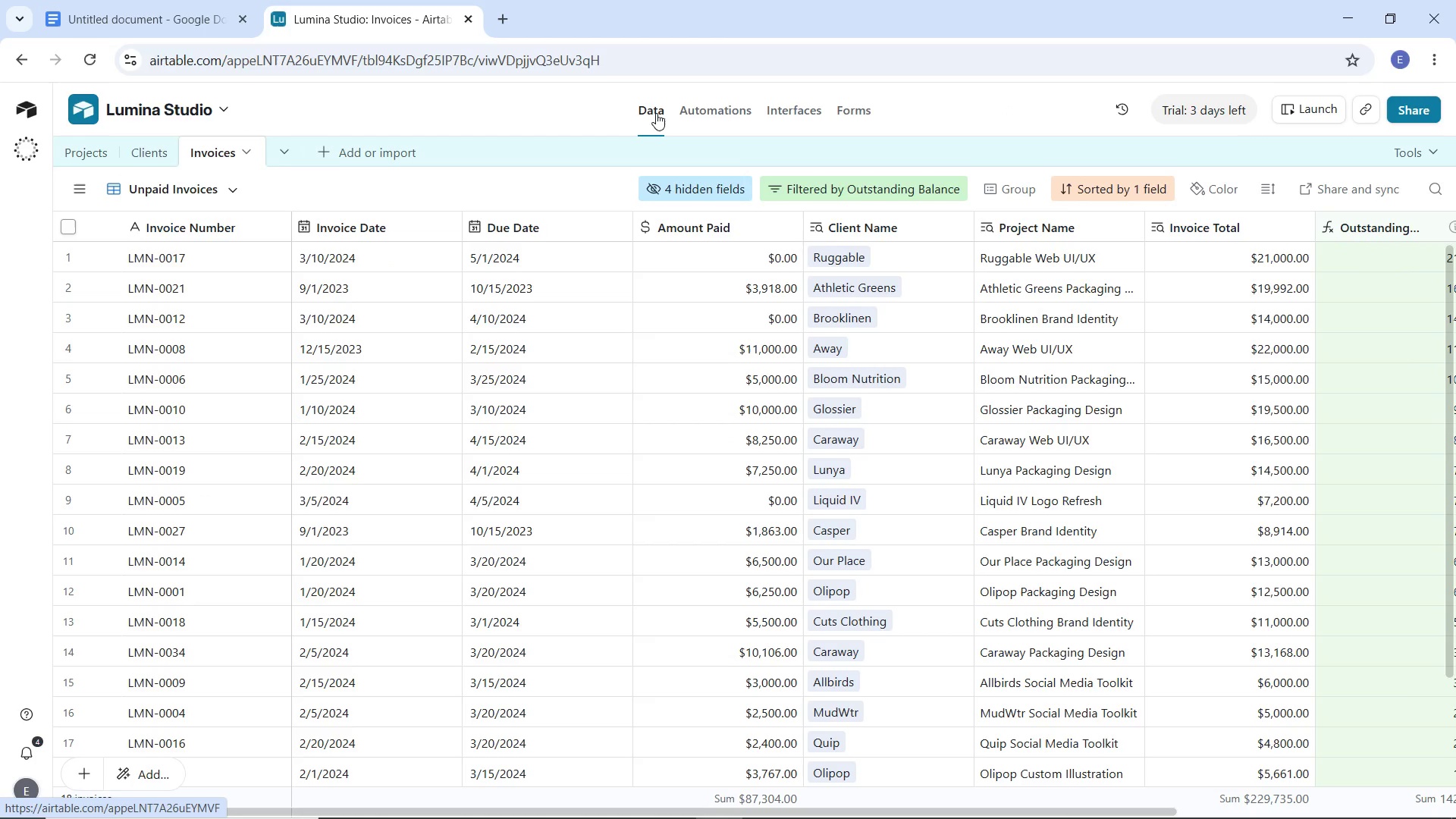 
left_click([94, 154])
 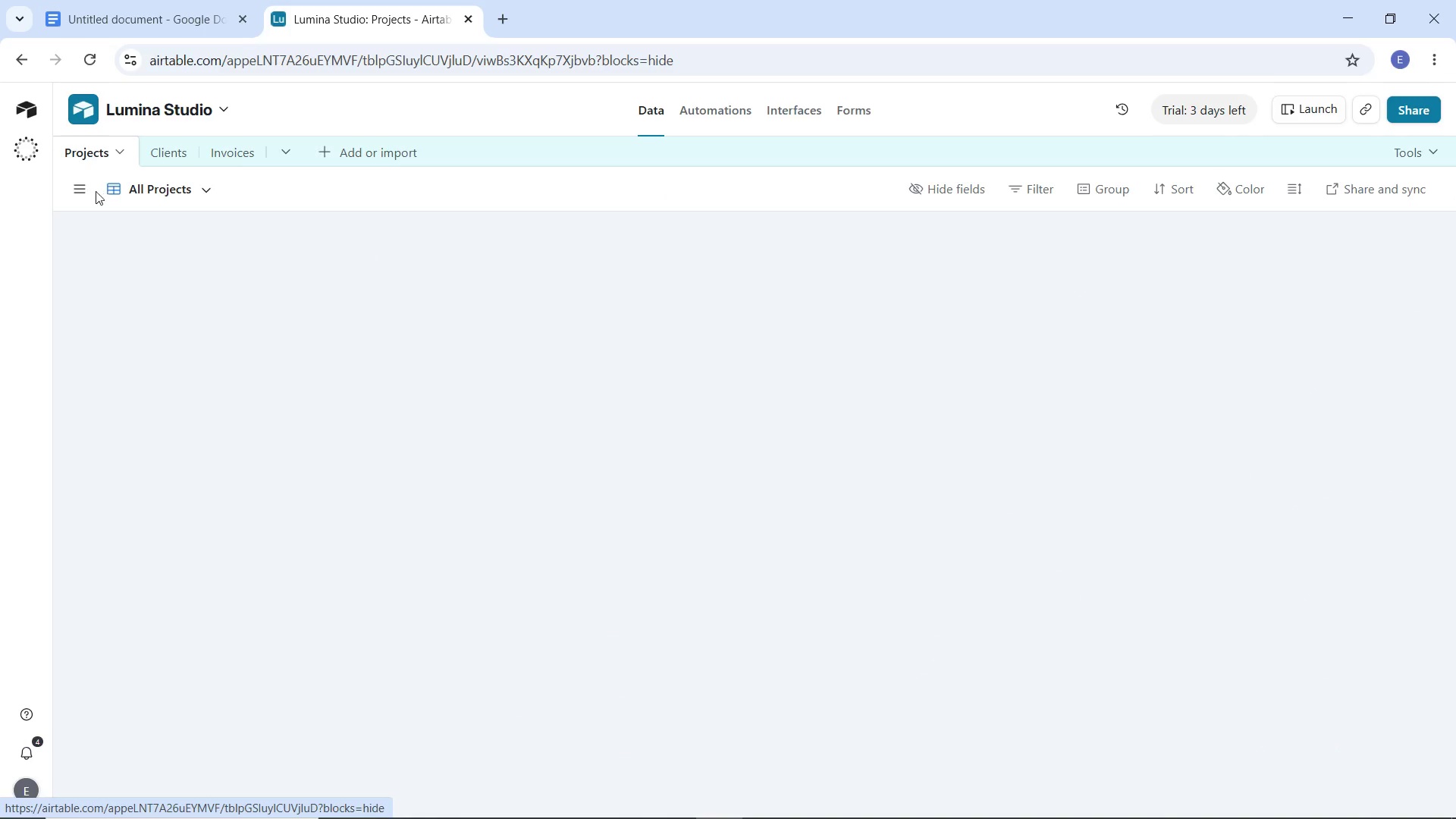 
mouse_move([84, 212])
 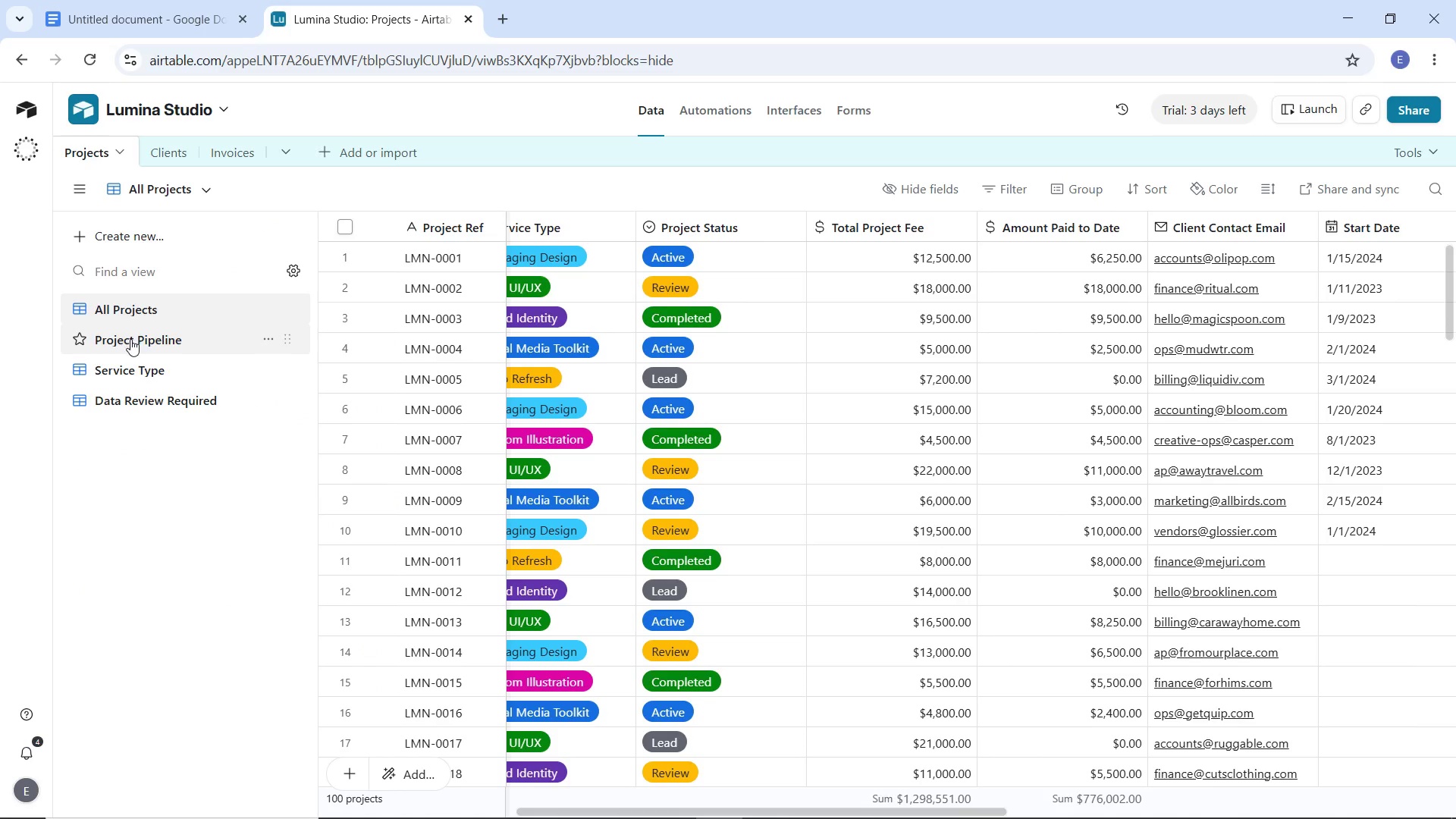 
left_click([130, 339])
 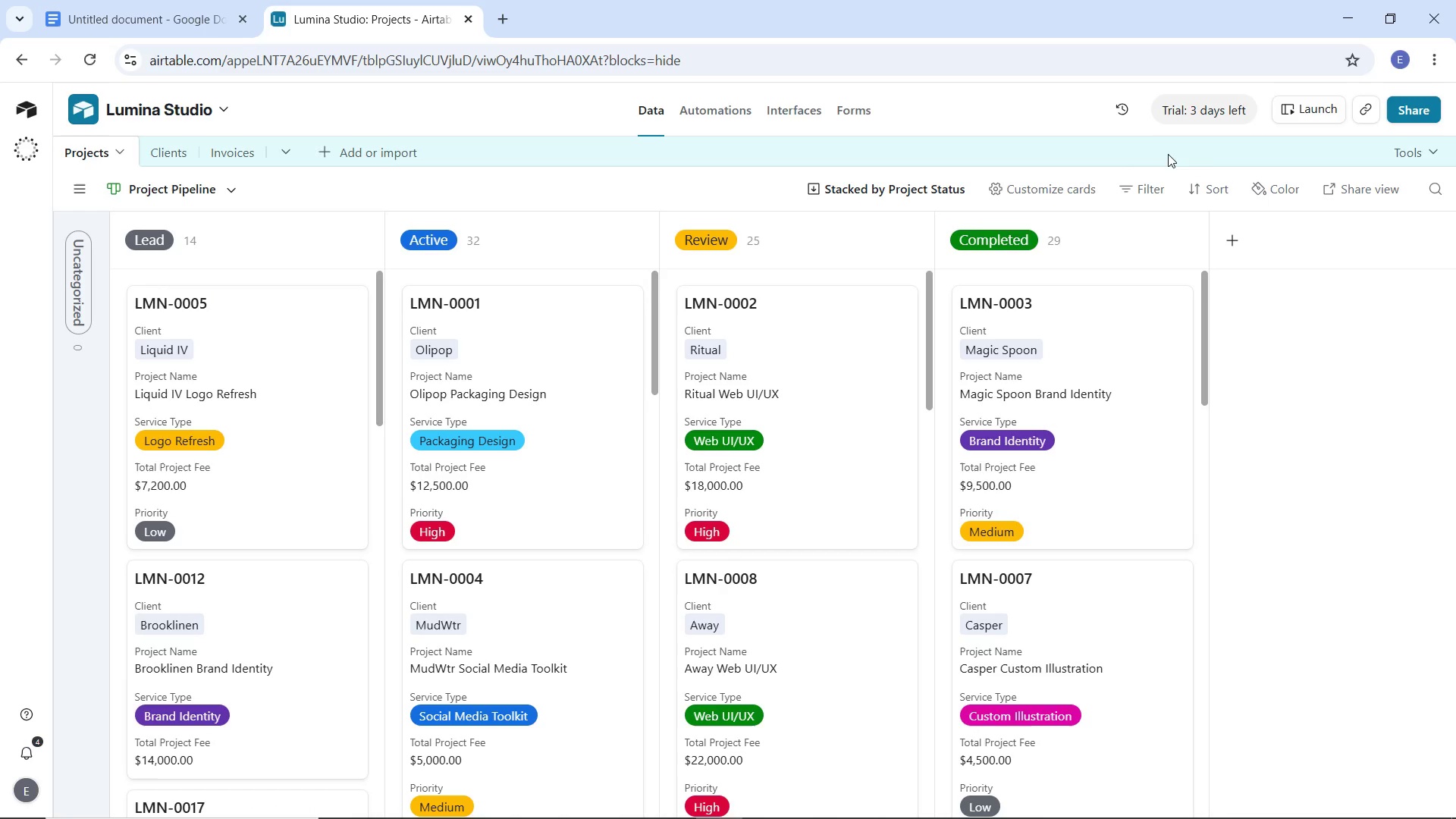 
scroll: coordinate [1448, 274], scroll_direction: down, amount: 2.0
 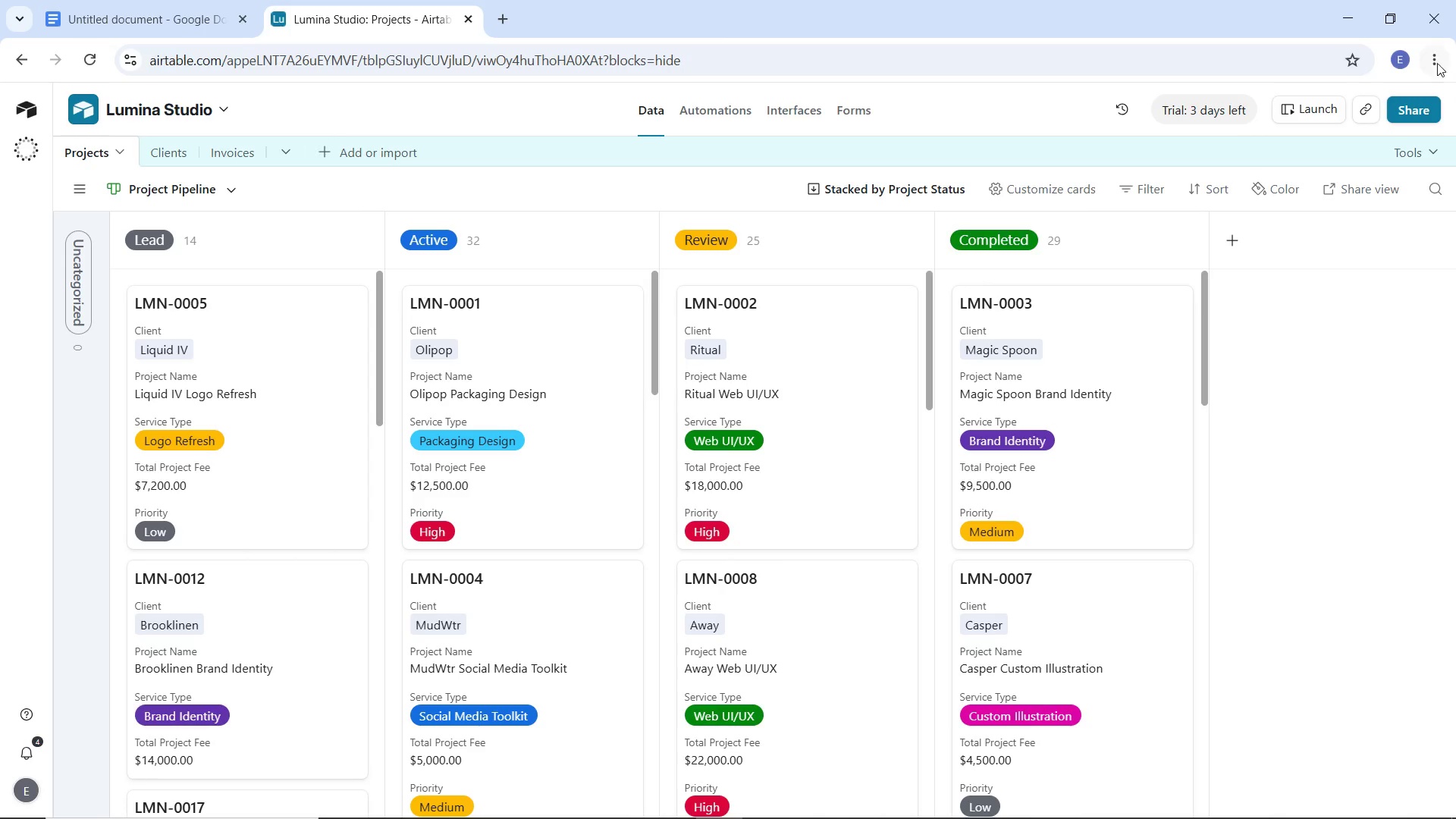 
left_click([1436, 61])
 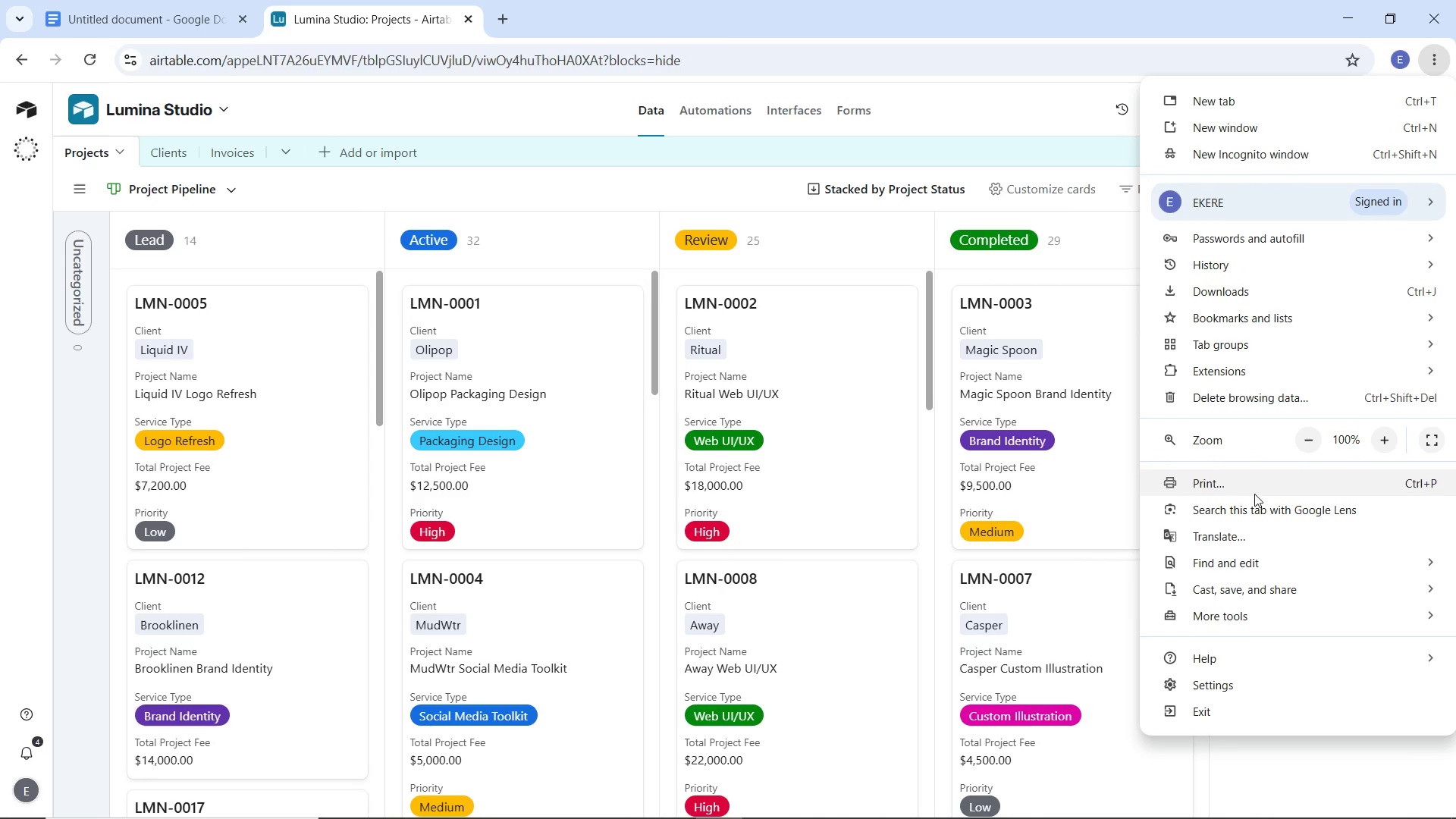 
left_click([1246, 481])
 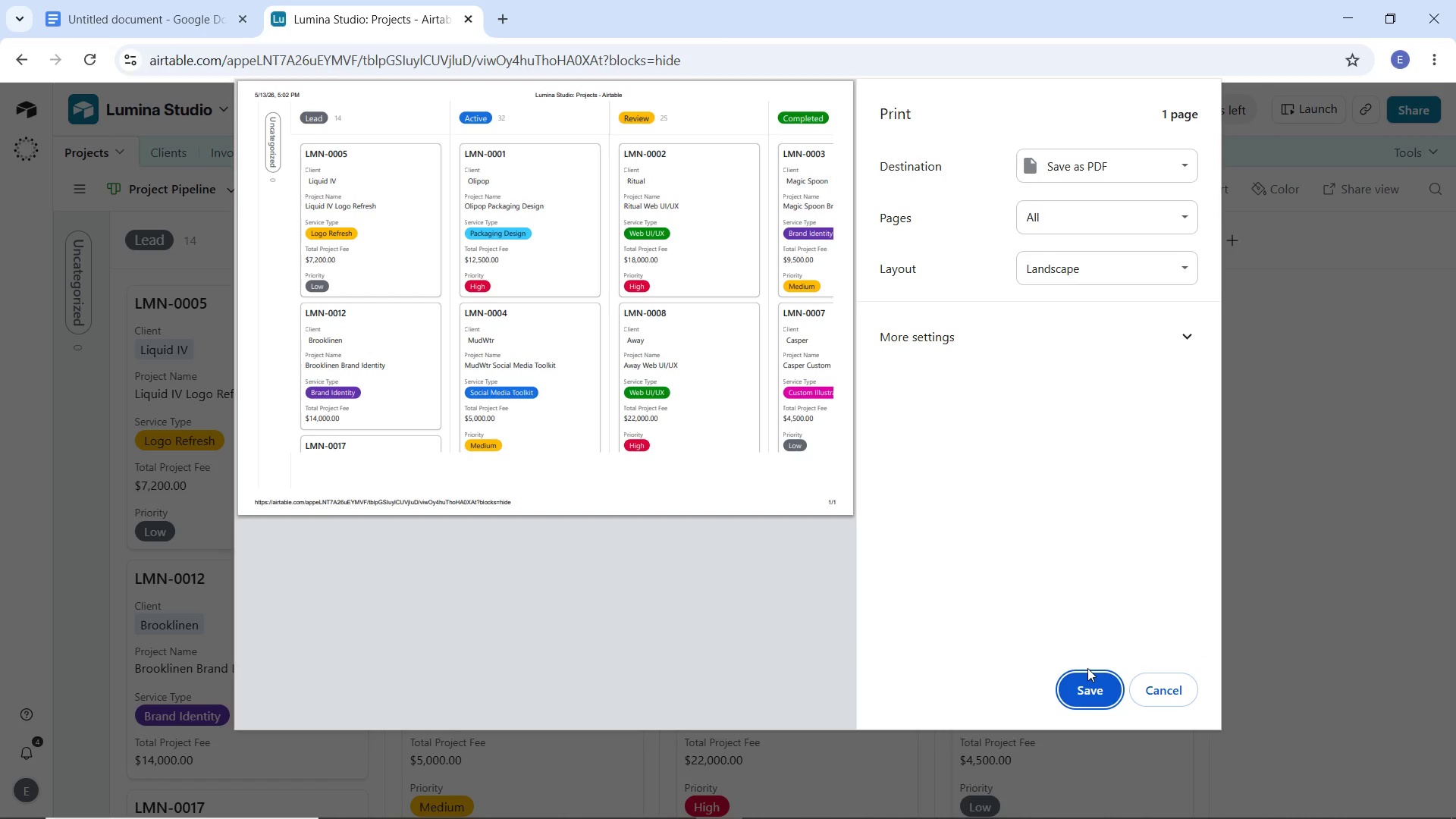 
wait(9.39)
 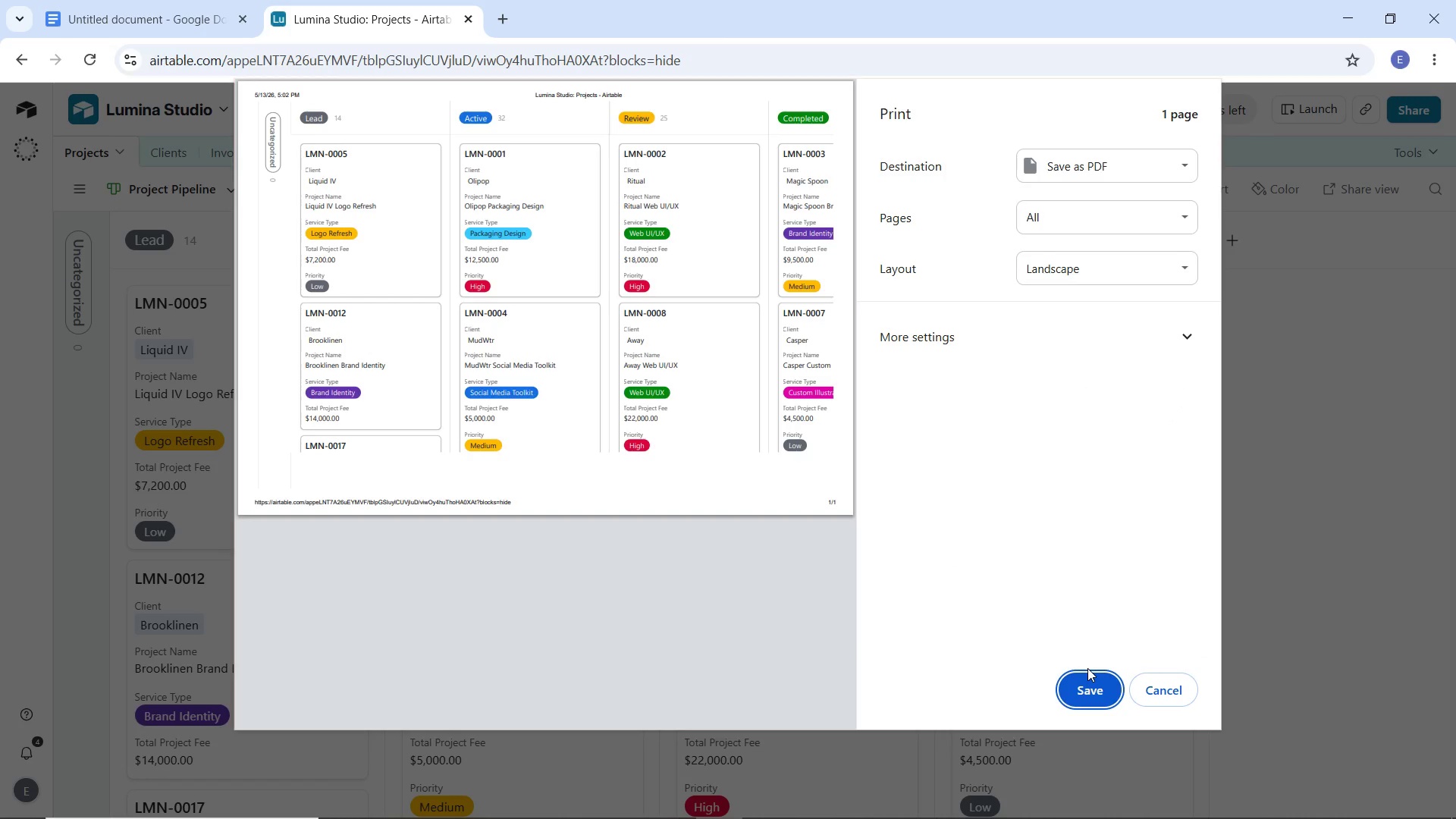 
left_click([1435, 49])
 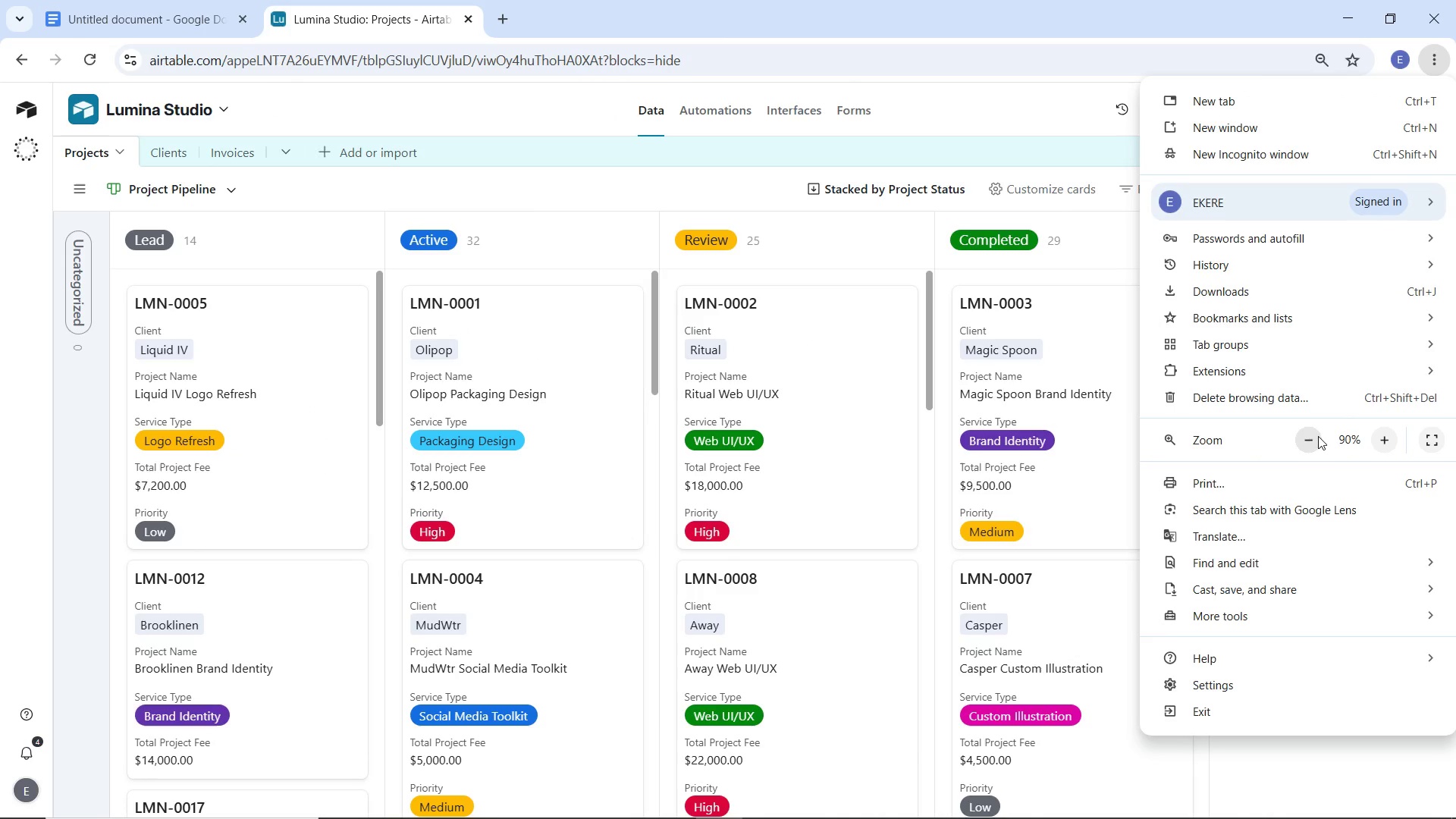 
double_click([1308, 438])
 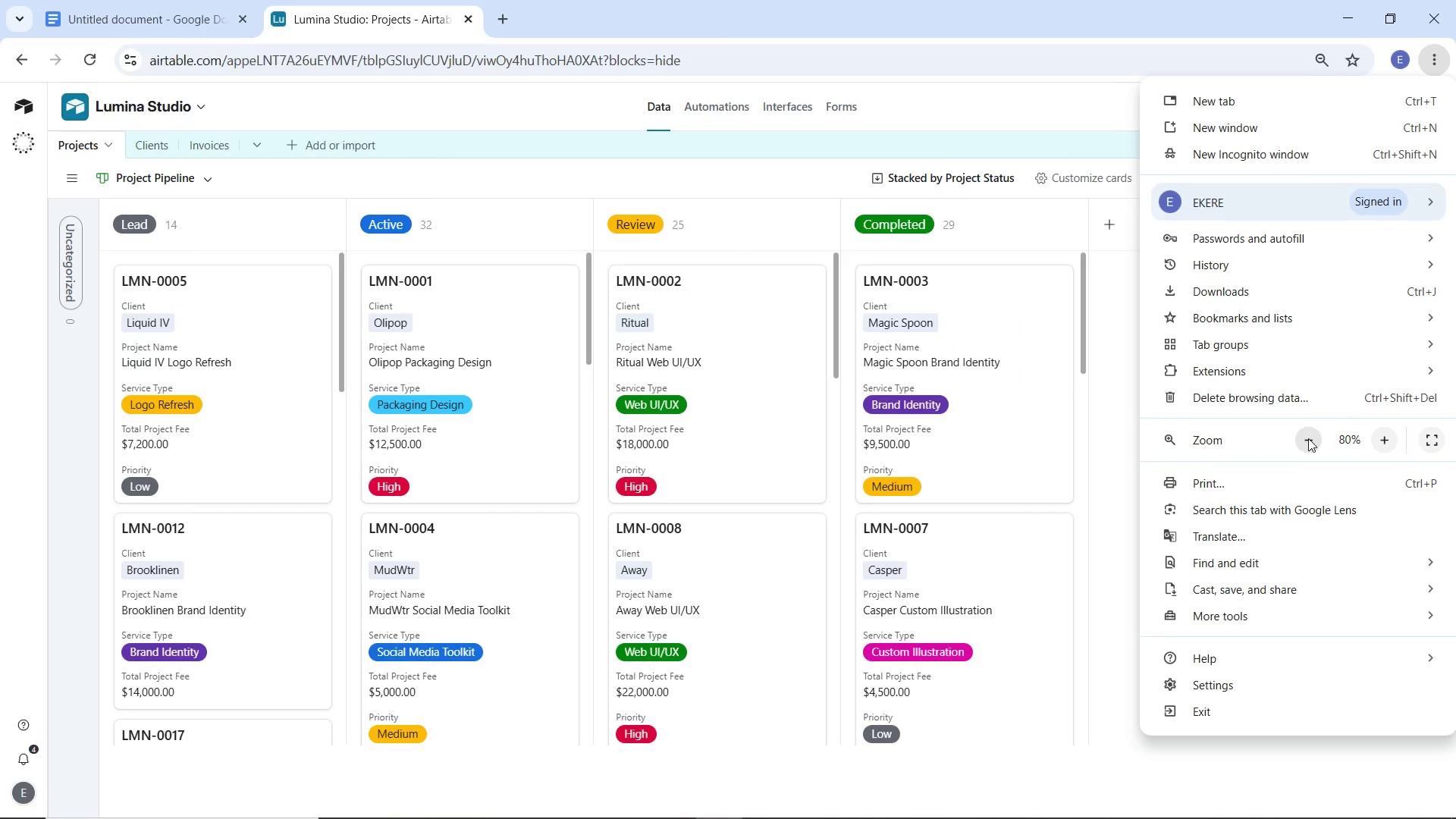 
triple_click([1308, 438])
 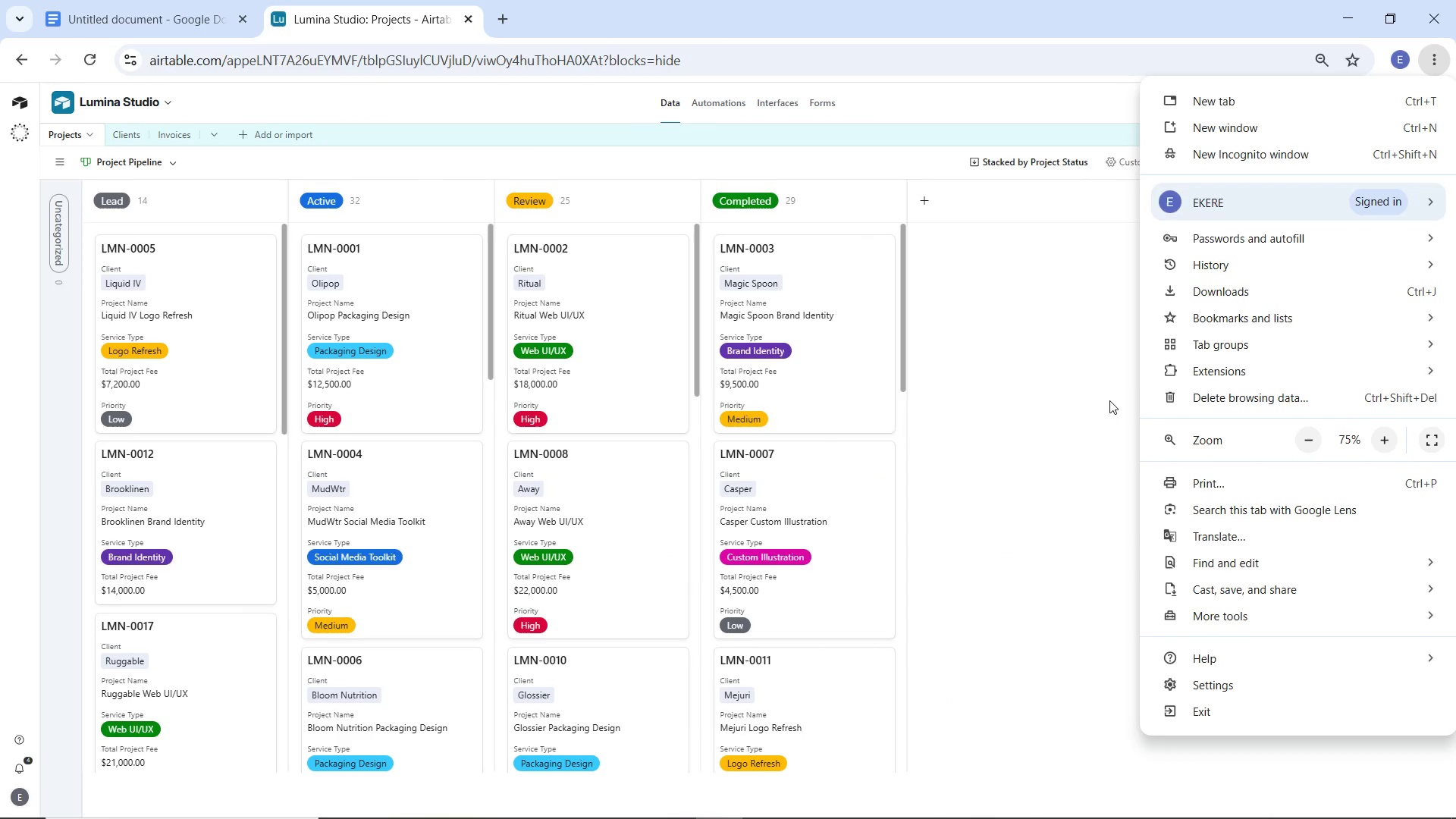 
left_click([1109, 400])
 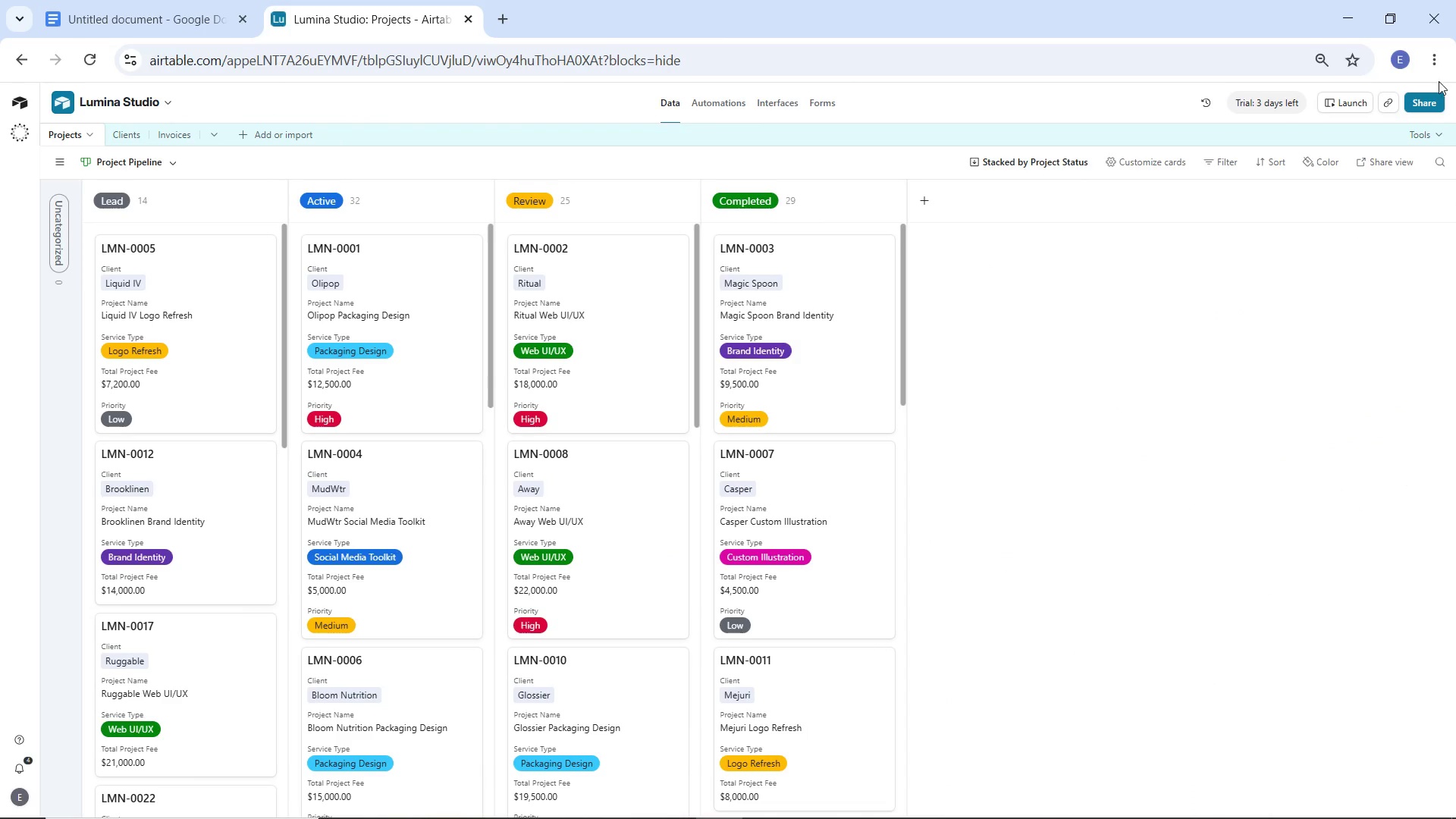 
left_click([1438, 58])
 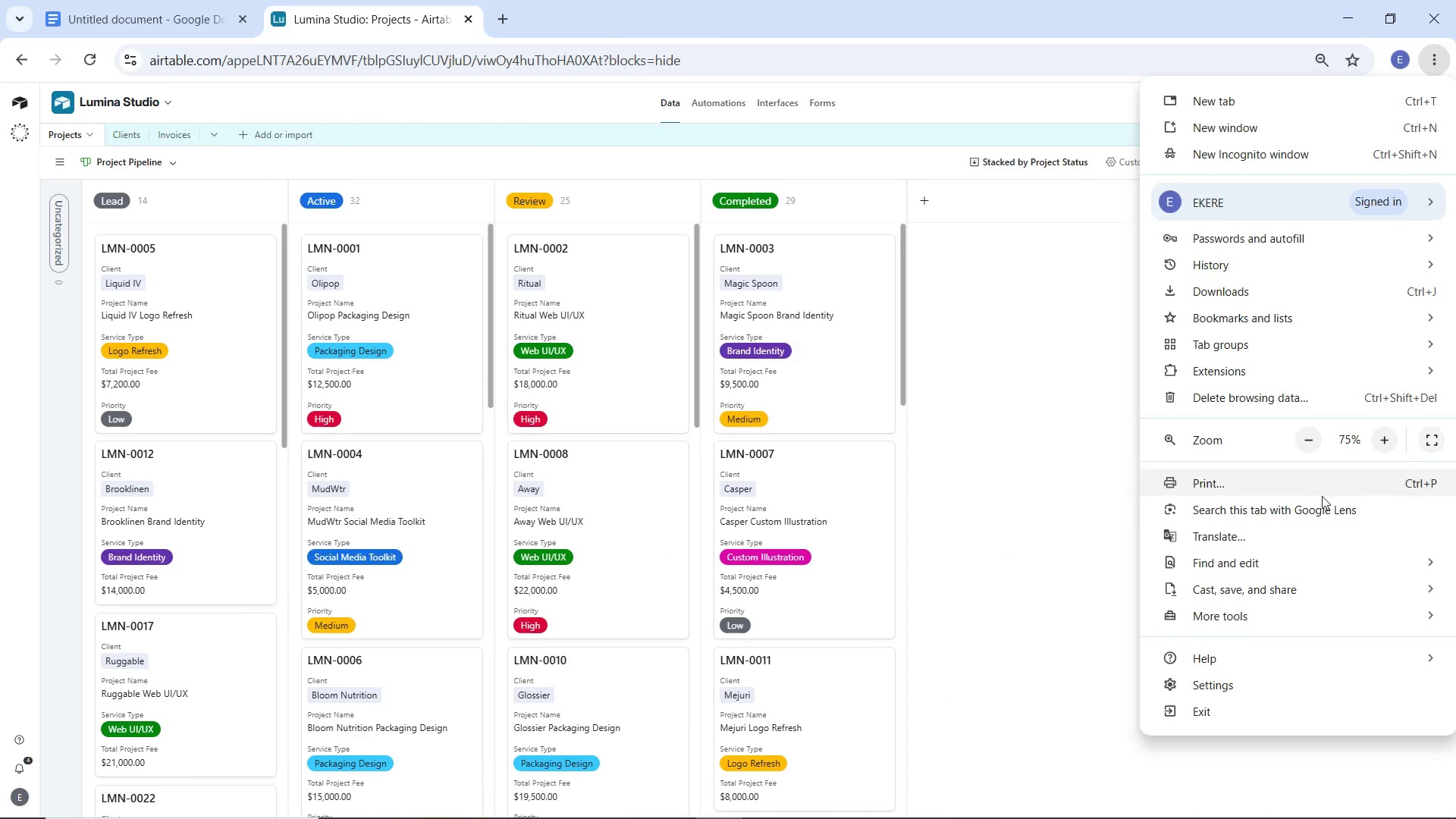 
left_click([1249, 488])
 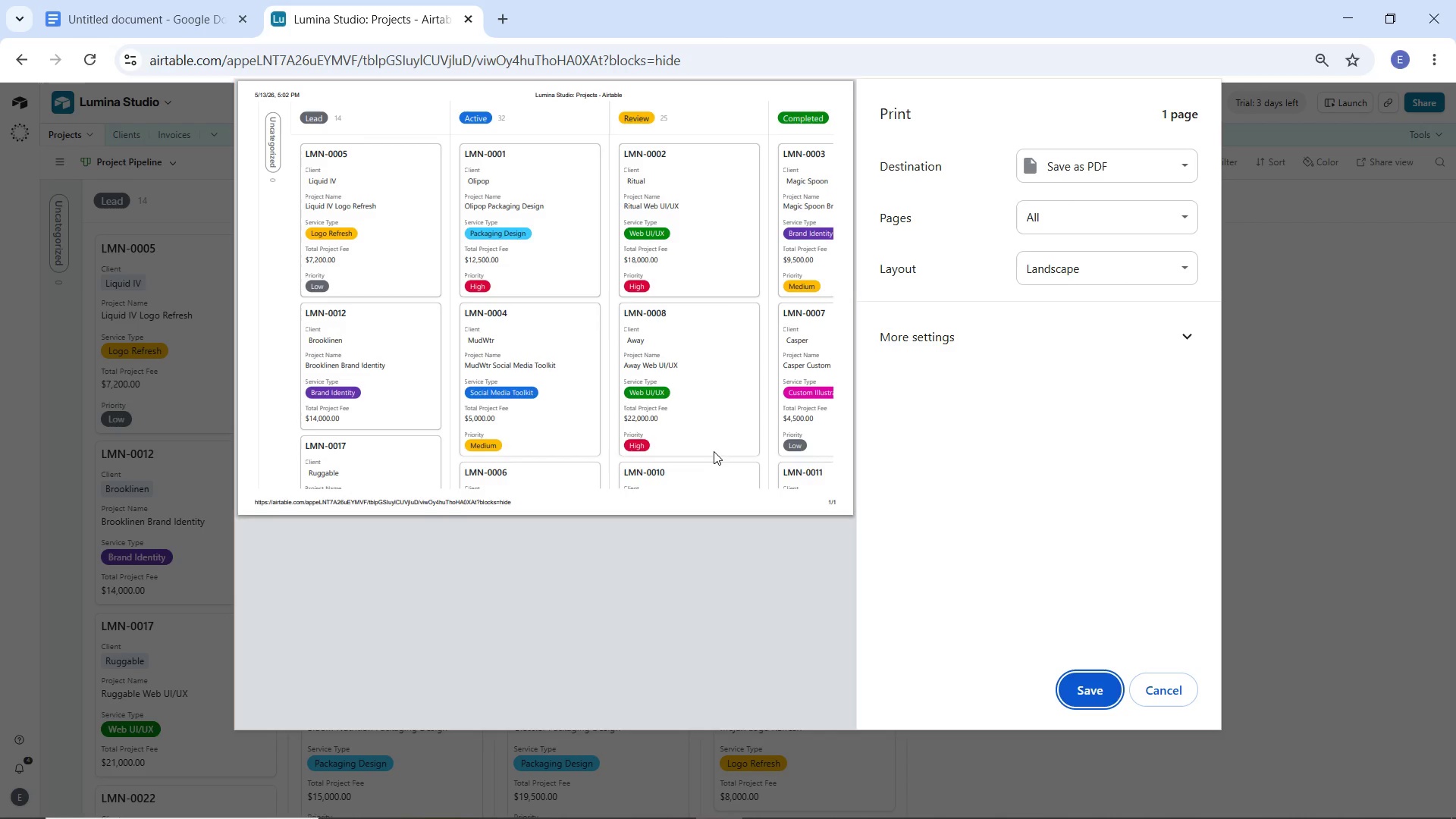 
wait(6.69)
 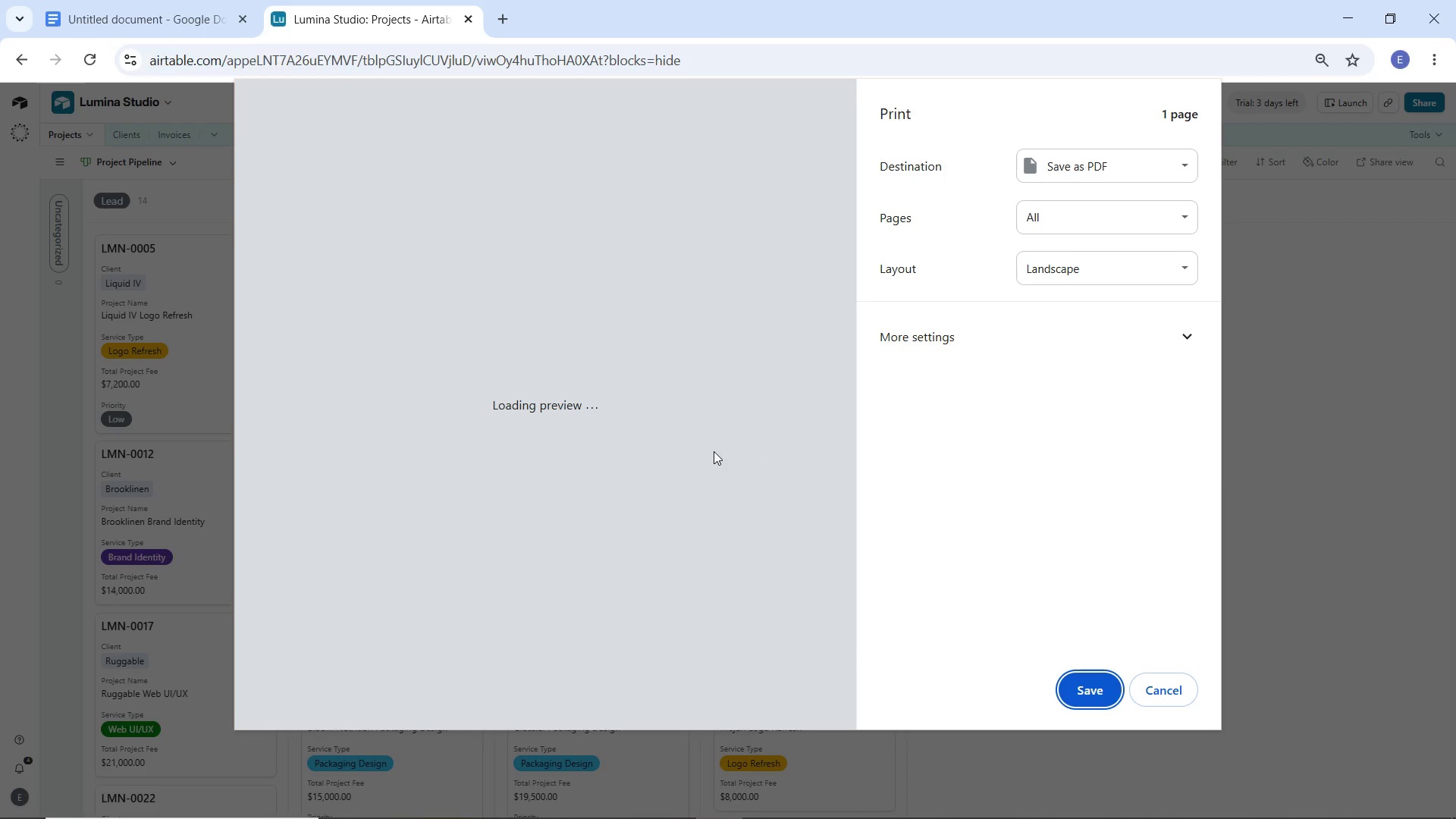 
left_click([1103, 278])
 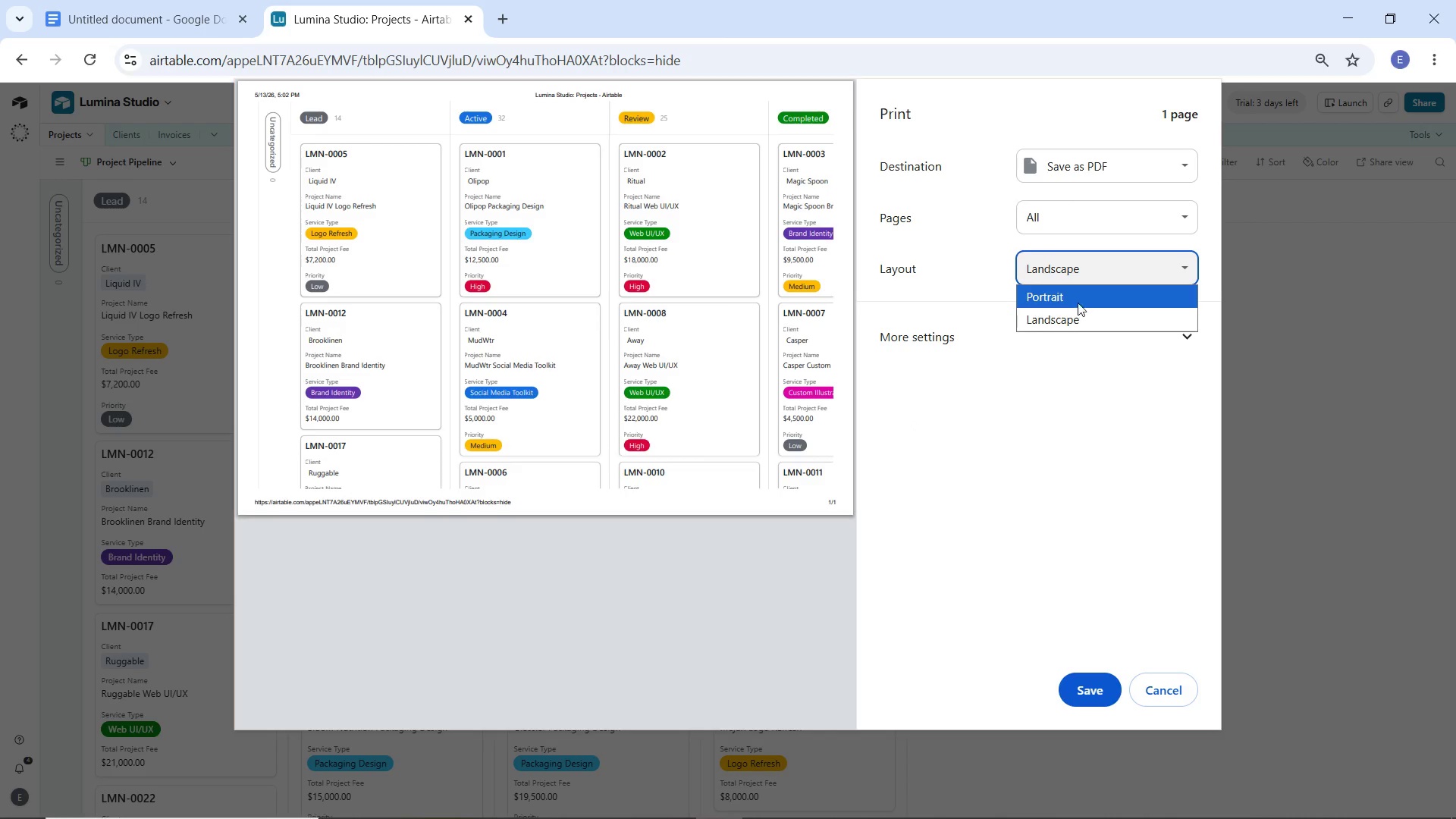 
left_click([1078, 303])
 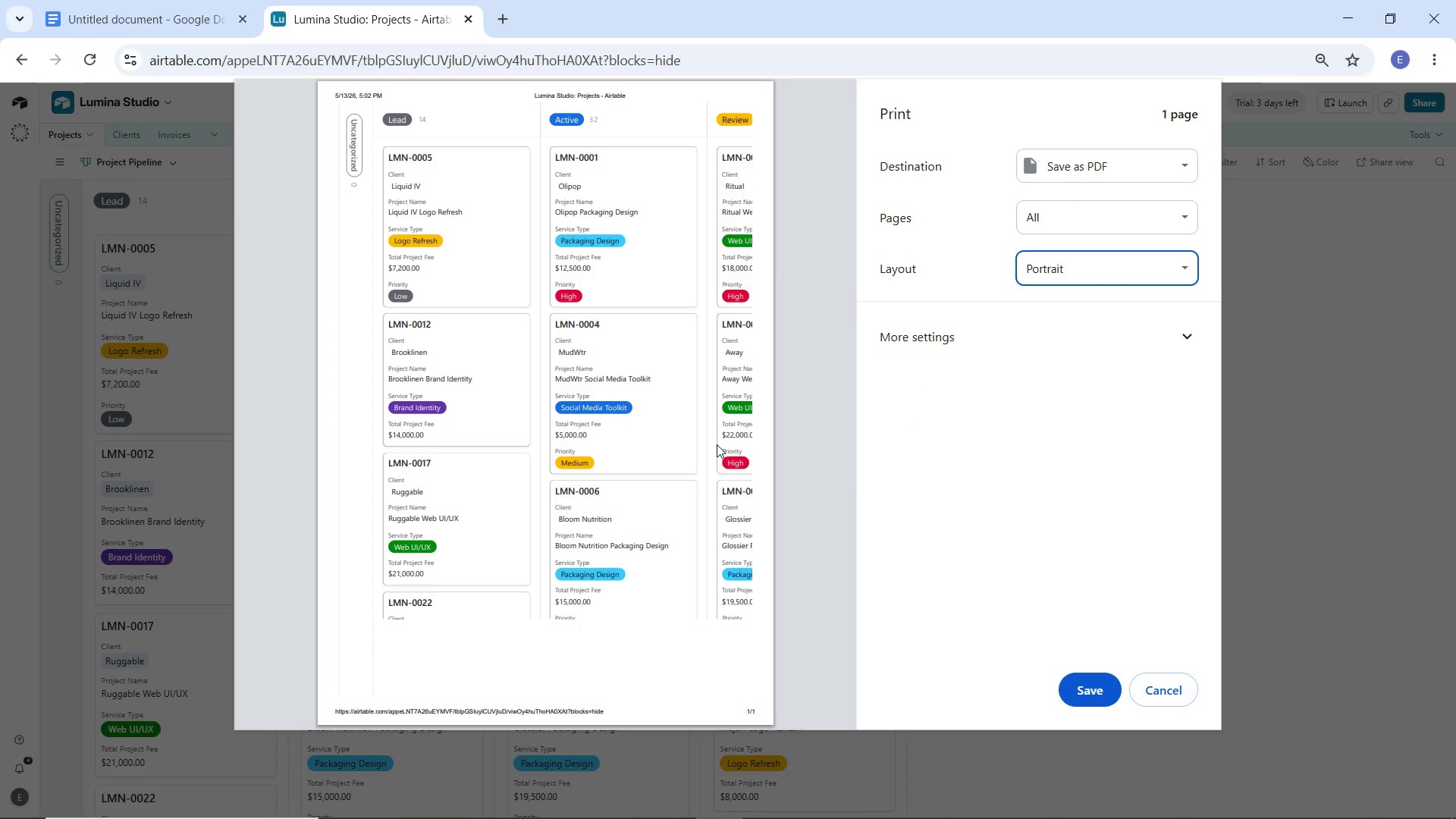 
left_click([1055, 269])
 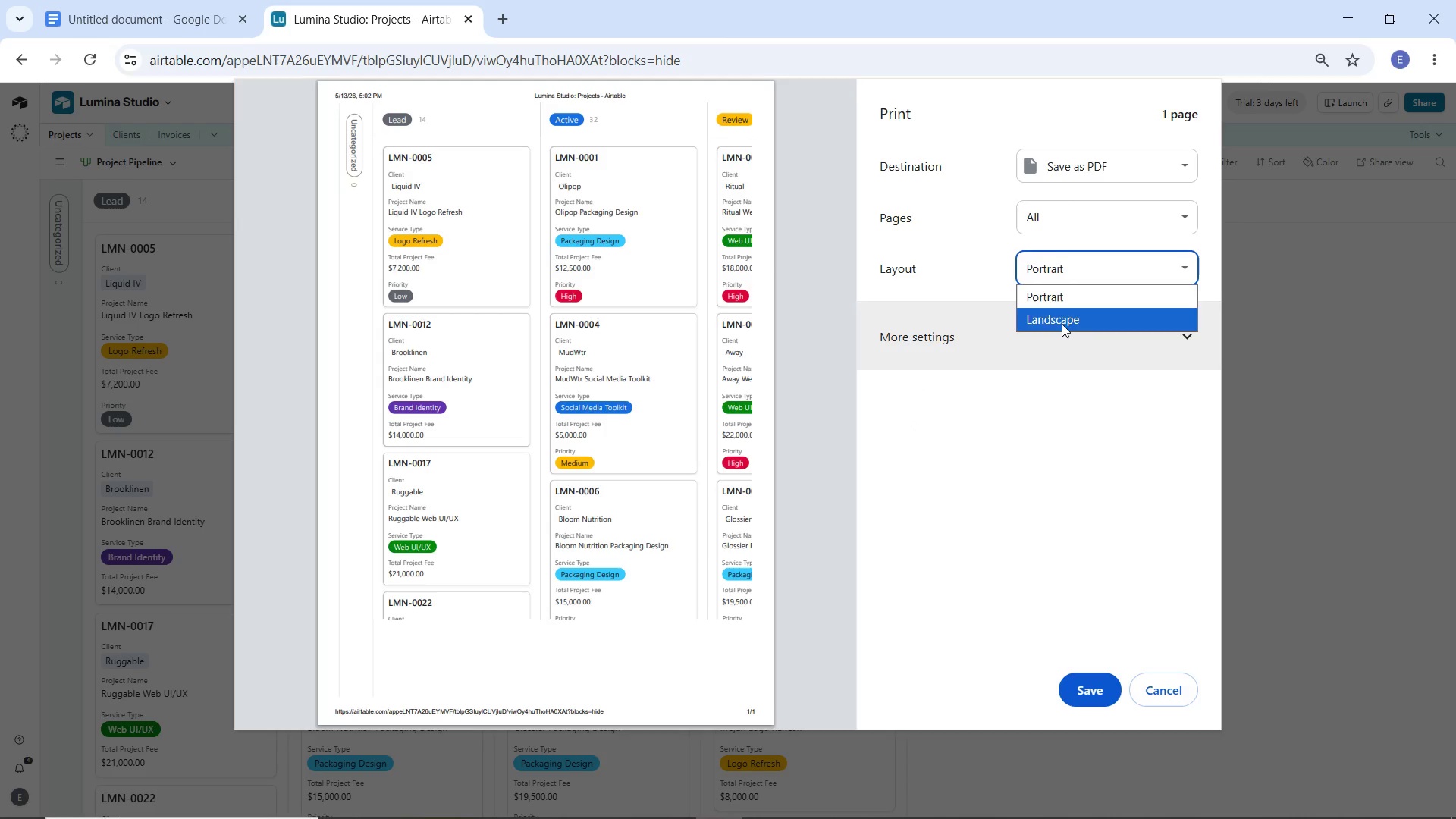 
left_click([1062, 324])
 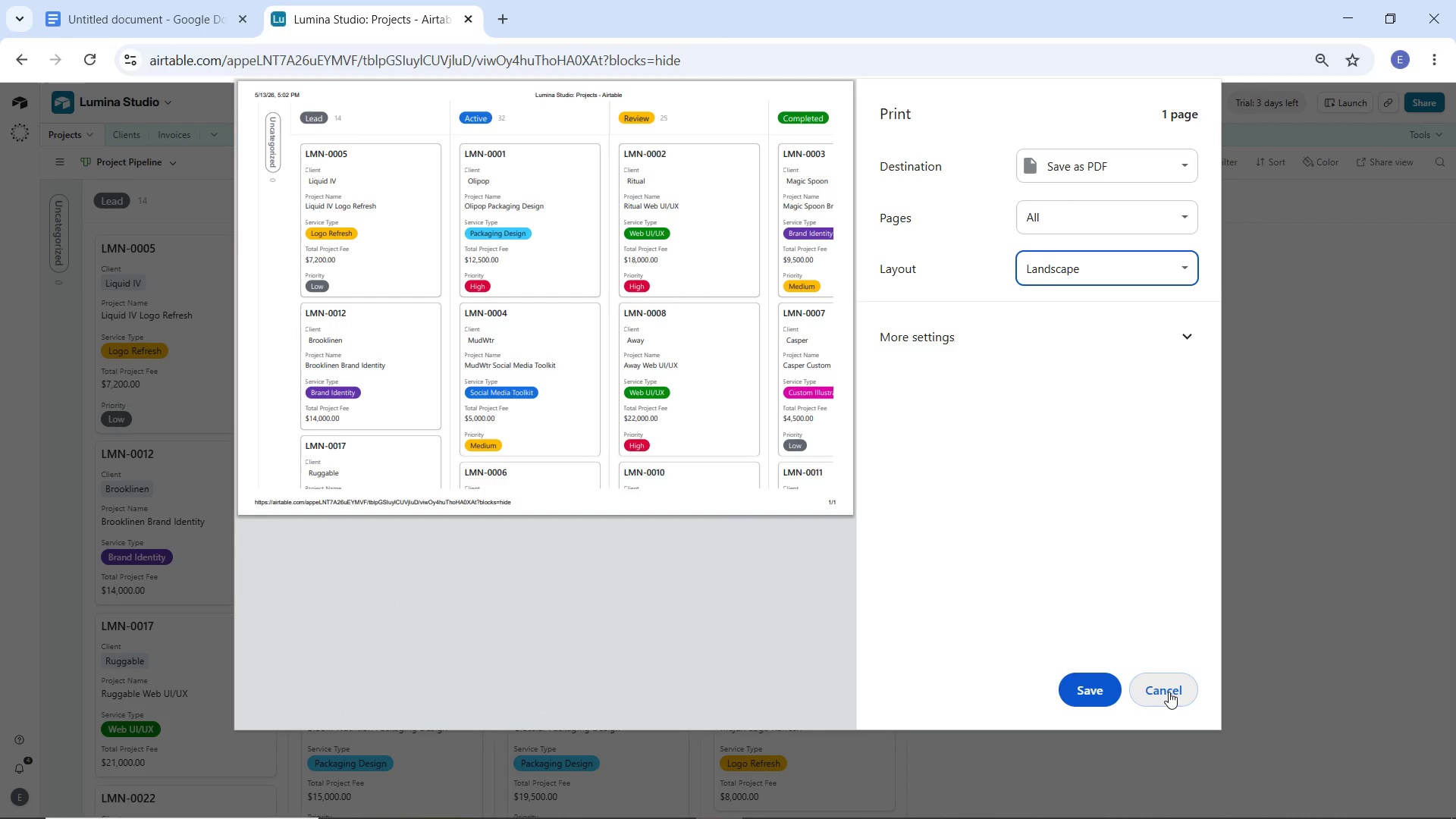 
left_click([1109, 209])
 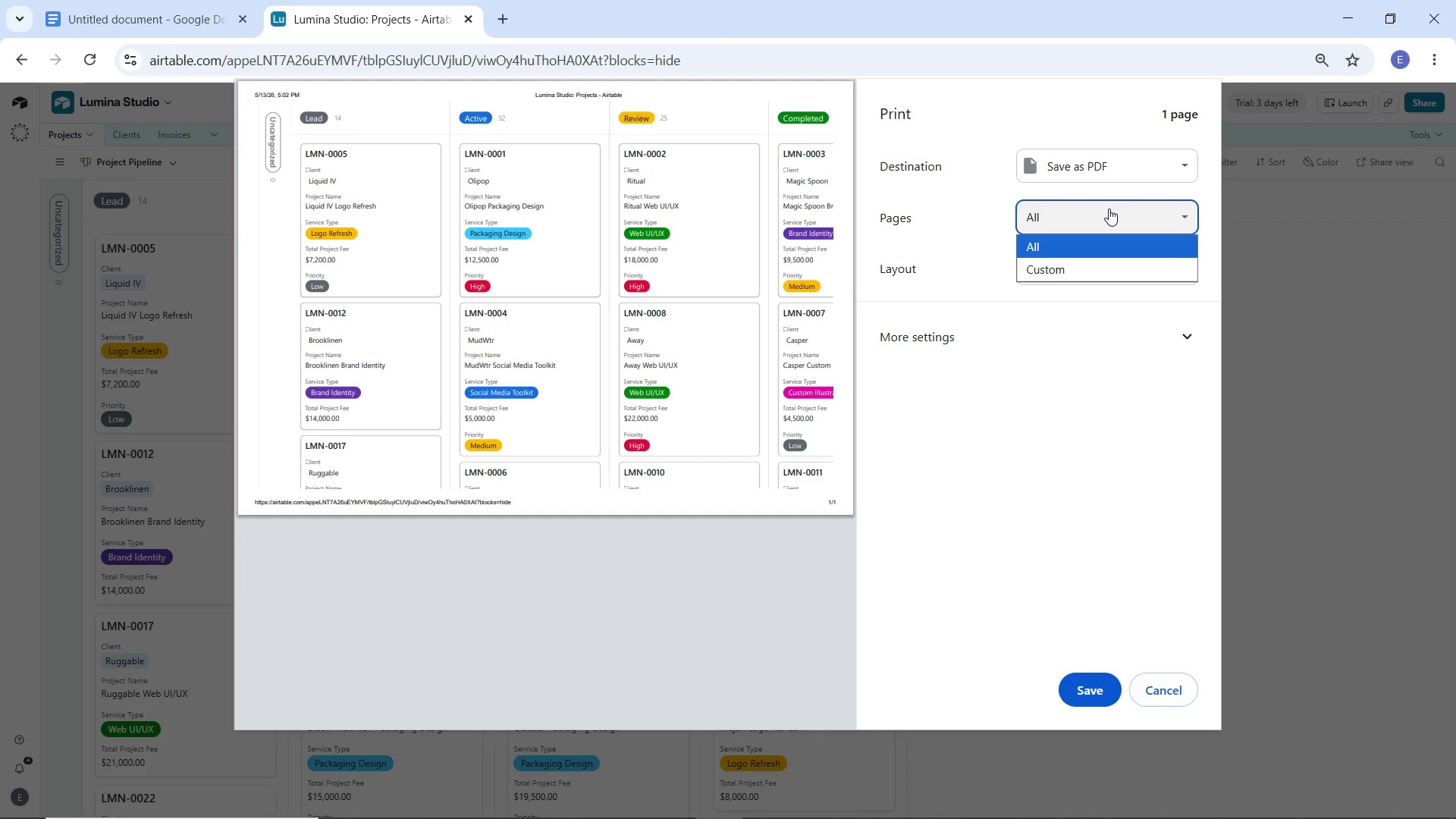 
left_click([1109, 209])
 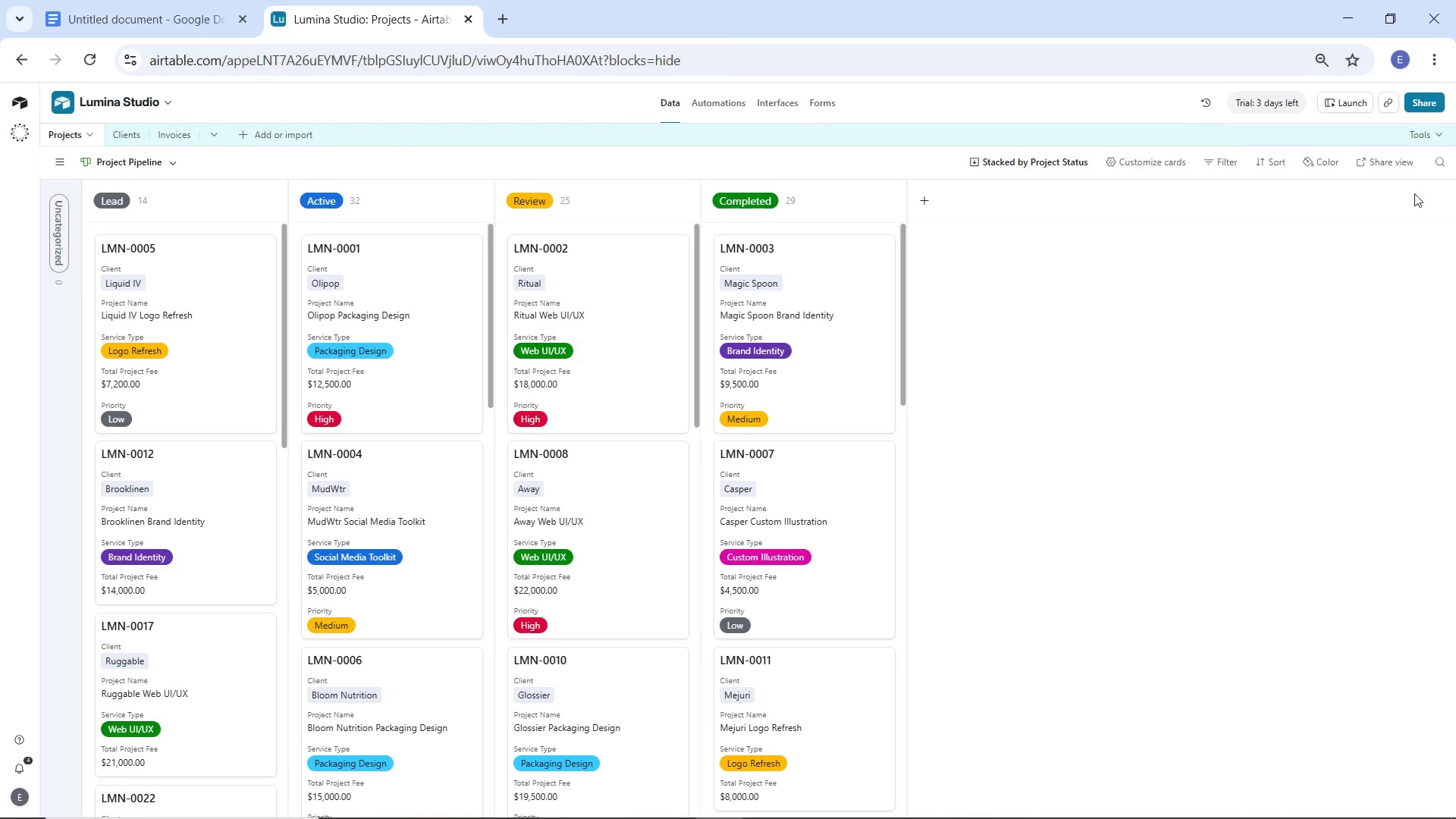 
left_click([1430, 61])
 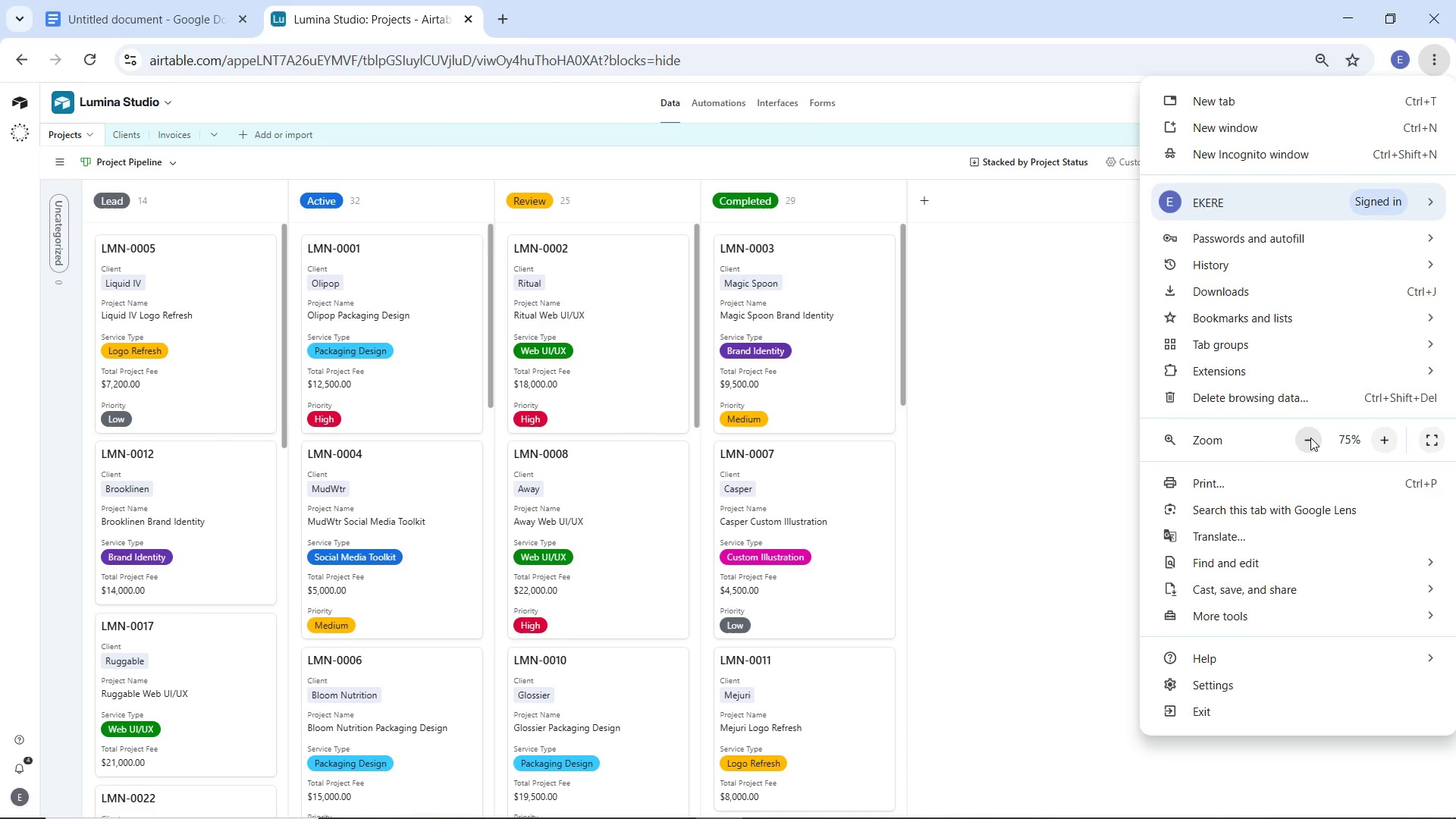 
double_click([1310, 438])
 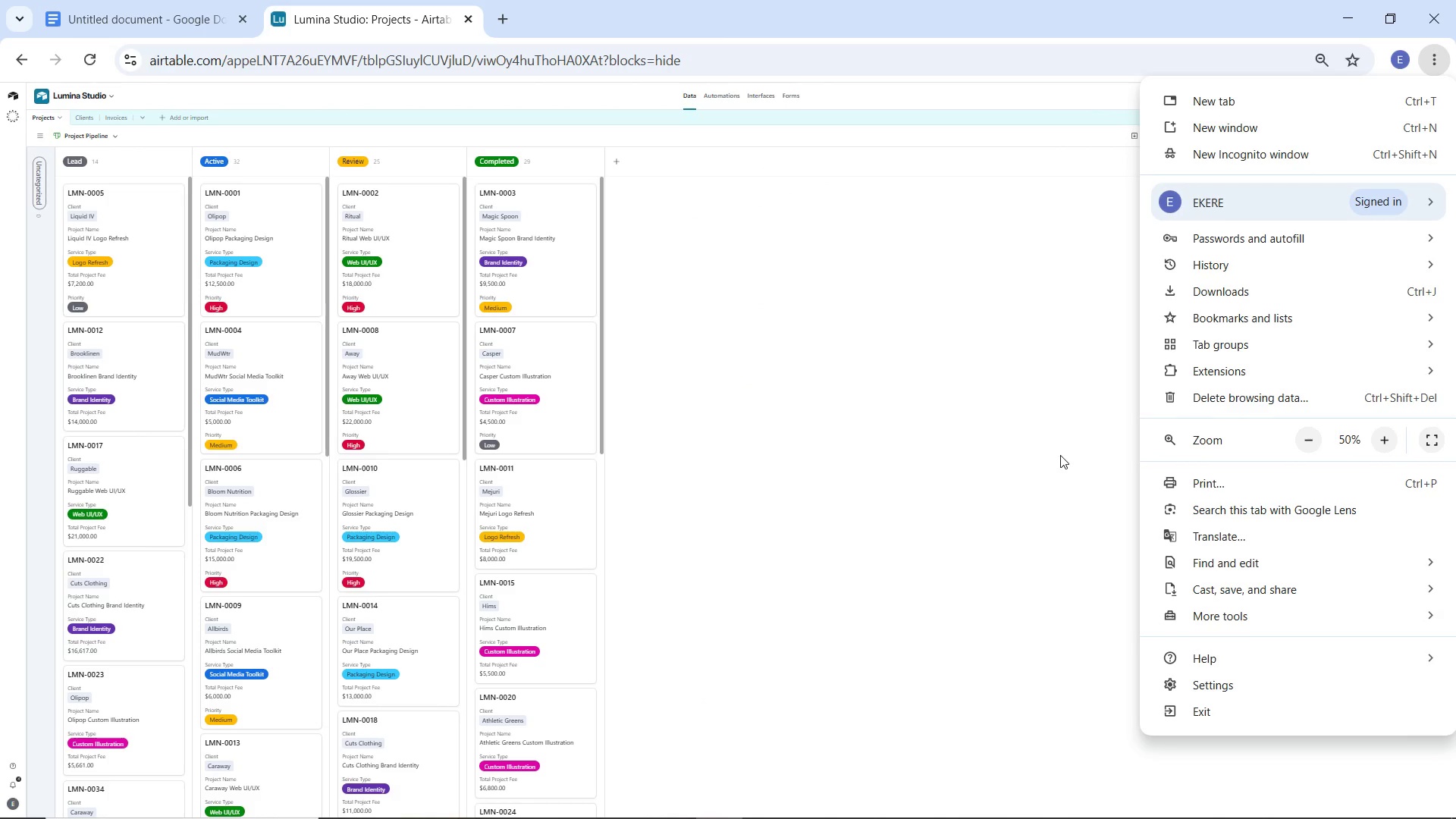 
left_click([1060, 455])
 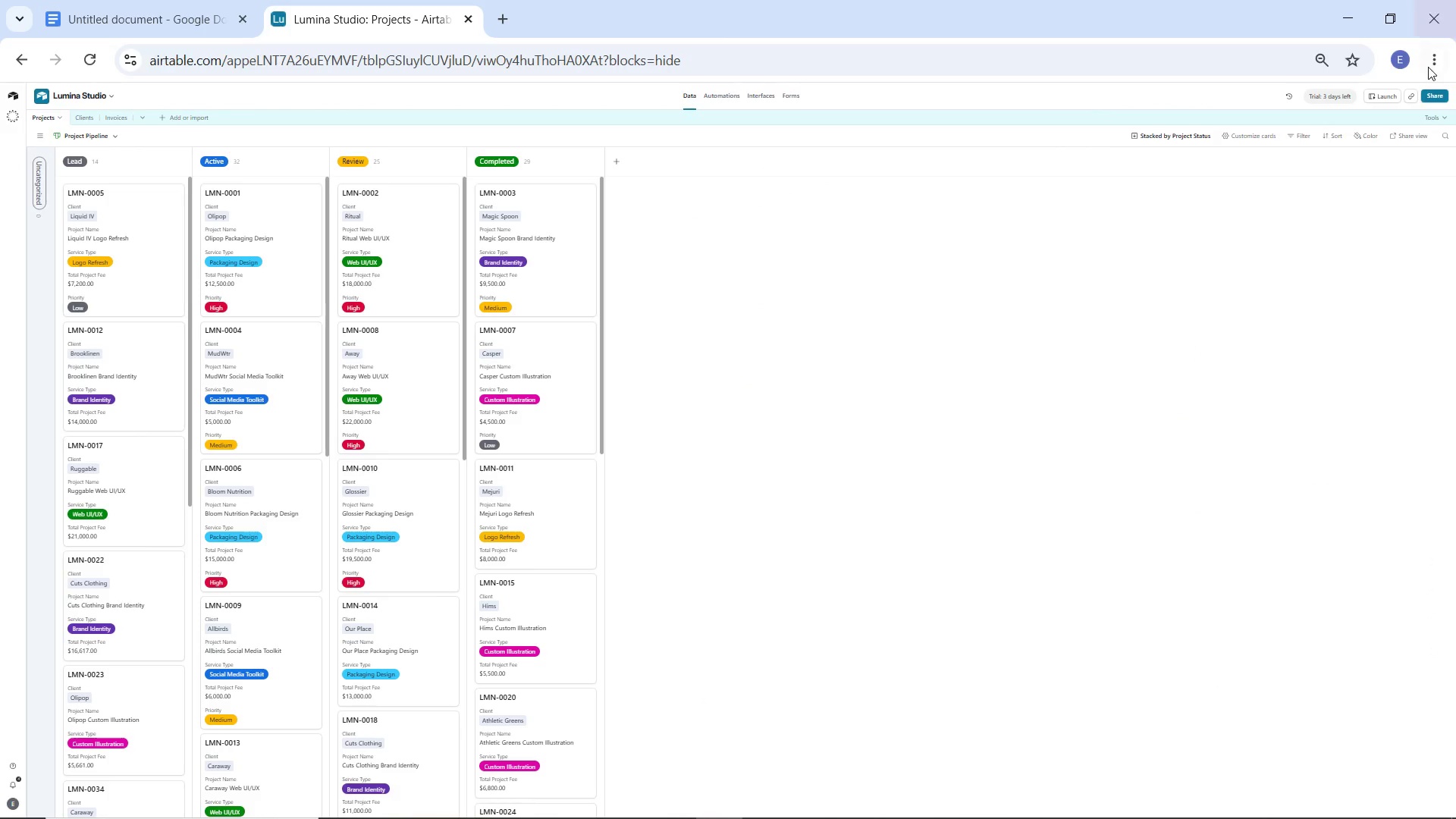 
left_click([1428, 67])
 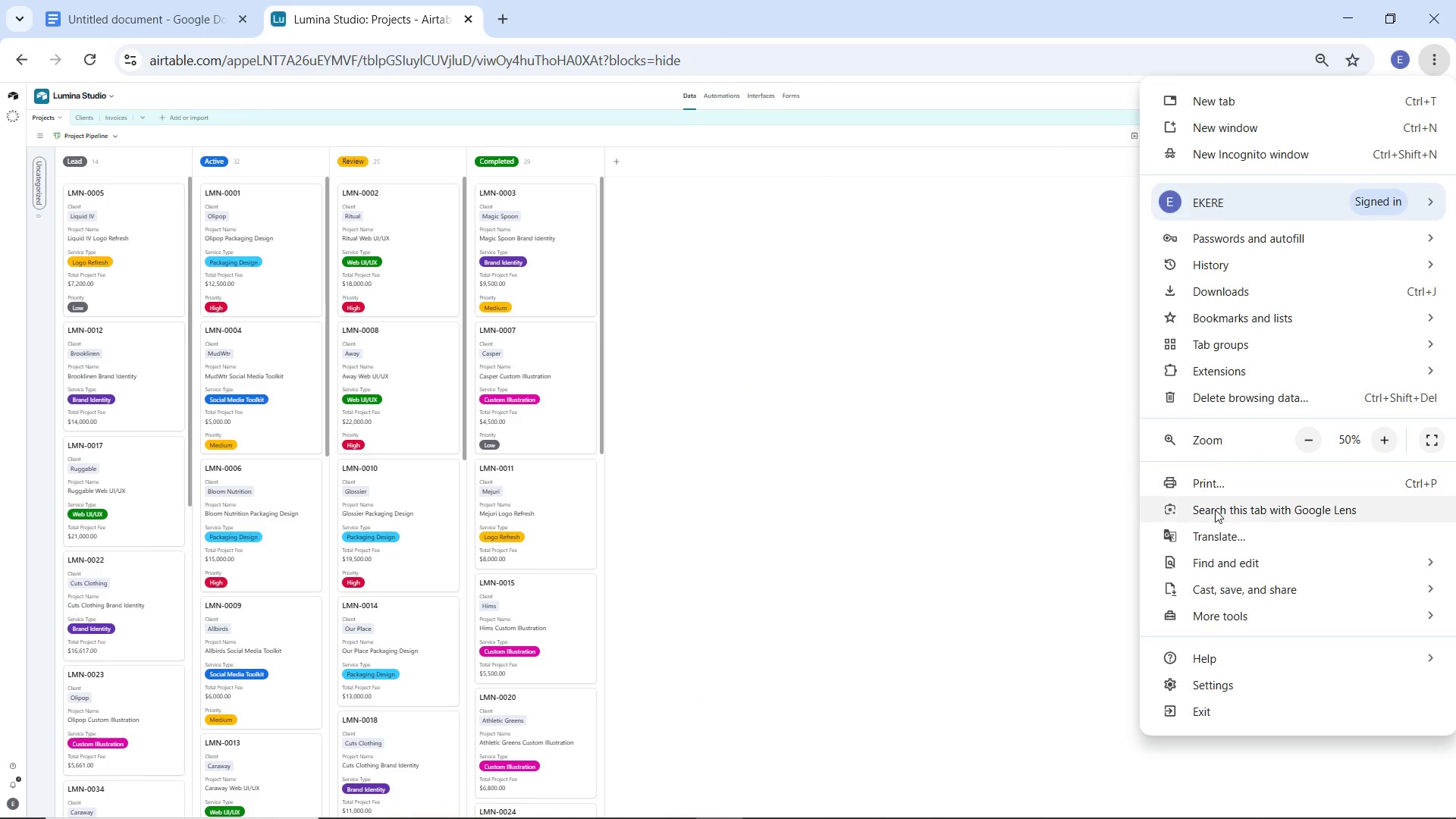 
left_click([1214, 490])
 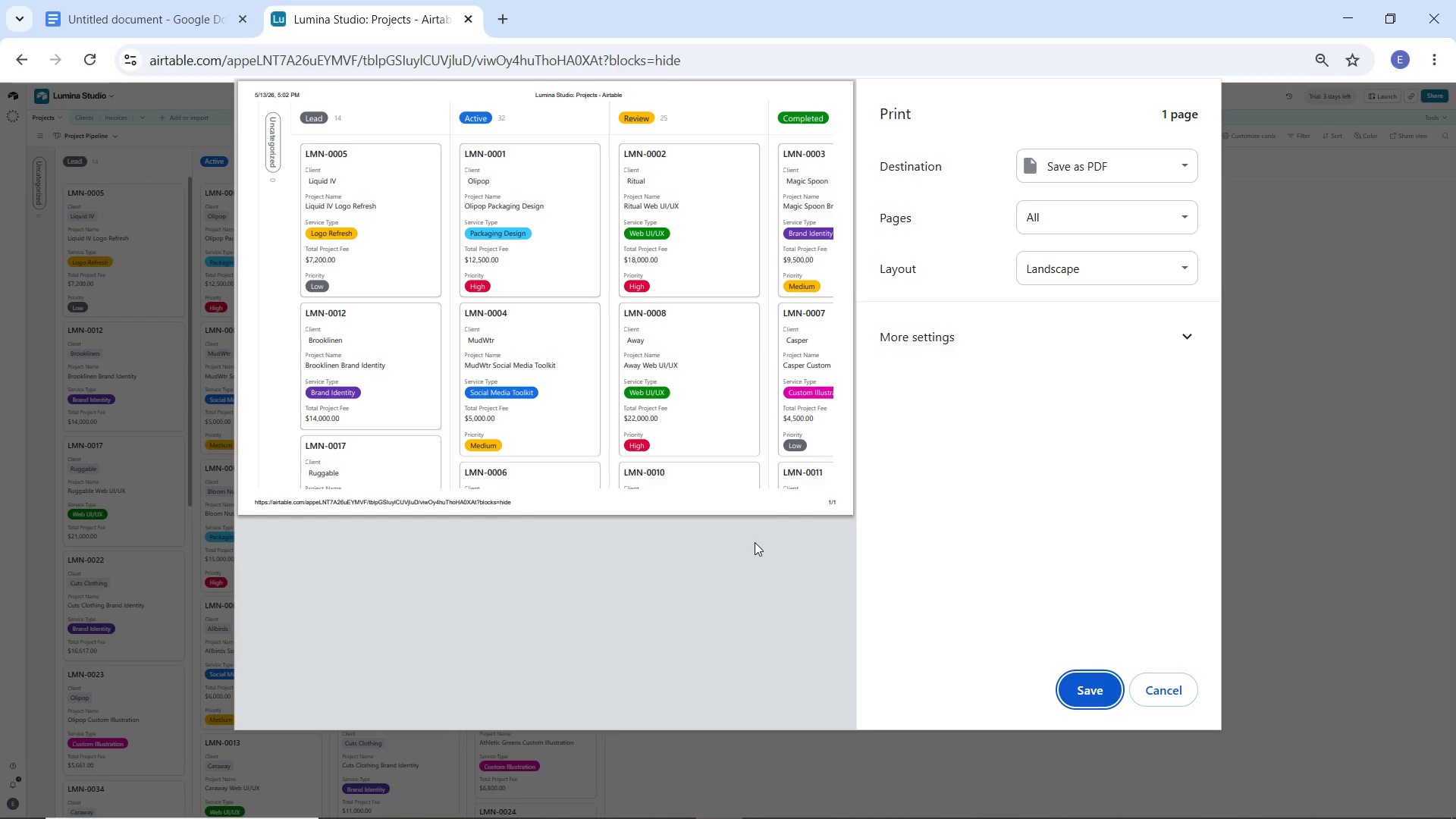 
wait(7.41)
 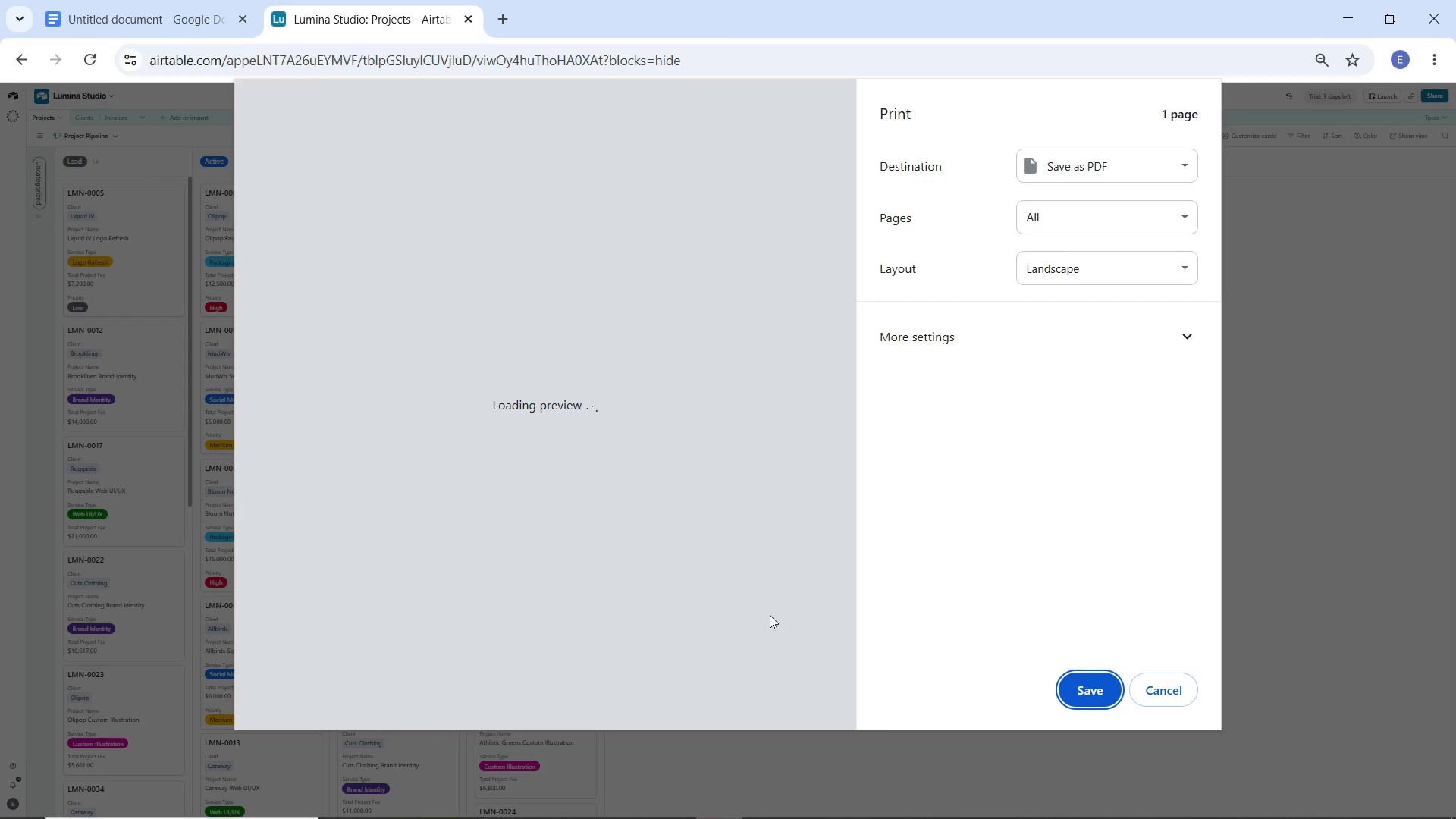 
left_click([1154, 686])
 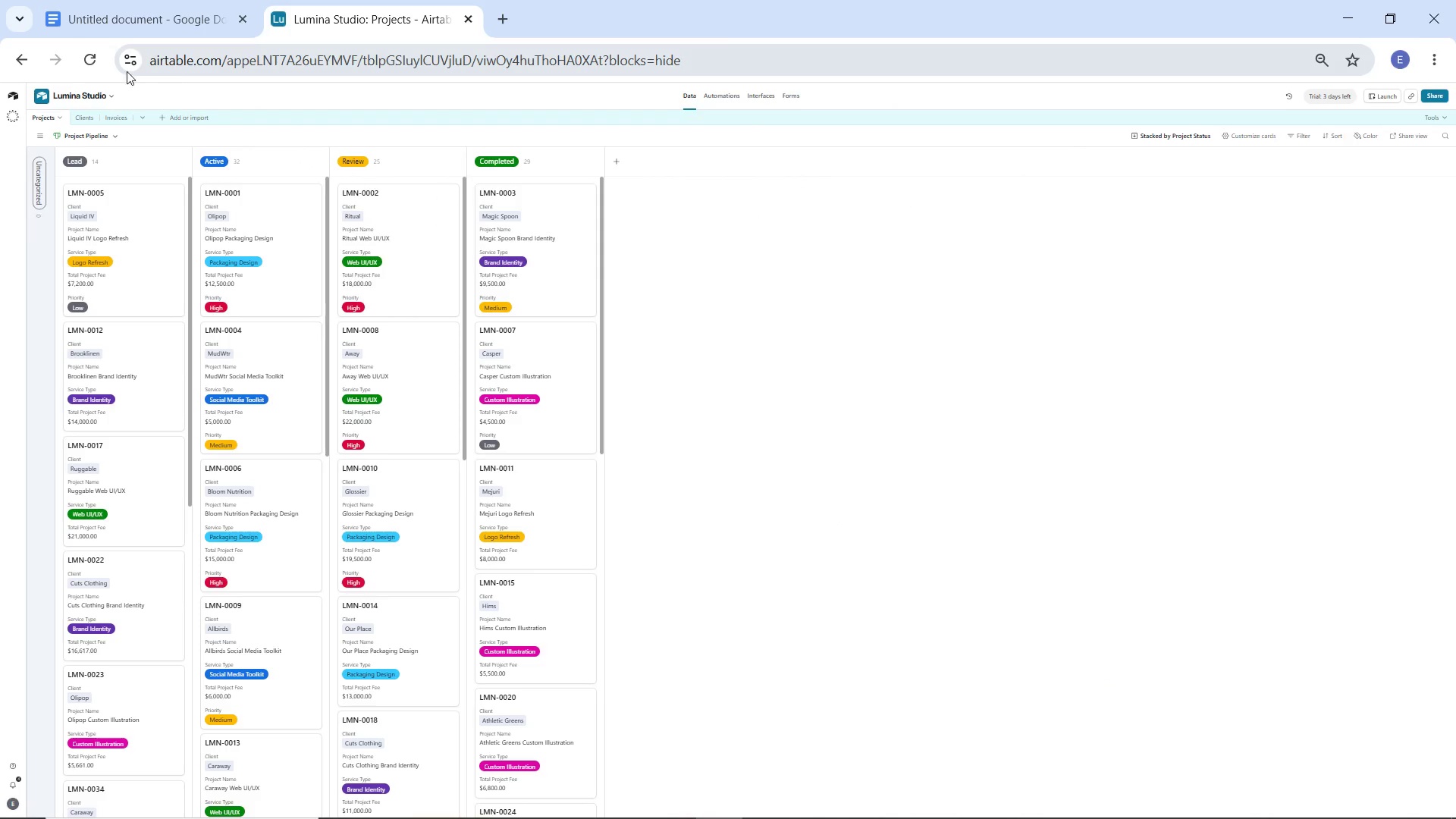 
left_click([85, 64])
 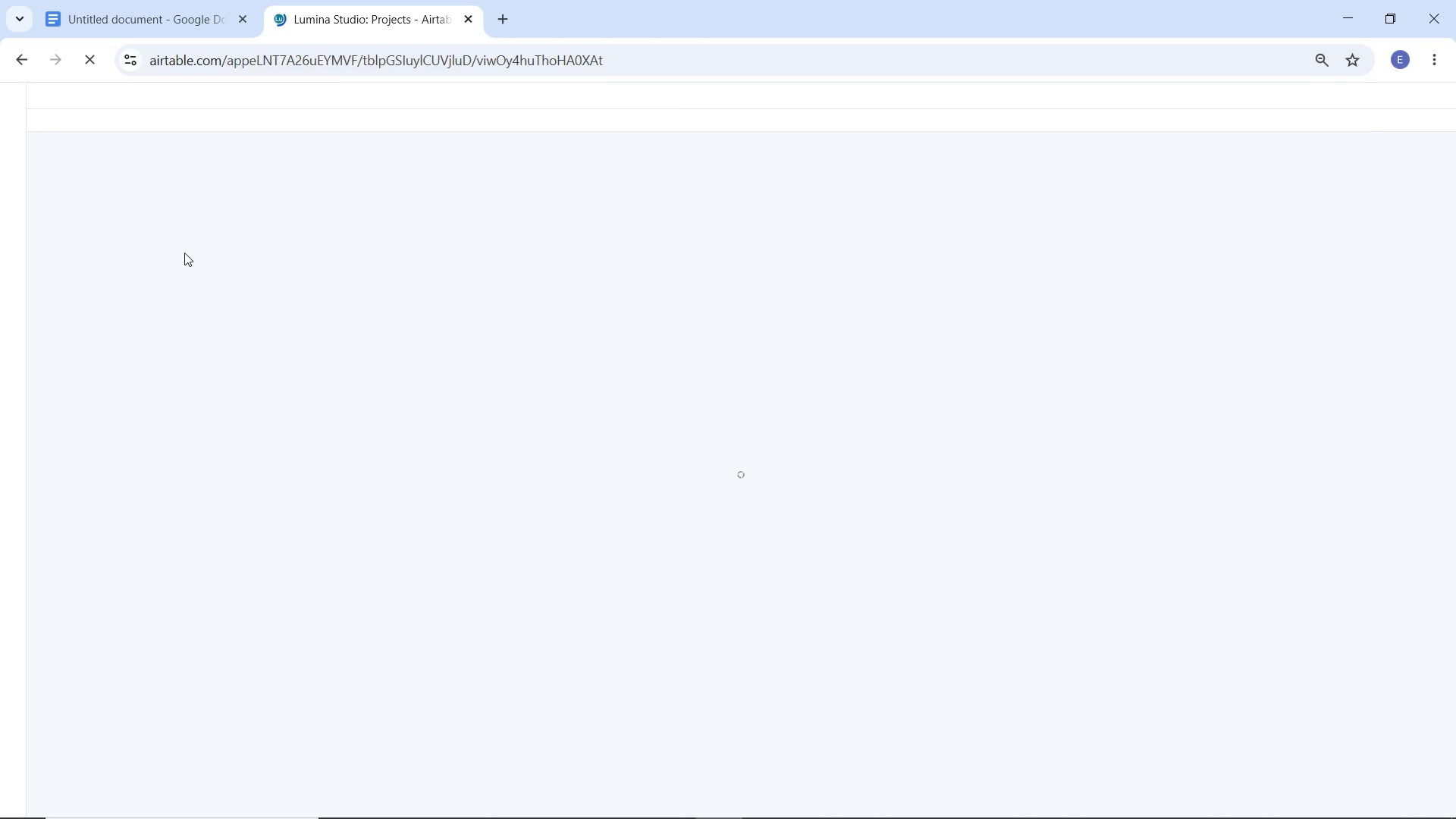 
wait(15.28)
 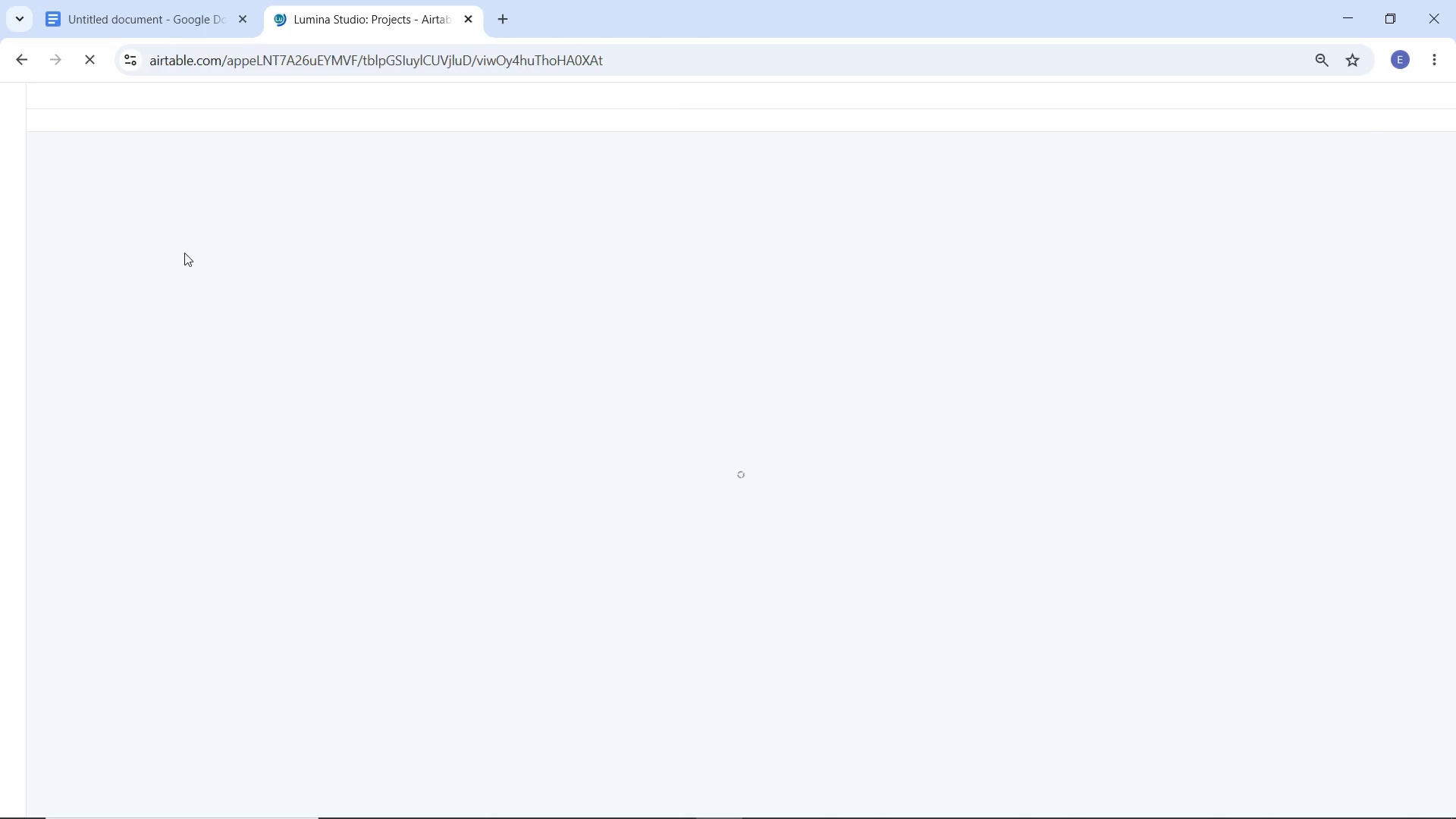 
left_click([1439, 58])
 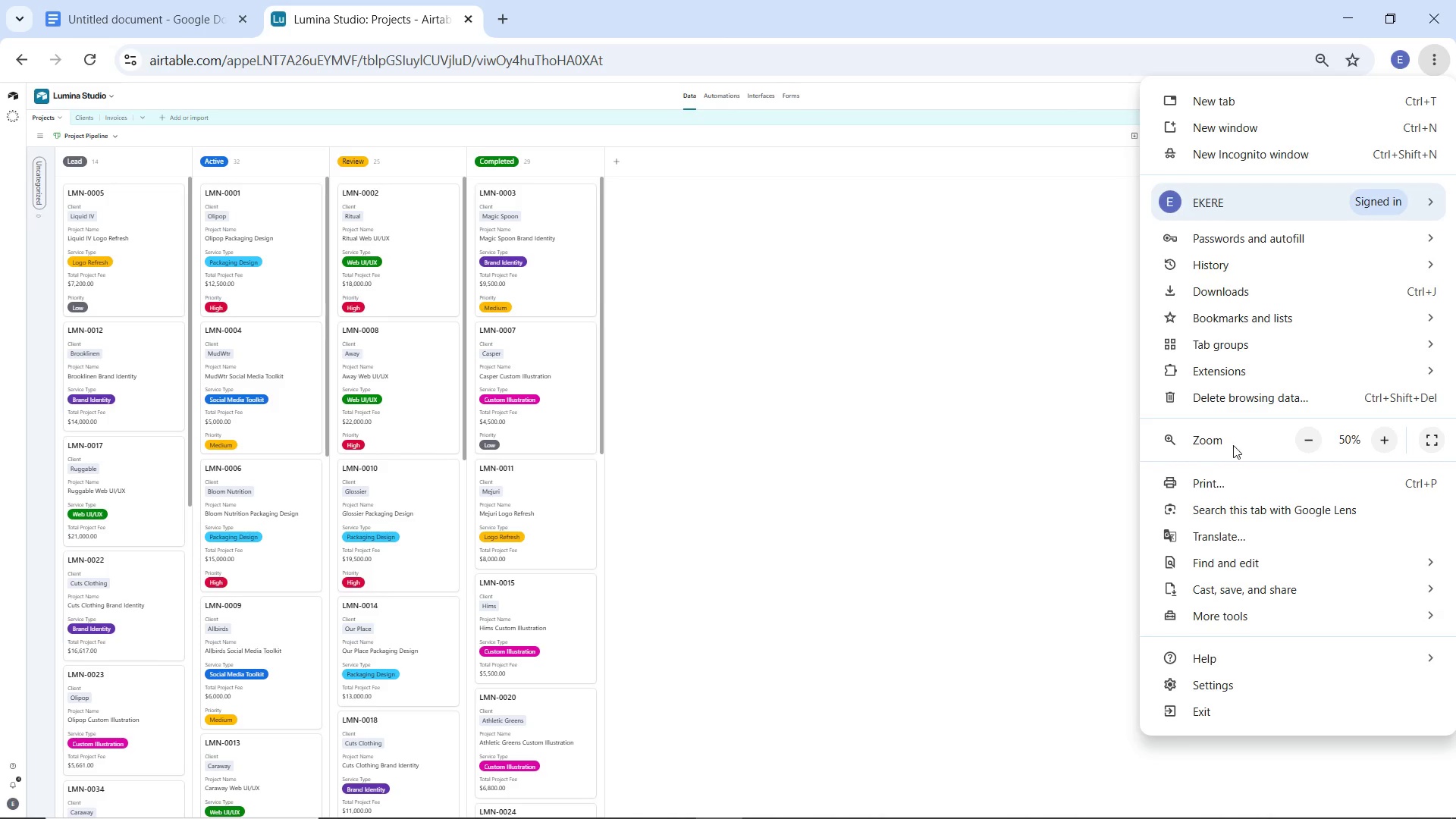 
left_click([1225, 488])
 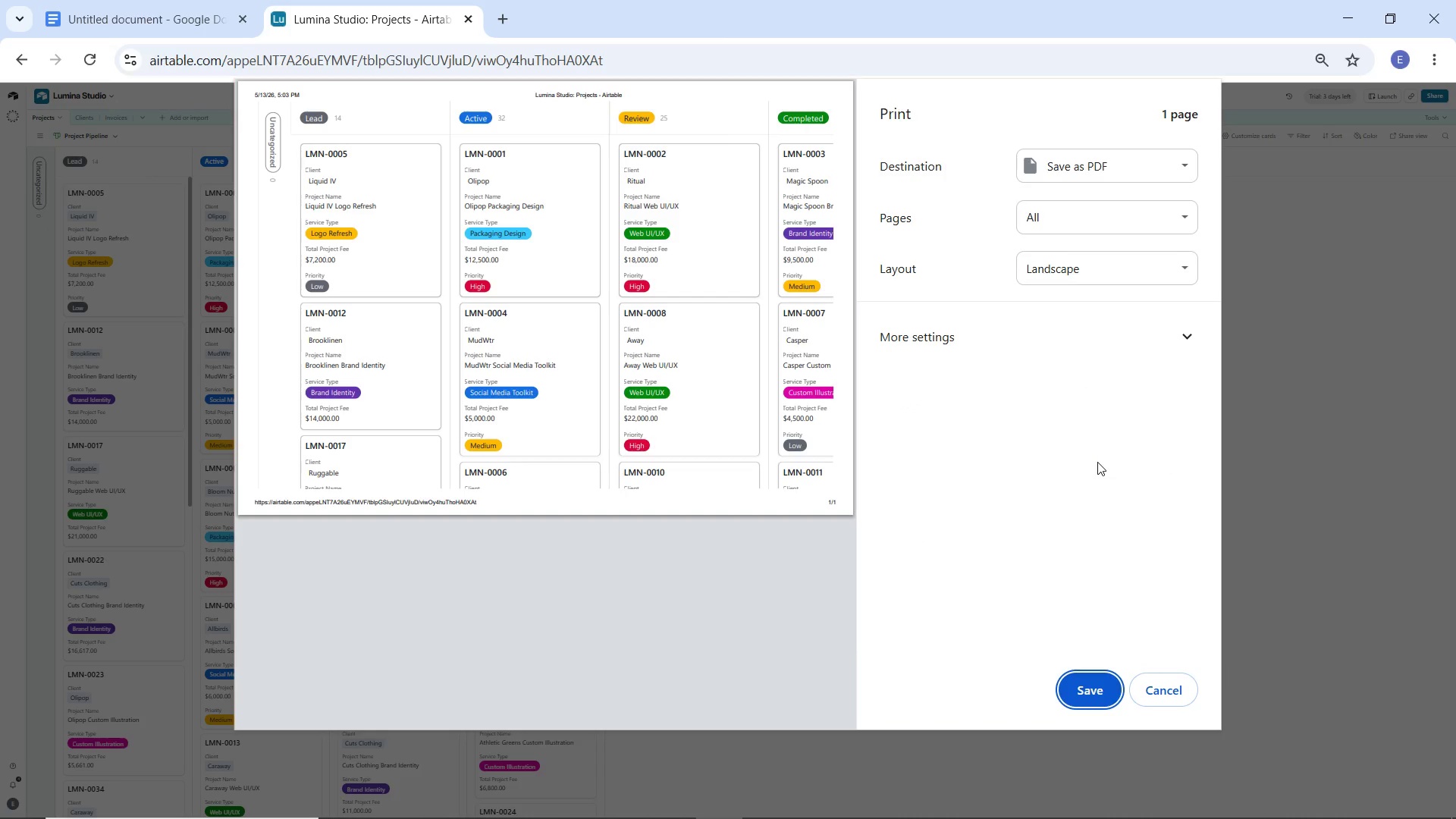 
wait(6.27)
 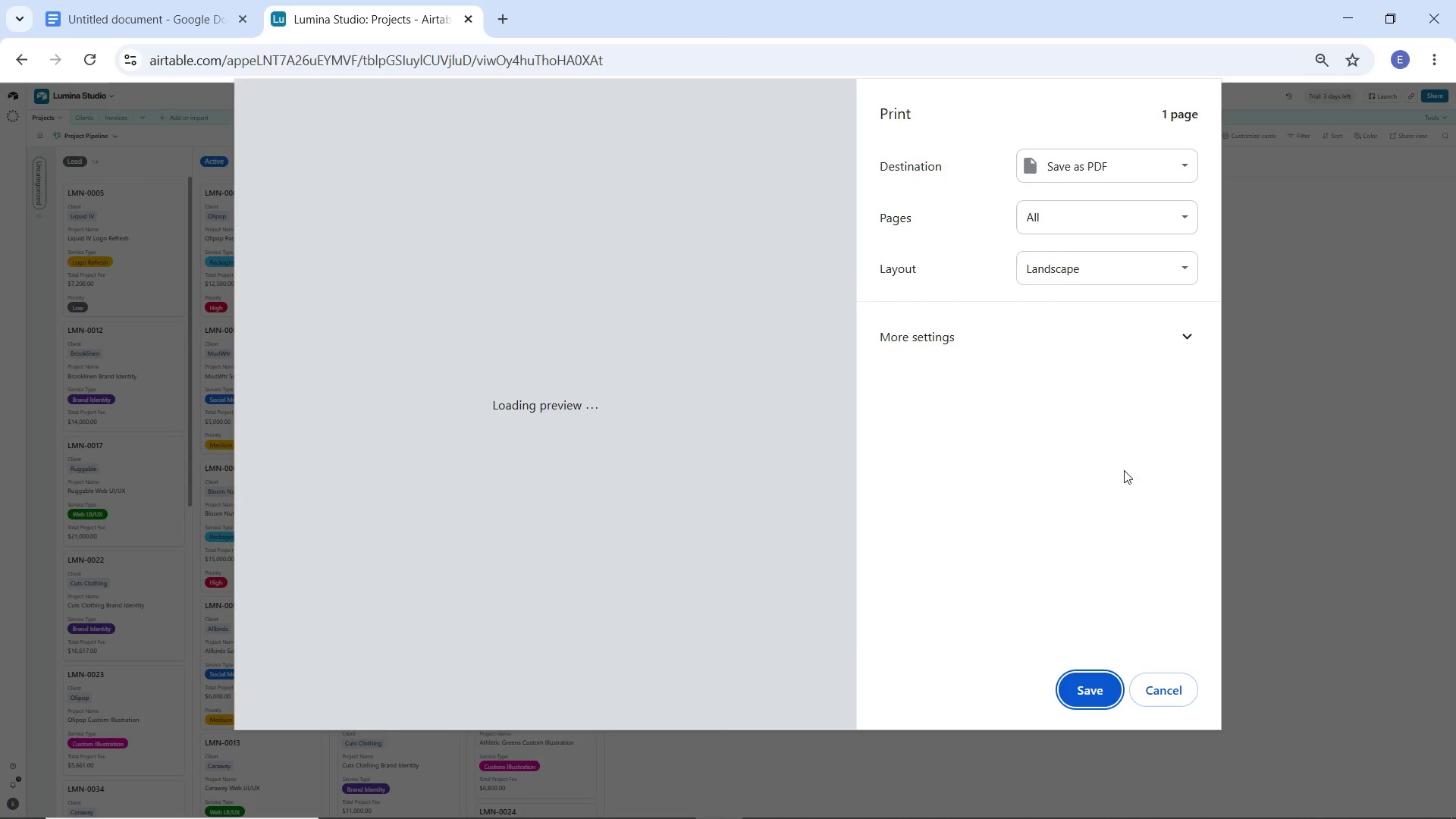 
left_click([1157, 686])
 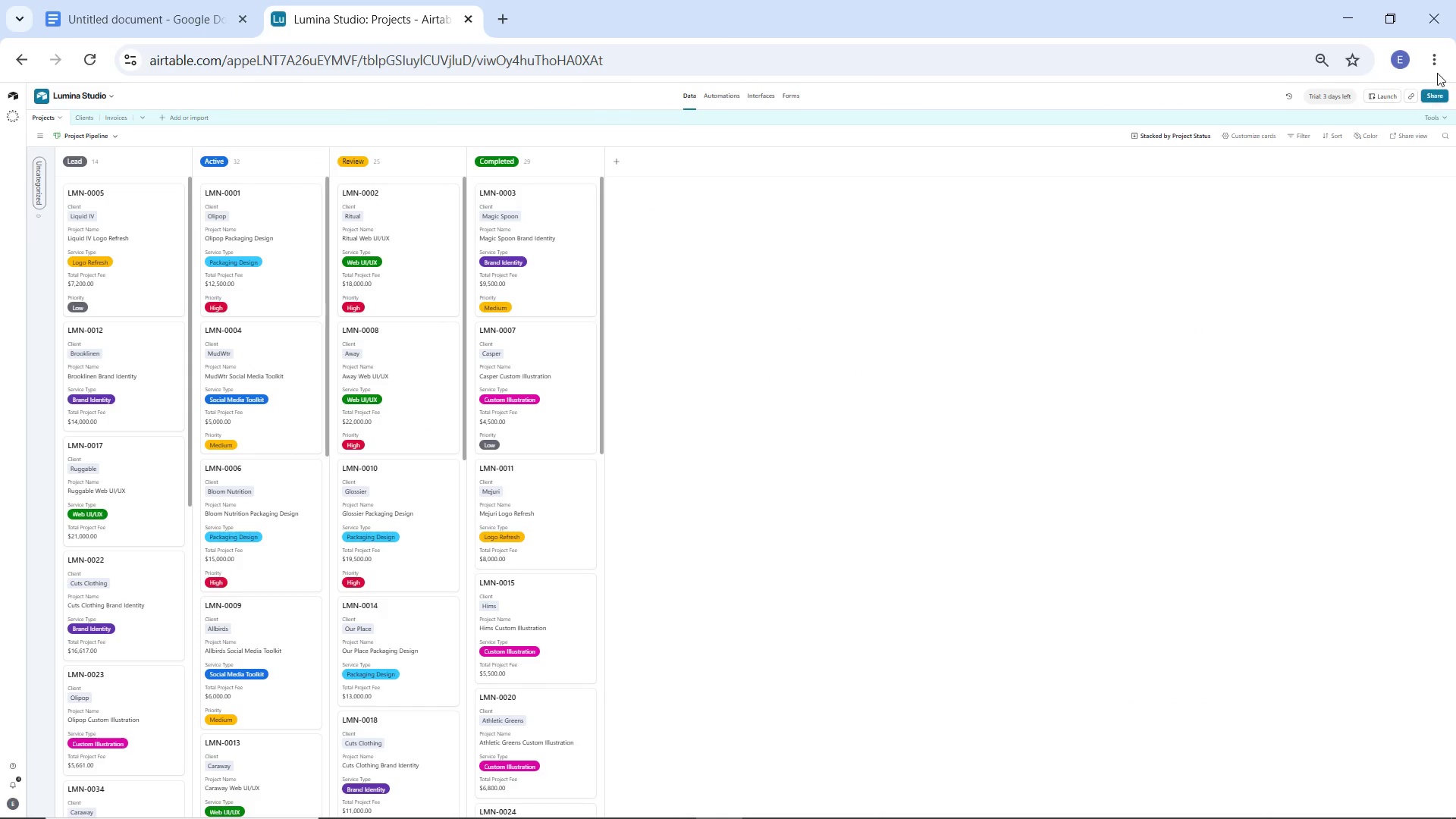 
left_click([1437, 70])
 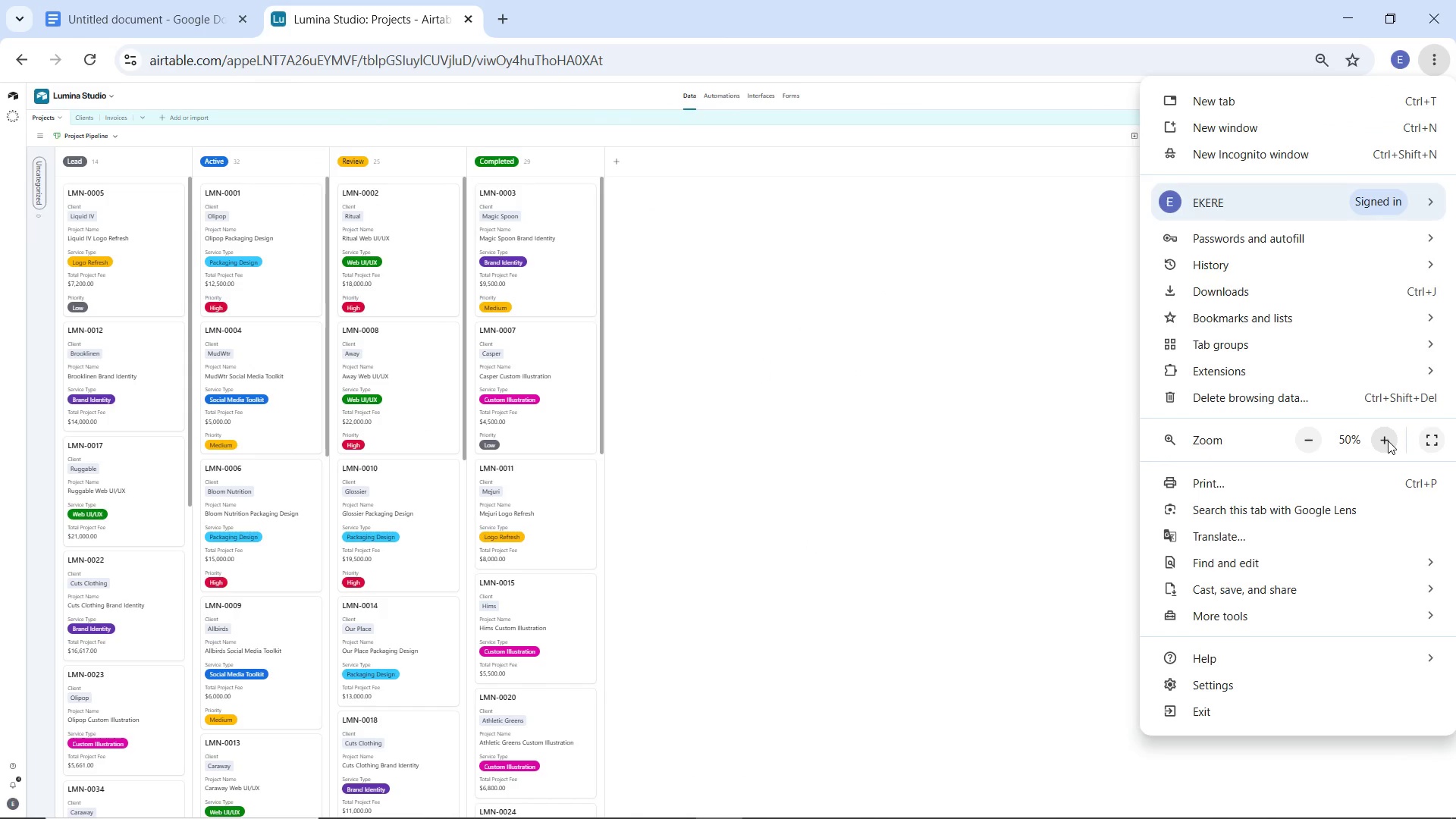 
double_click([1388, 441])
 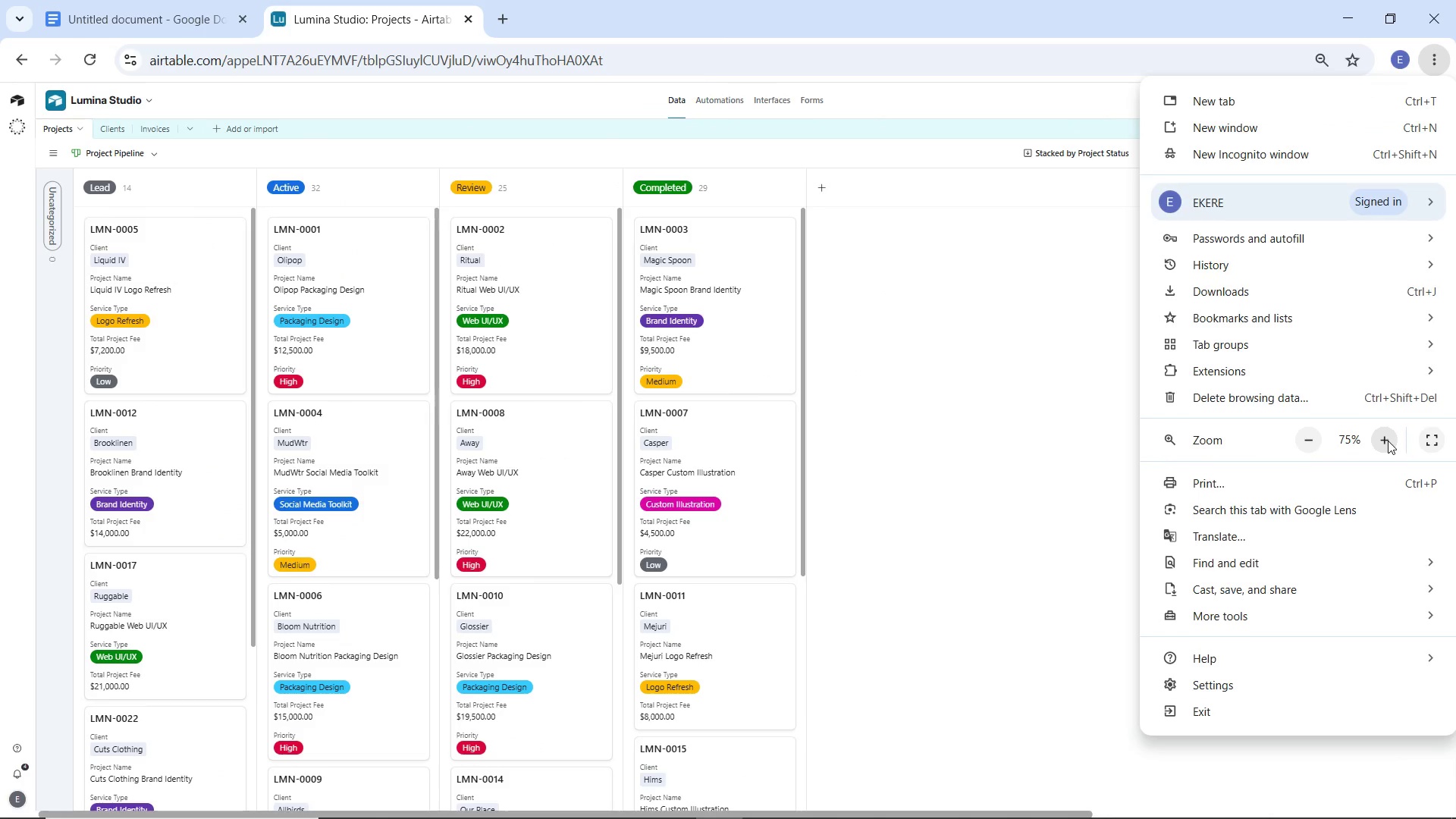 
triple_click([1388, 441])
 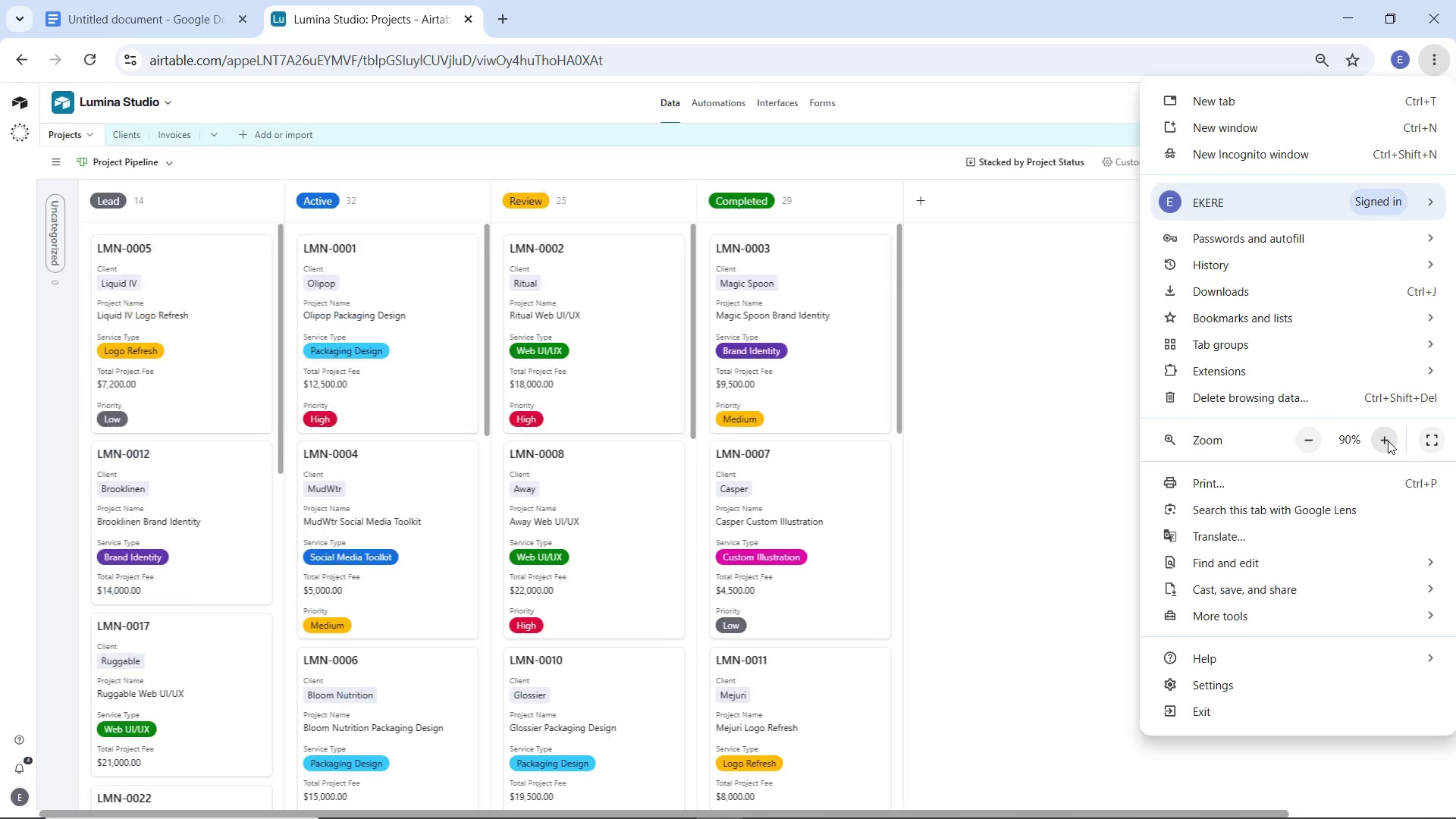 
triple_click([1388, 441])
 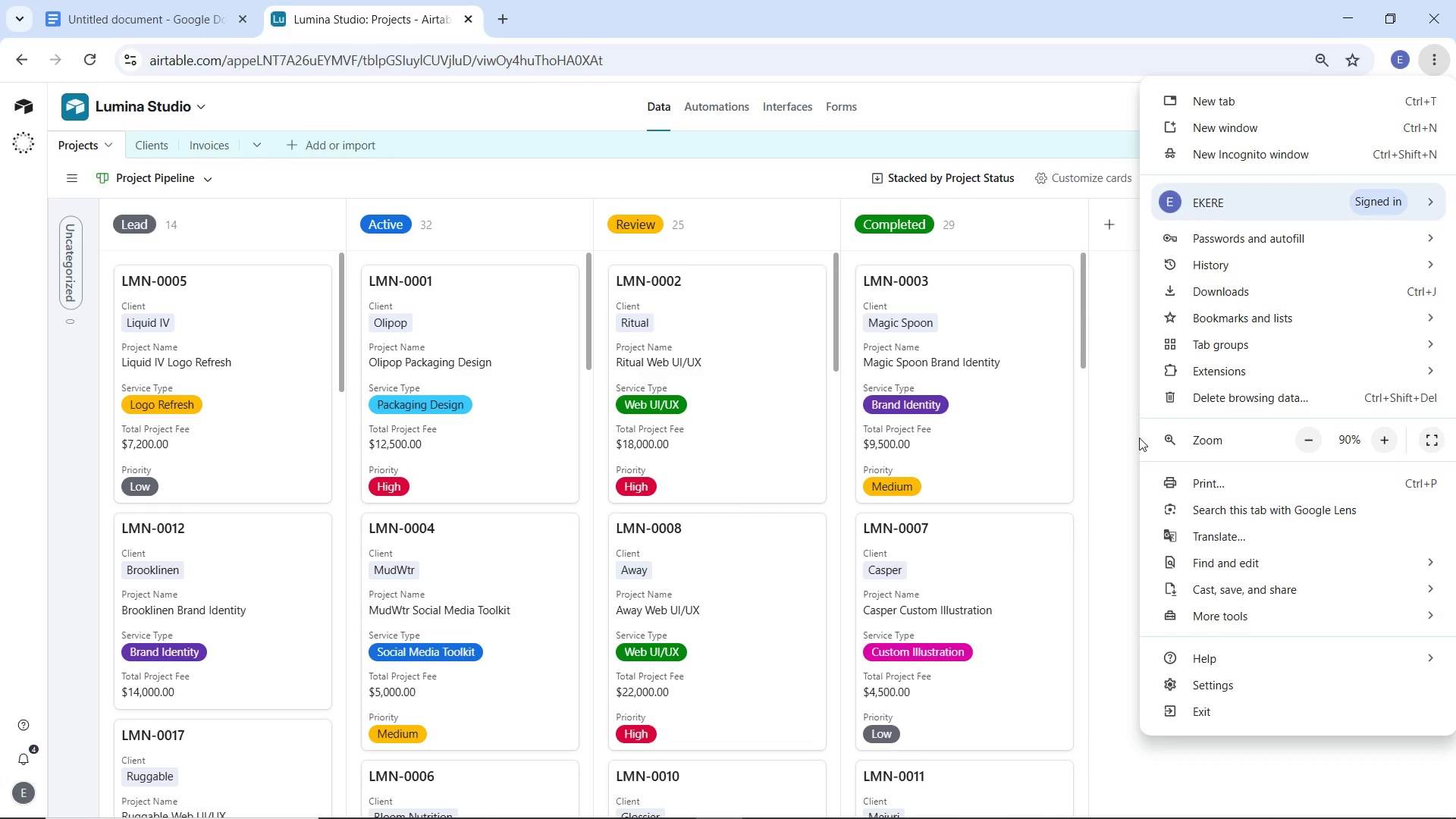 
left_click([1119, 436])
 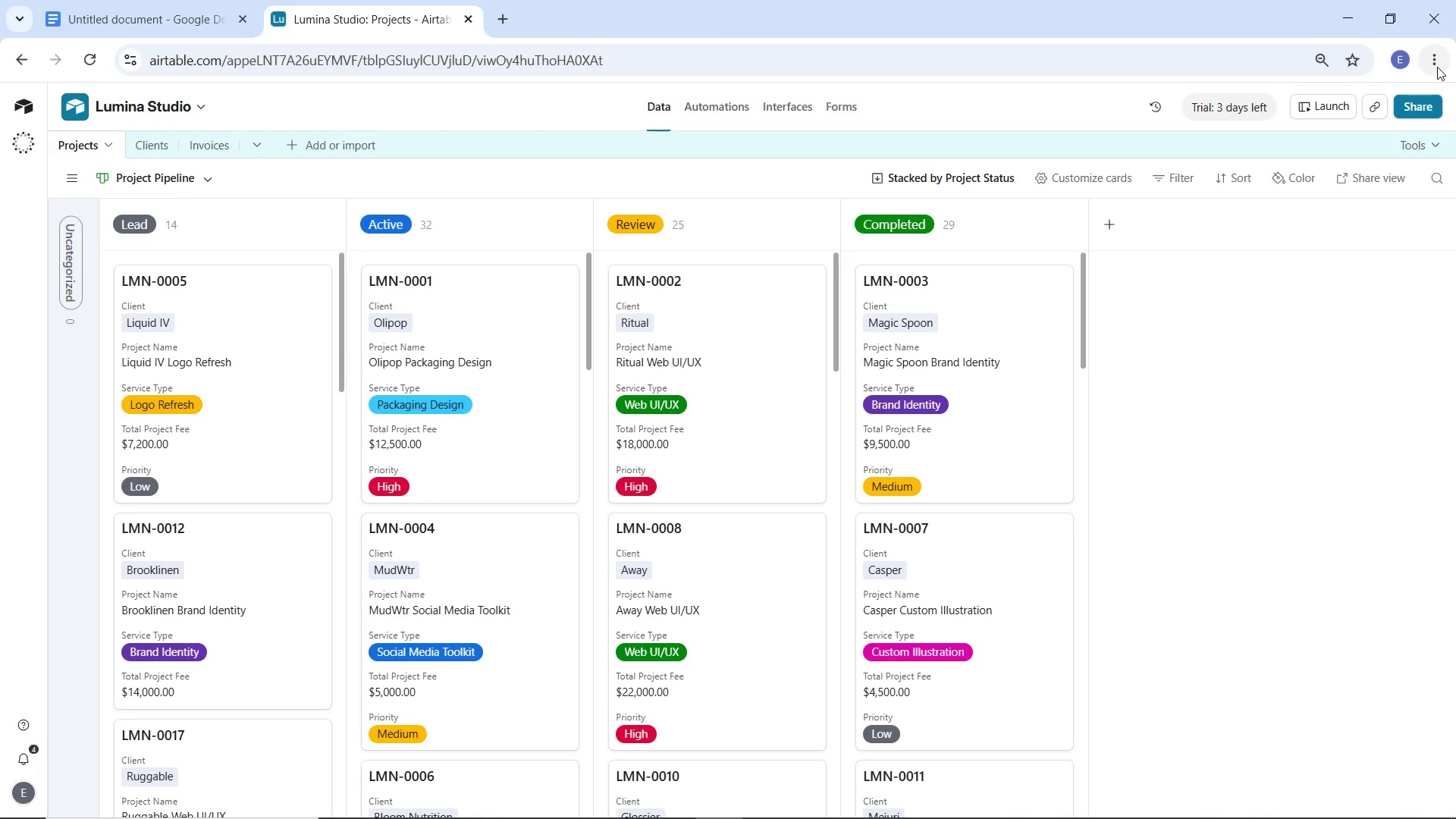 
left_click([1437, 67])
 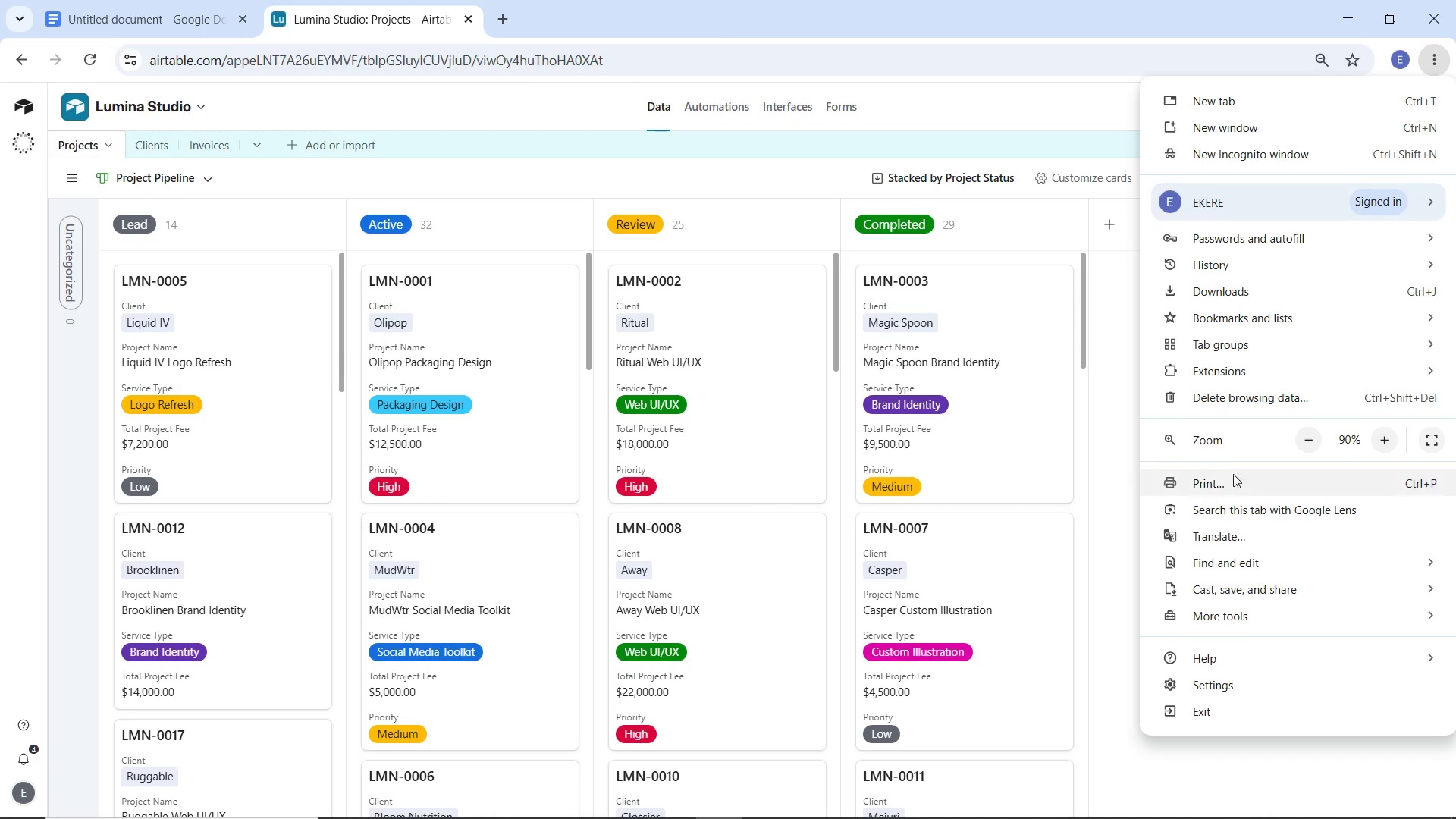 
left_click([1230, 482])
 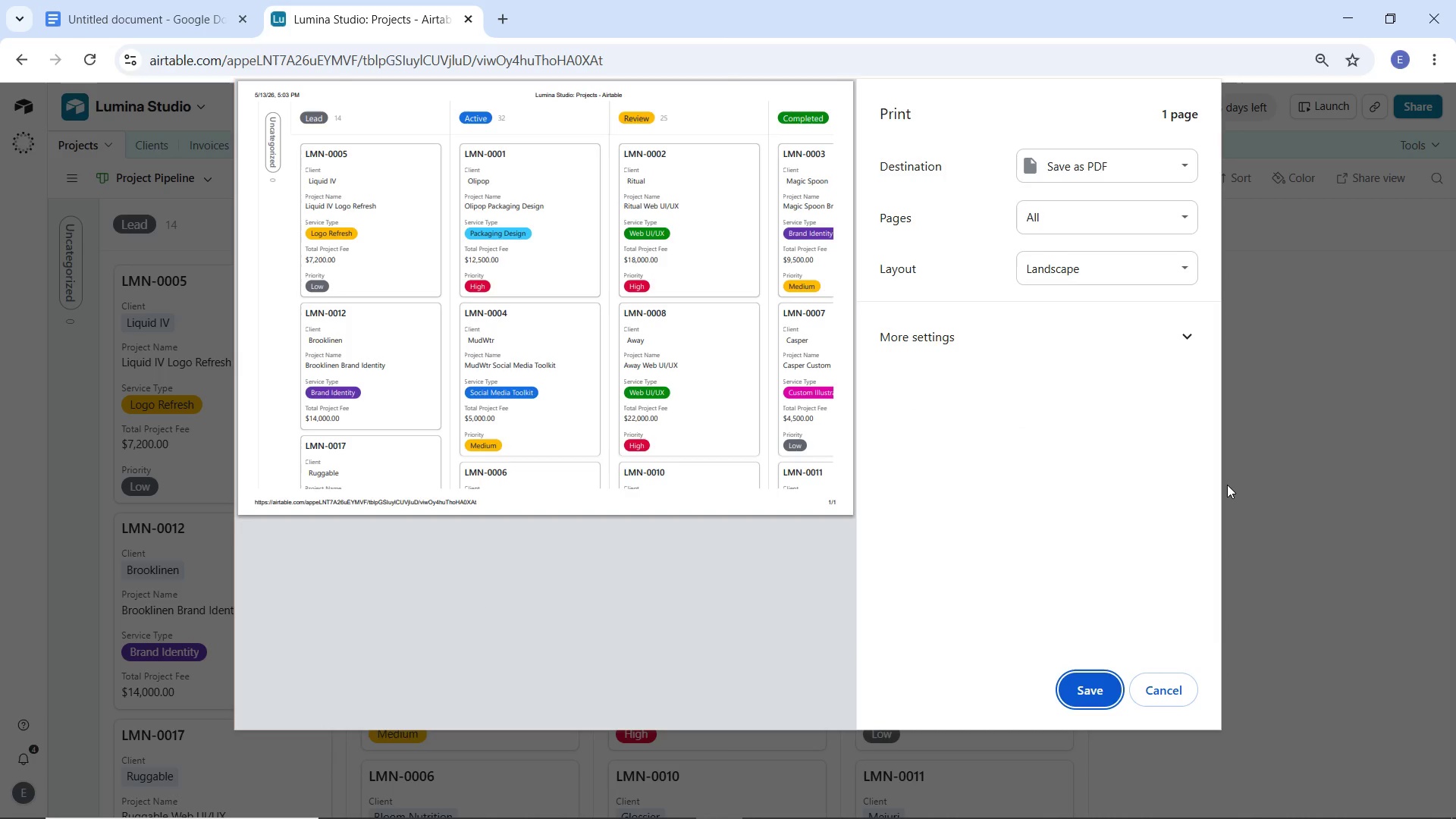 
wait(15.34)
 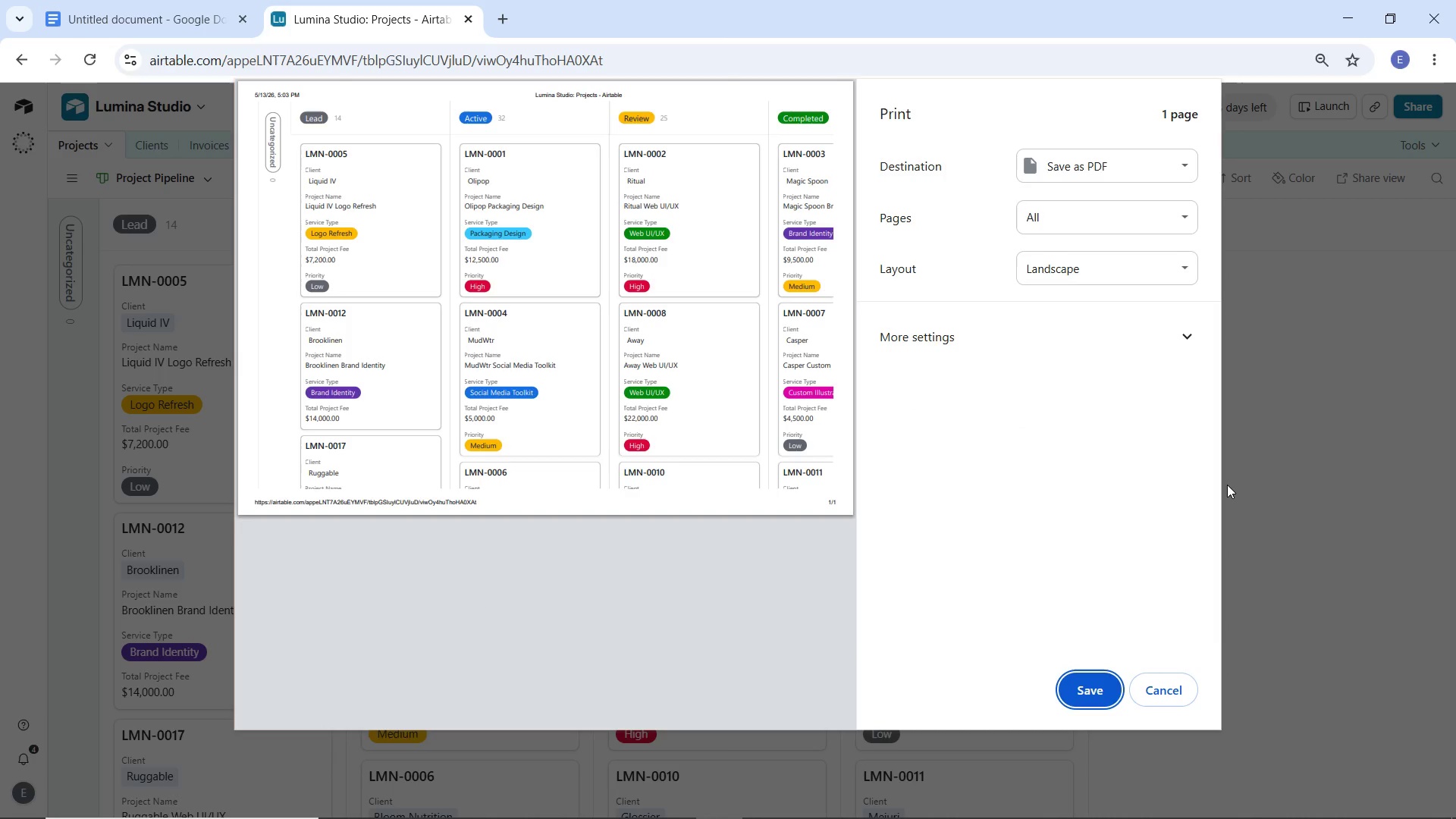 
left_click([1090, 685])
 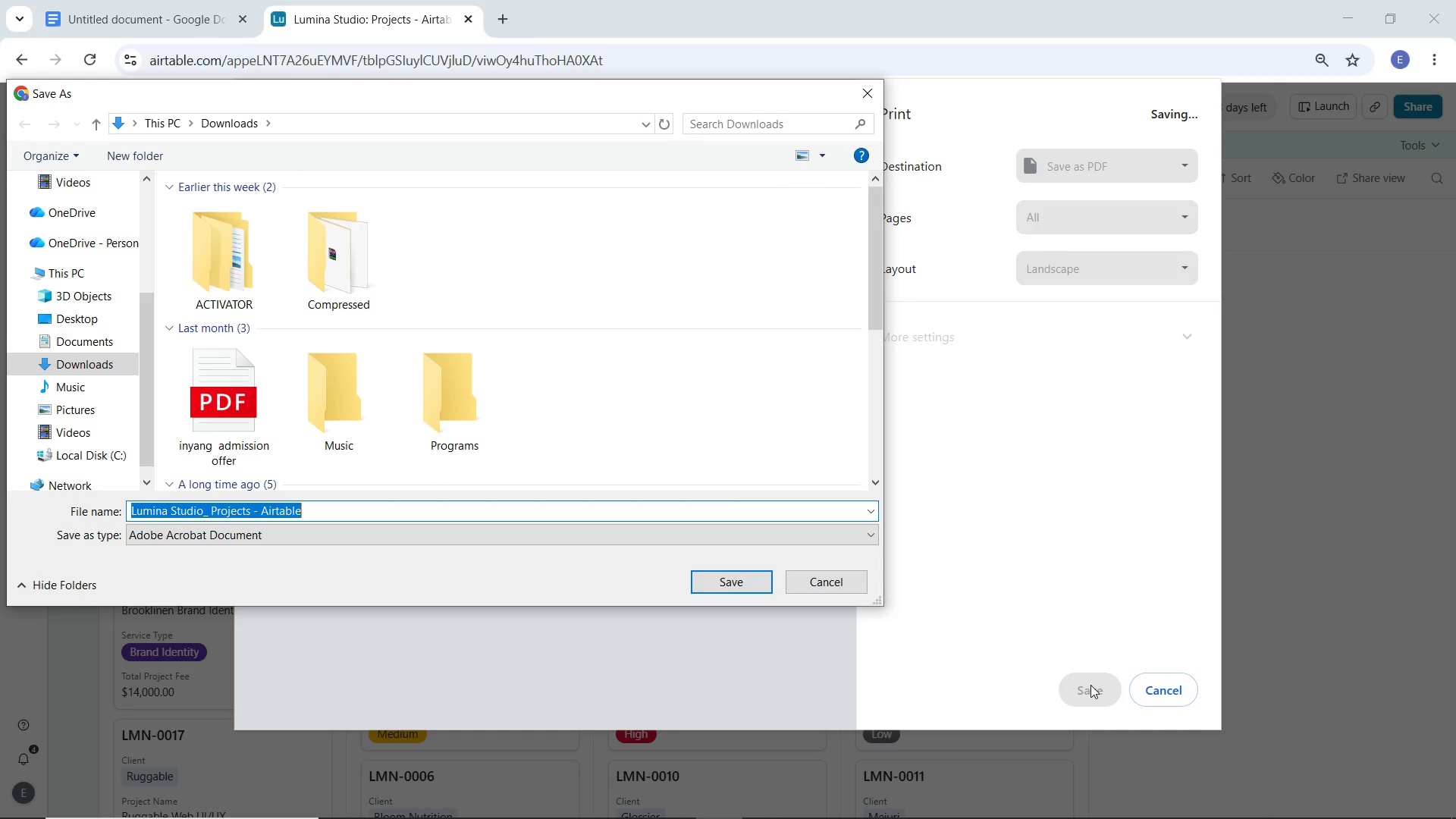 
wait(6.08)
 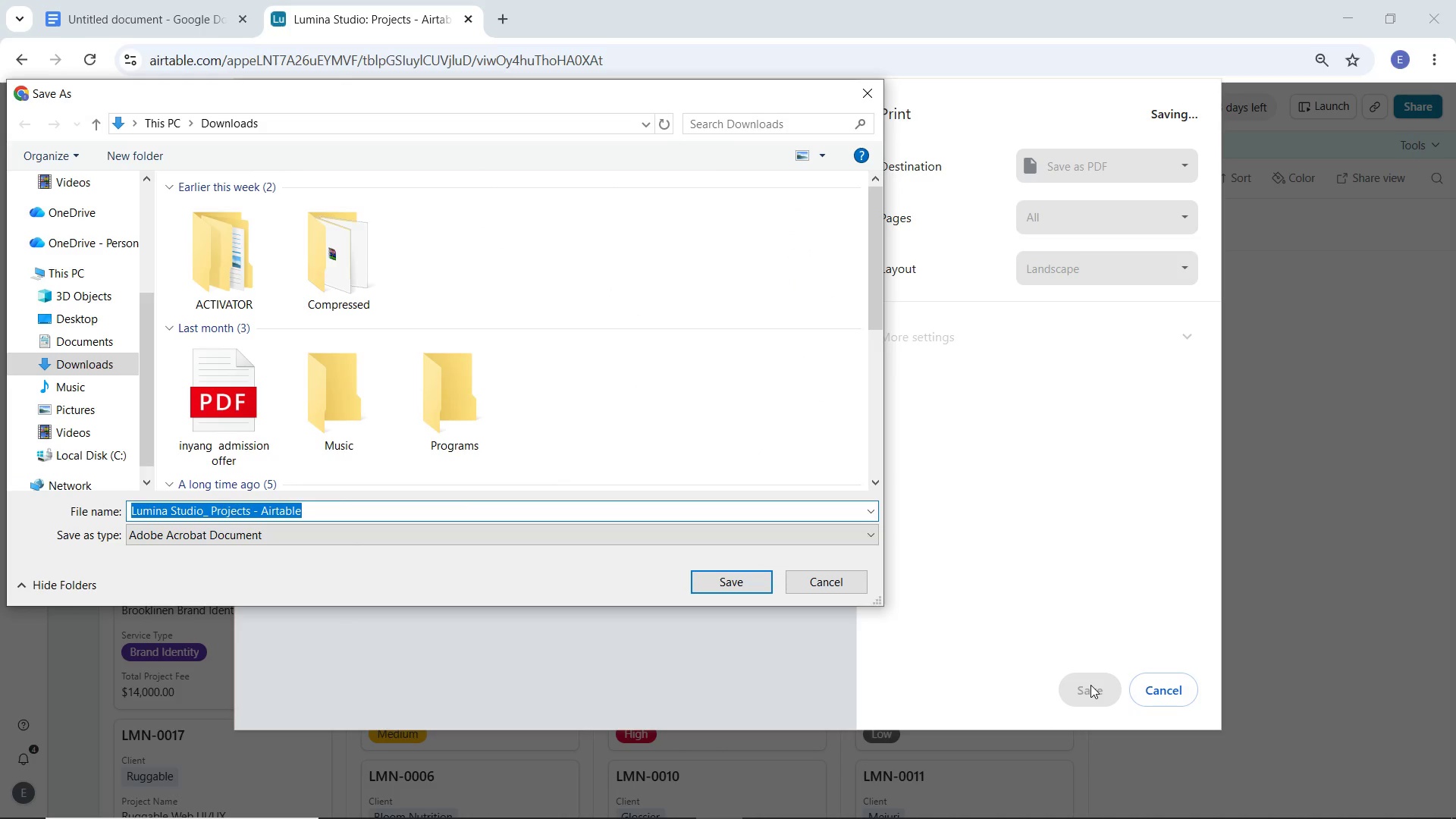 
type(Project Pipl)
key(Backspace)
type(eline Kanban)
 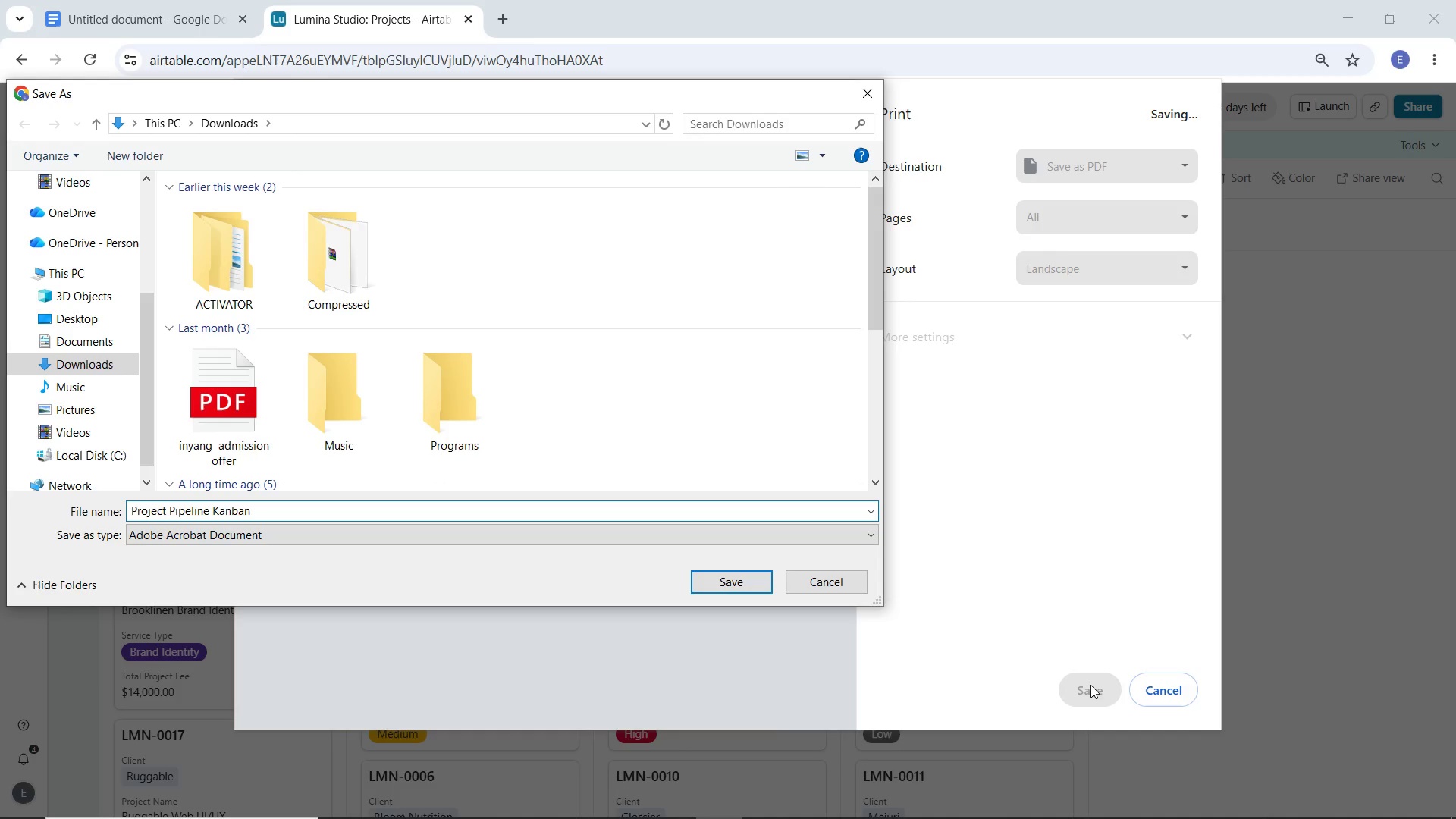 
left_click([745, 567])
 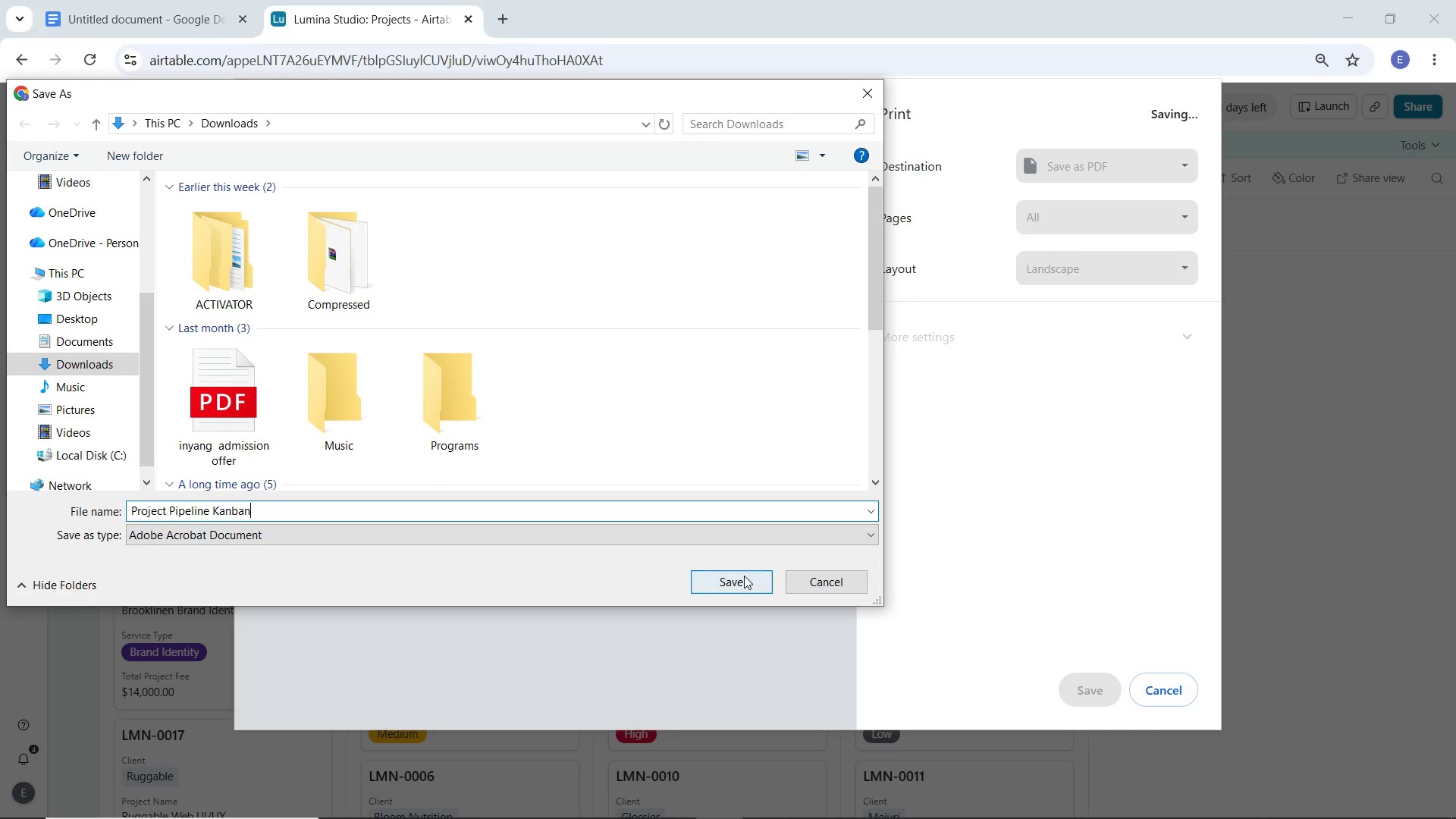 
left_click([744, 576])
 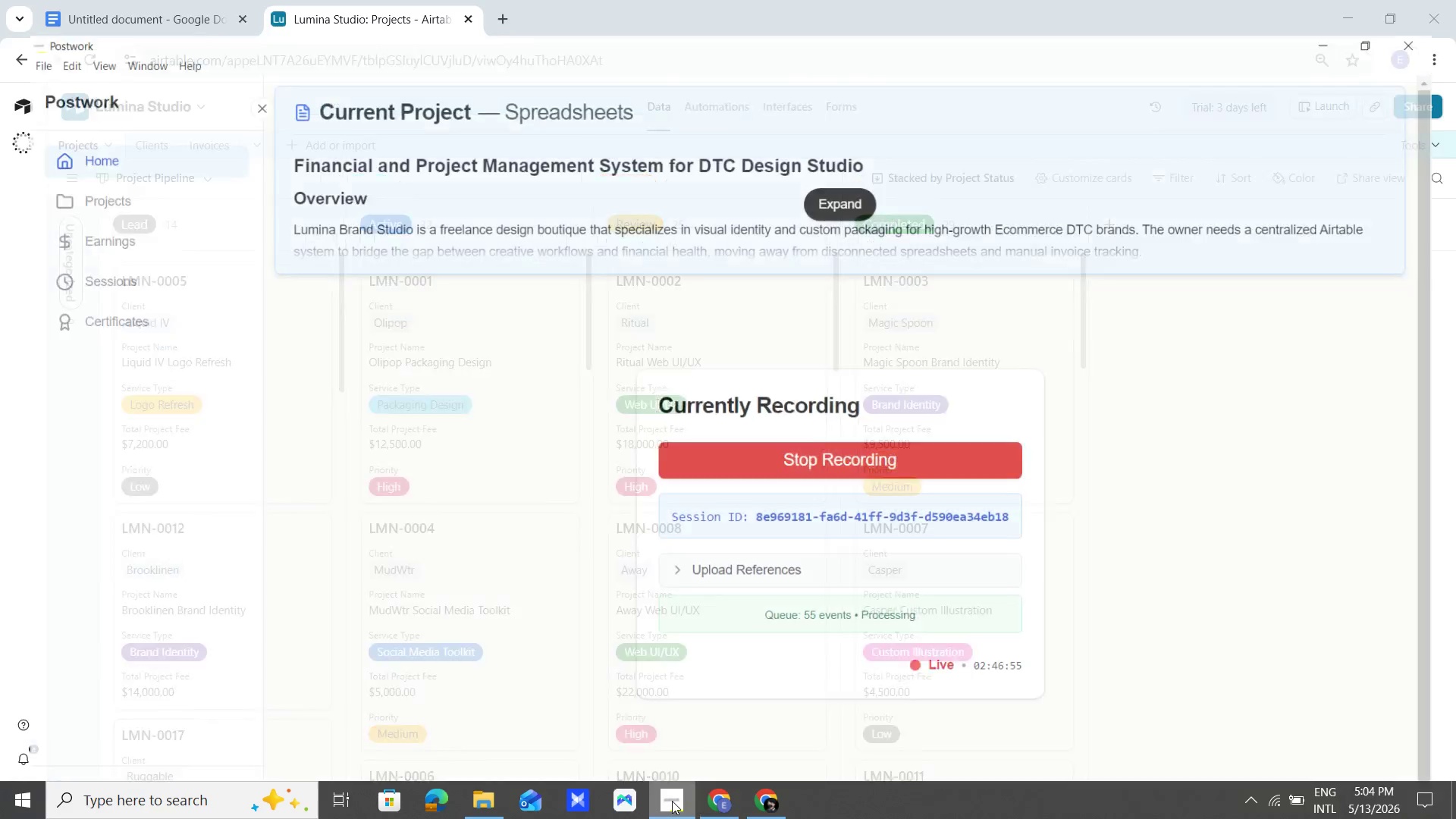 
left_click([672, 801])
 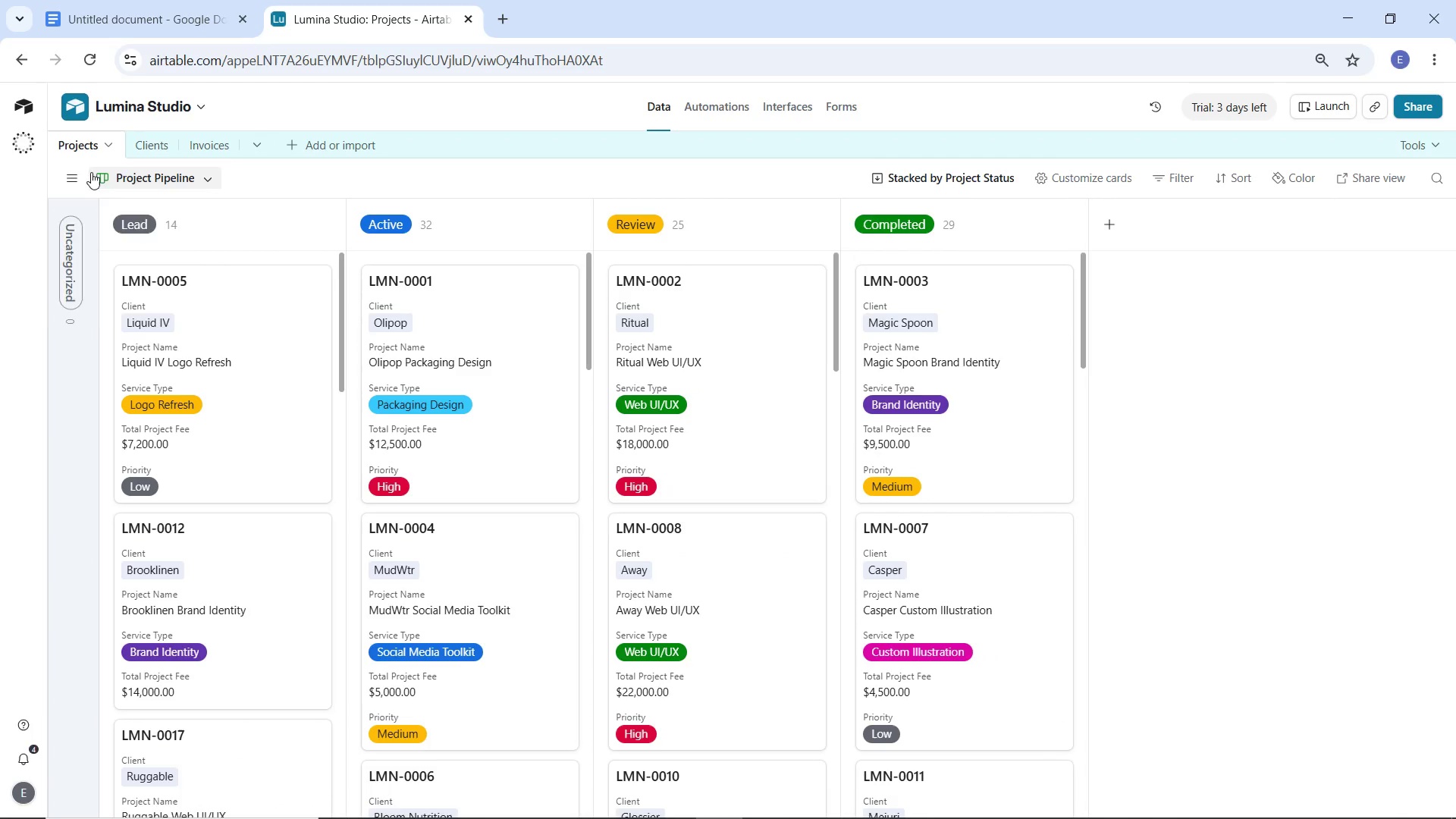 
wait(6.42)
 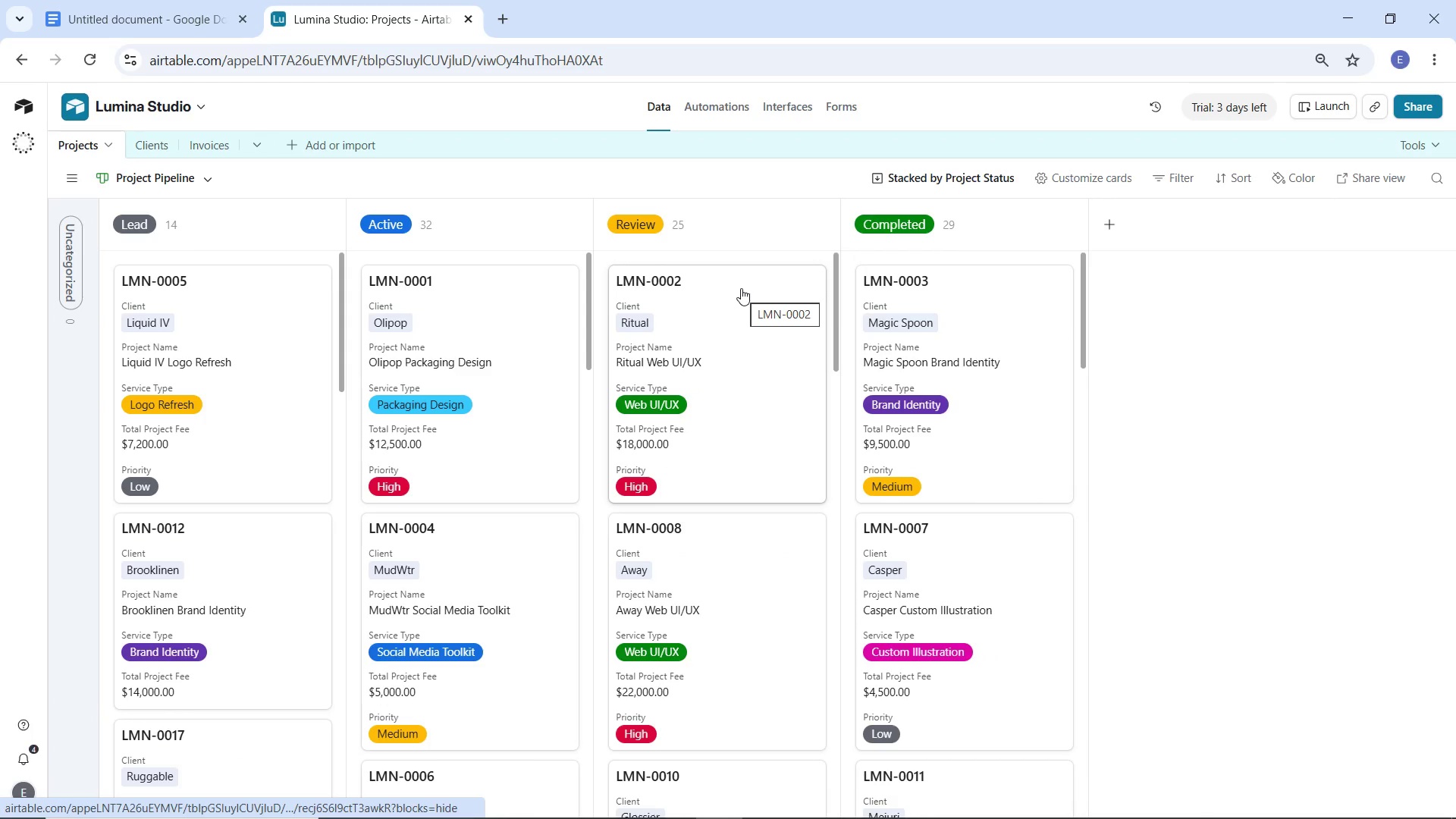 
left_click([199, 143])
 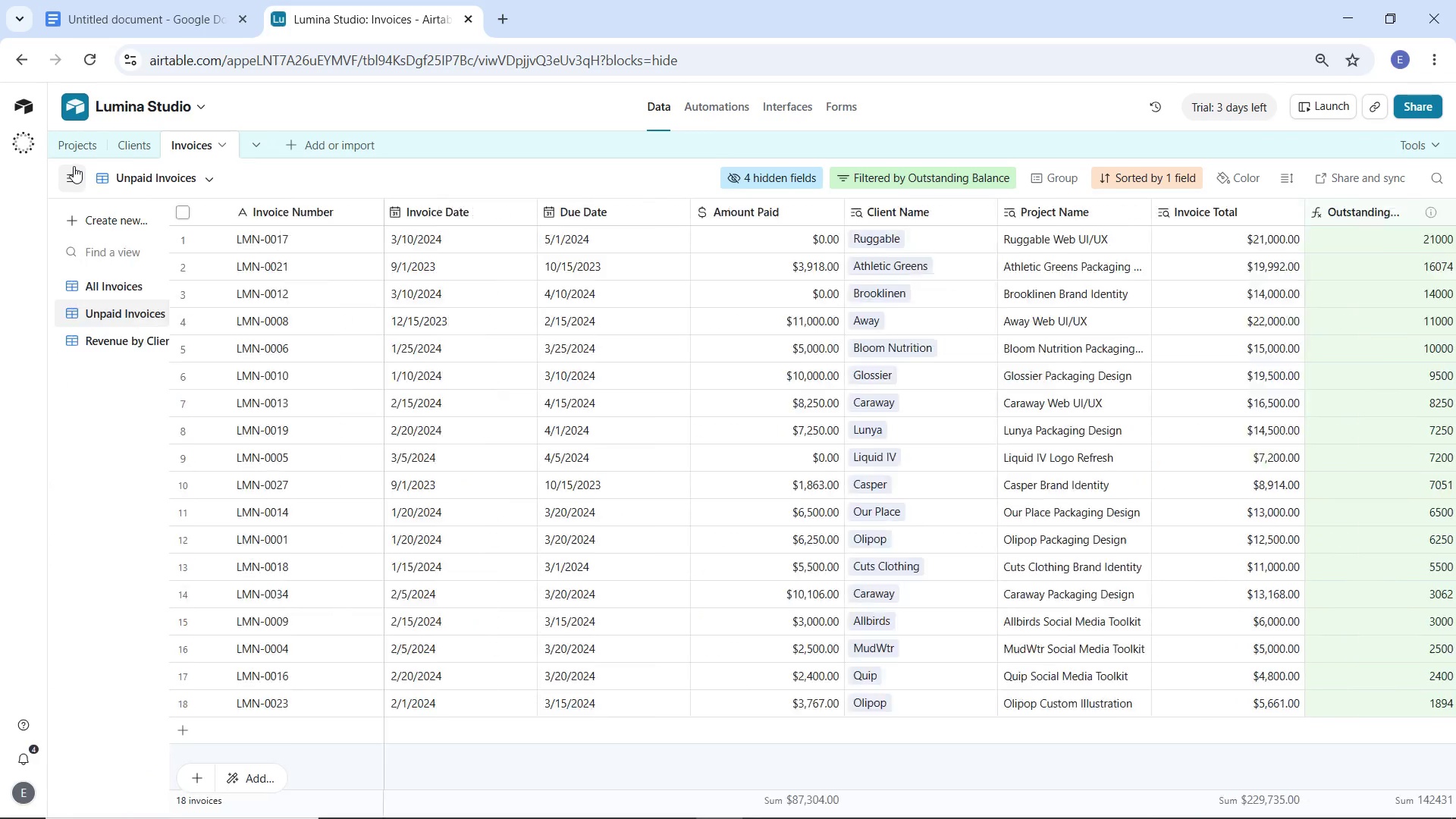 
wait(6.28)
 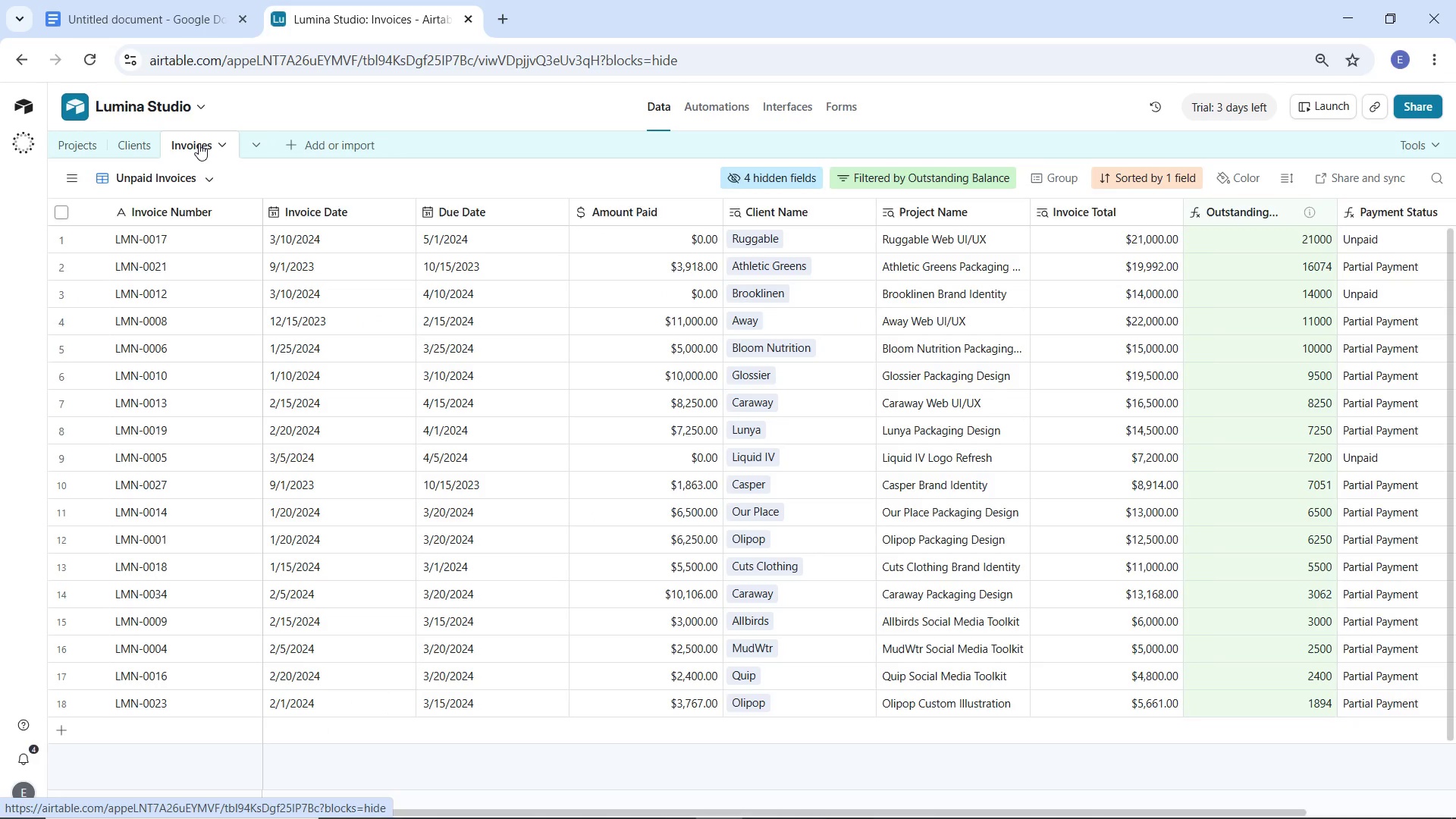 
left_click([136, 310])
 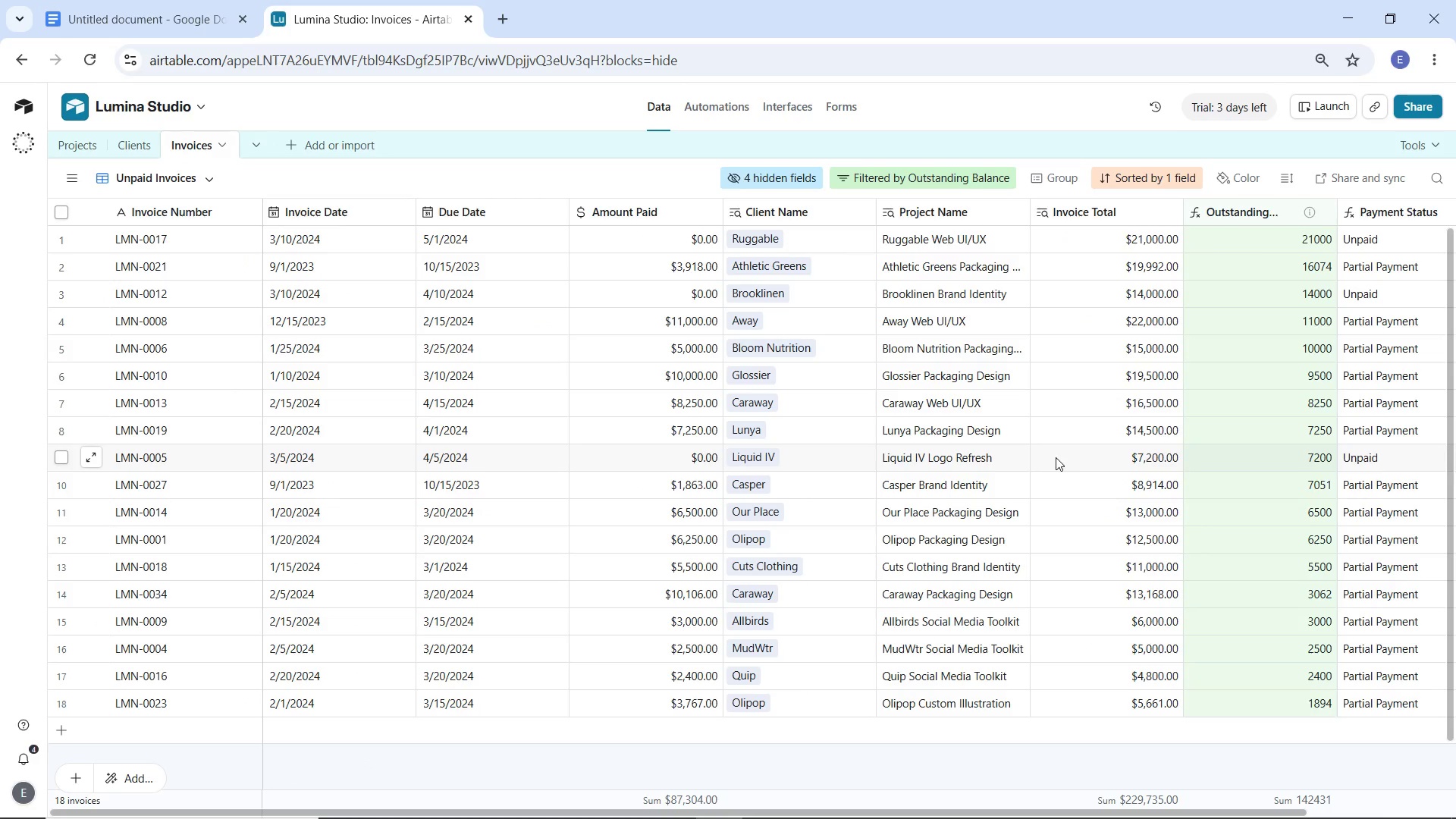 
wait(6.97)
 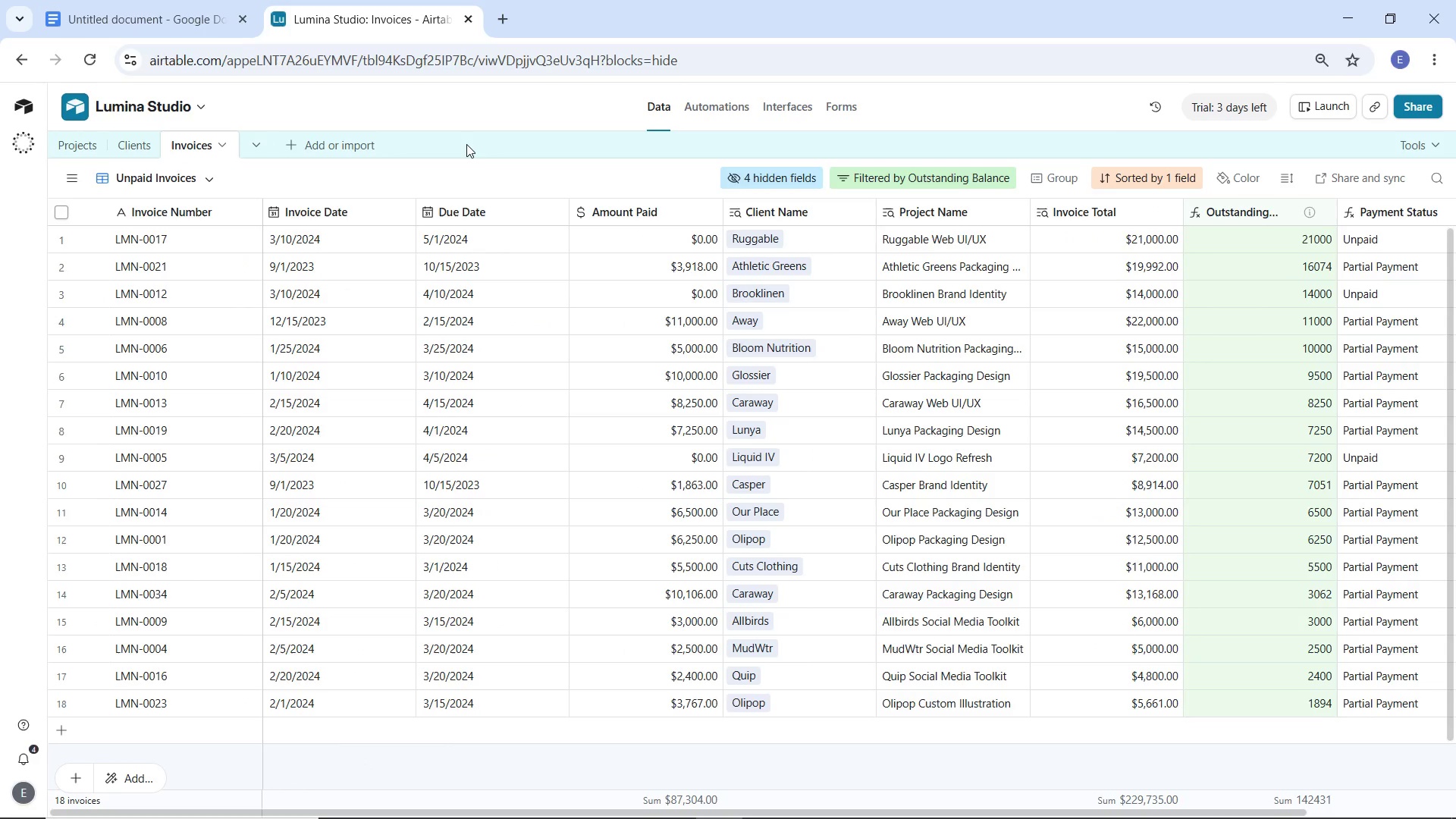 
left_click([1436, 62])
 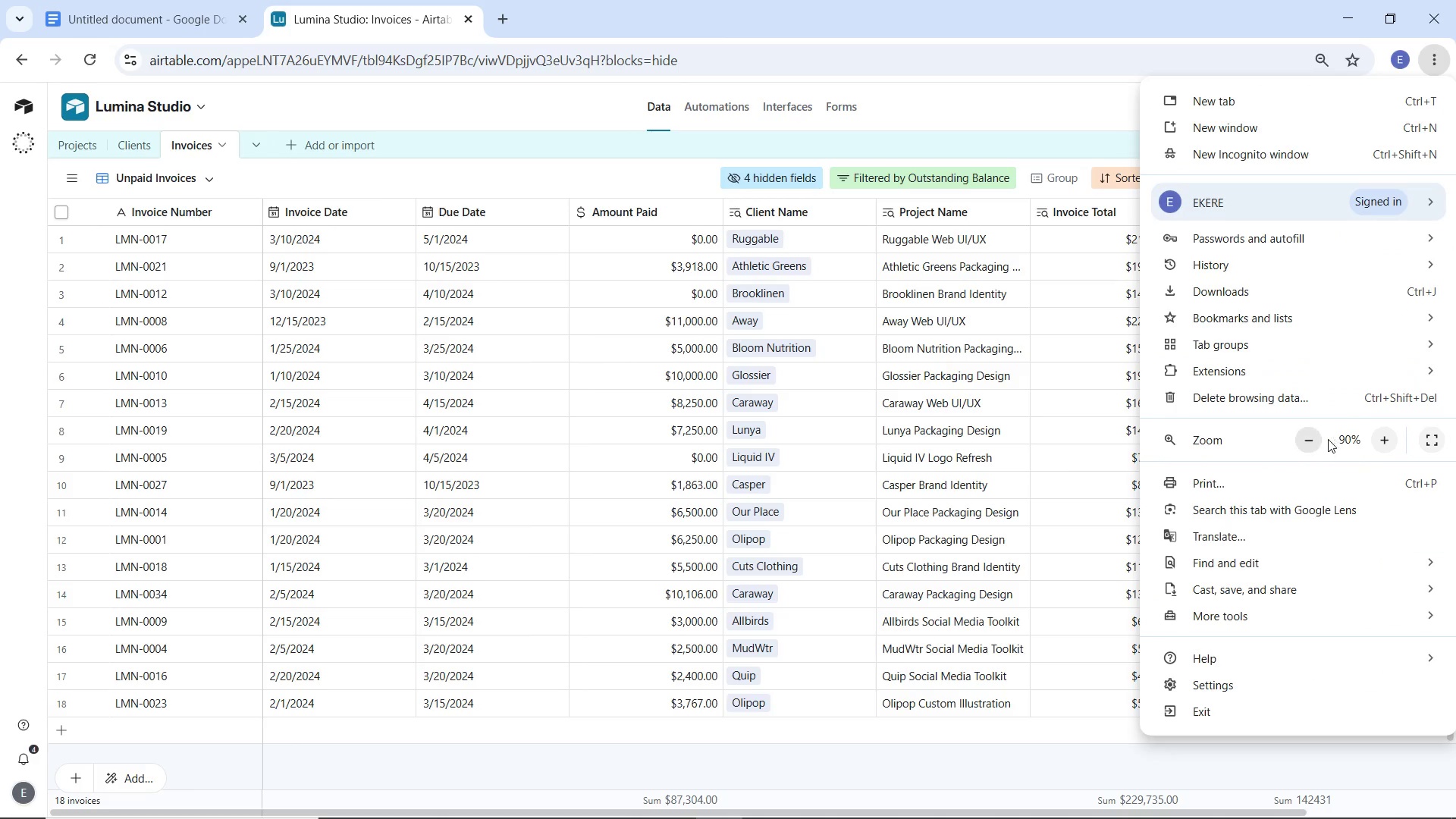 
left_click([1314, 439])
 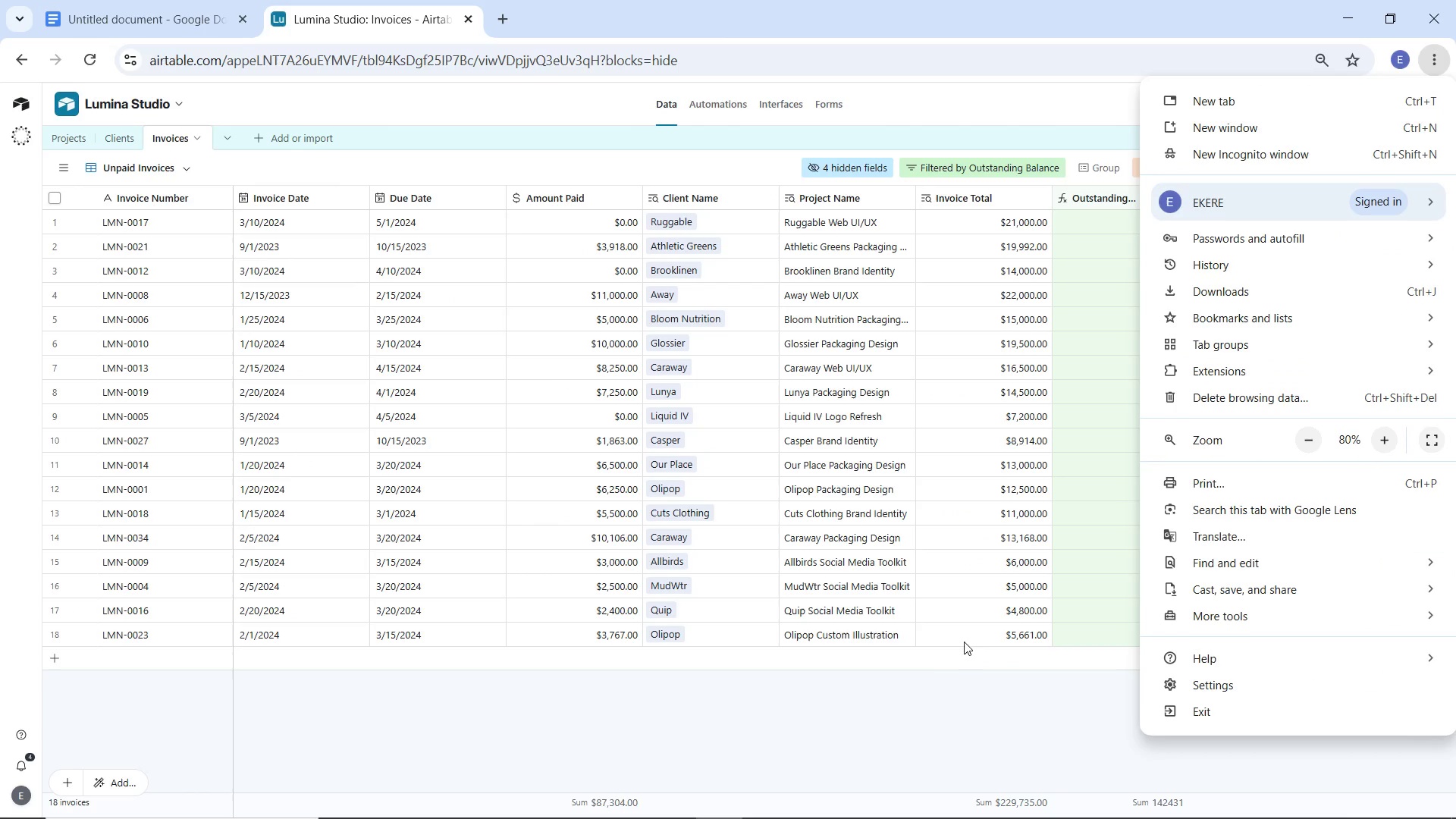 
left_click([940, 690])
 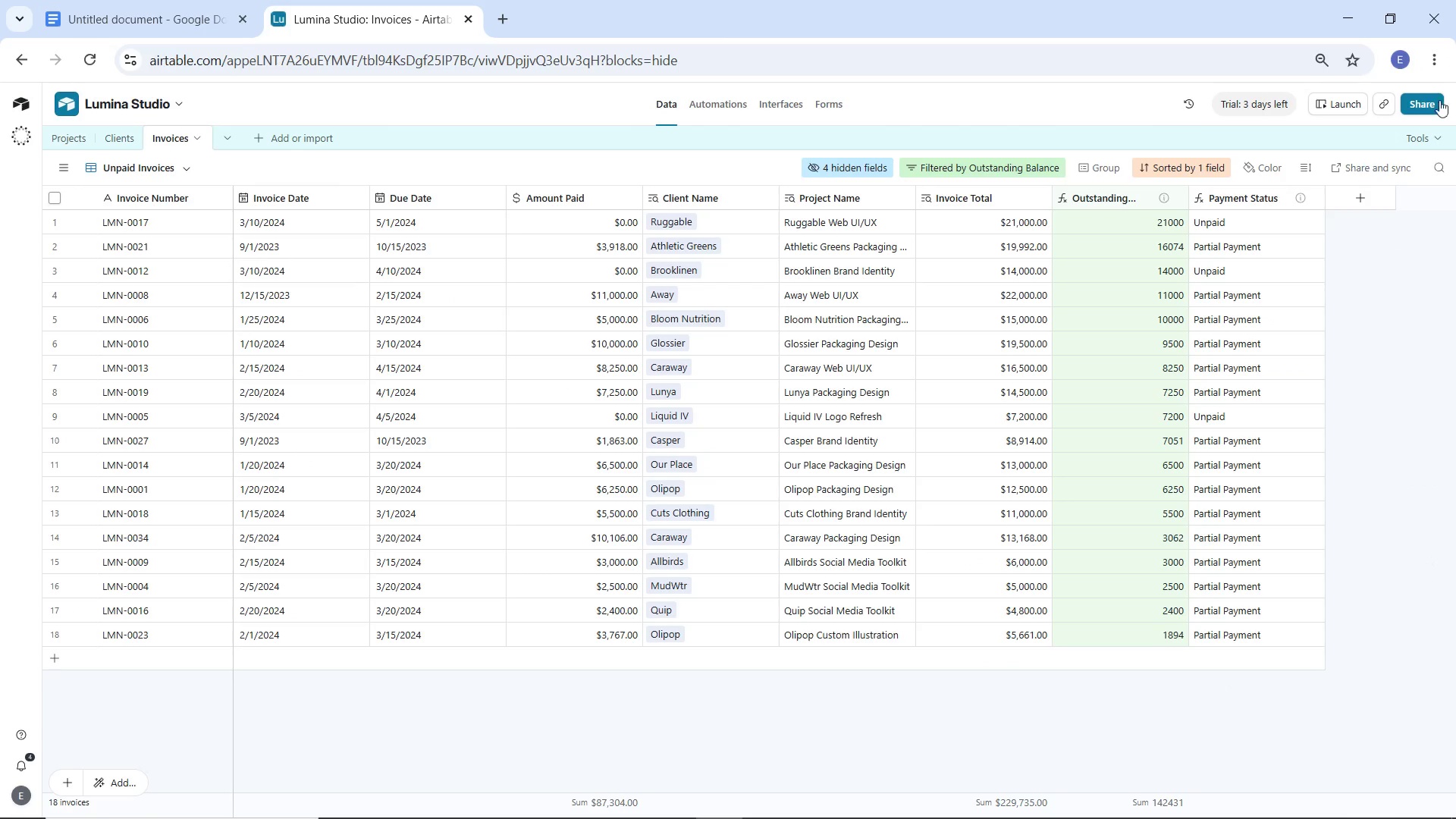 
left_click([1442, 71])
 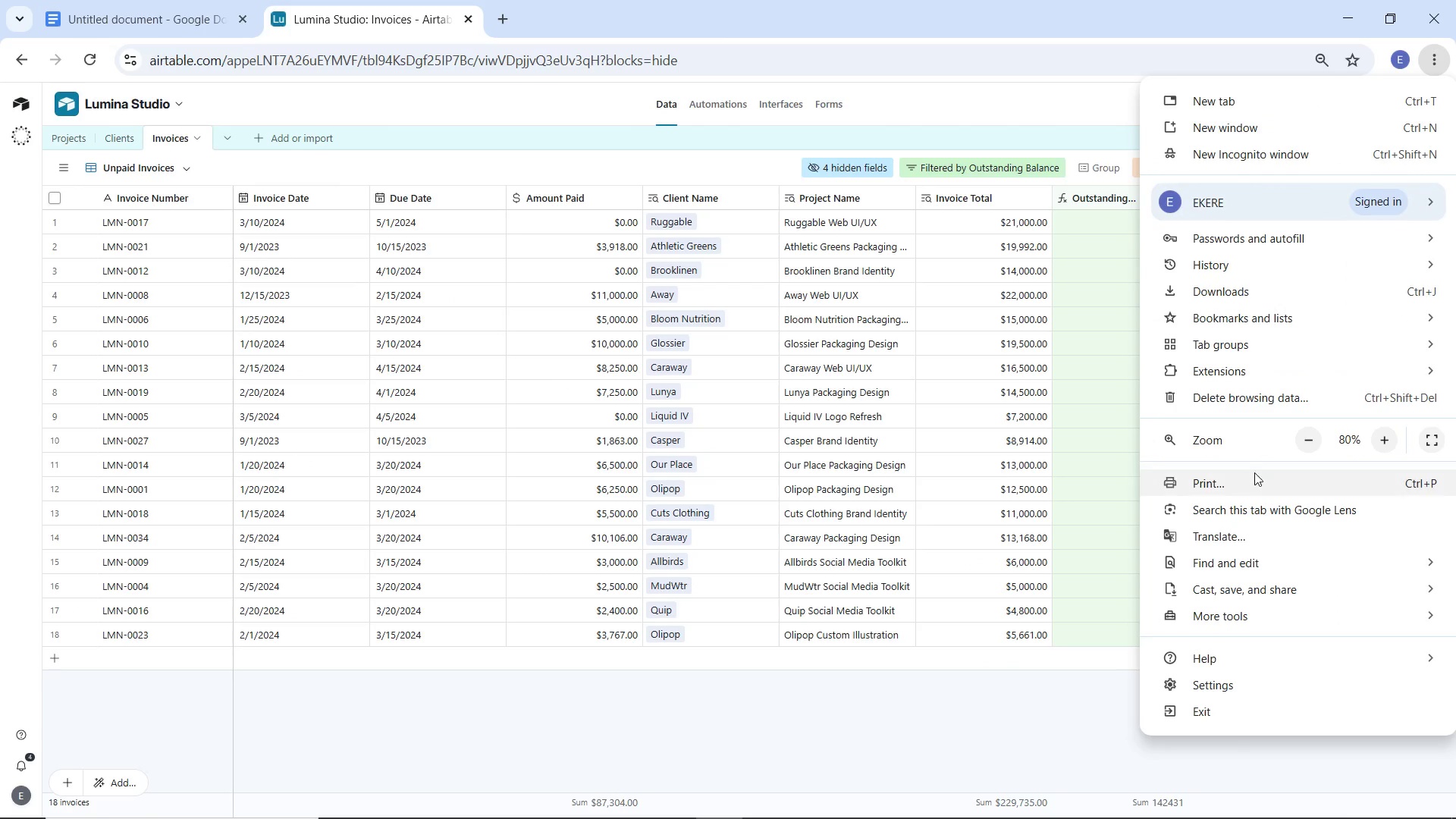 
left_click([1248, 479])
 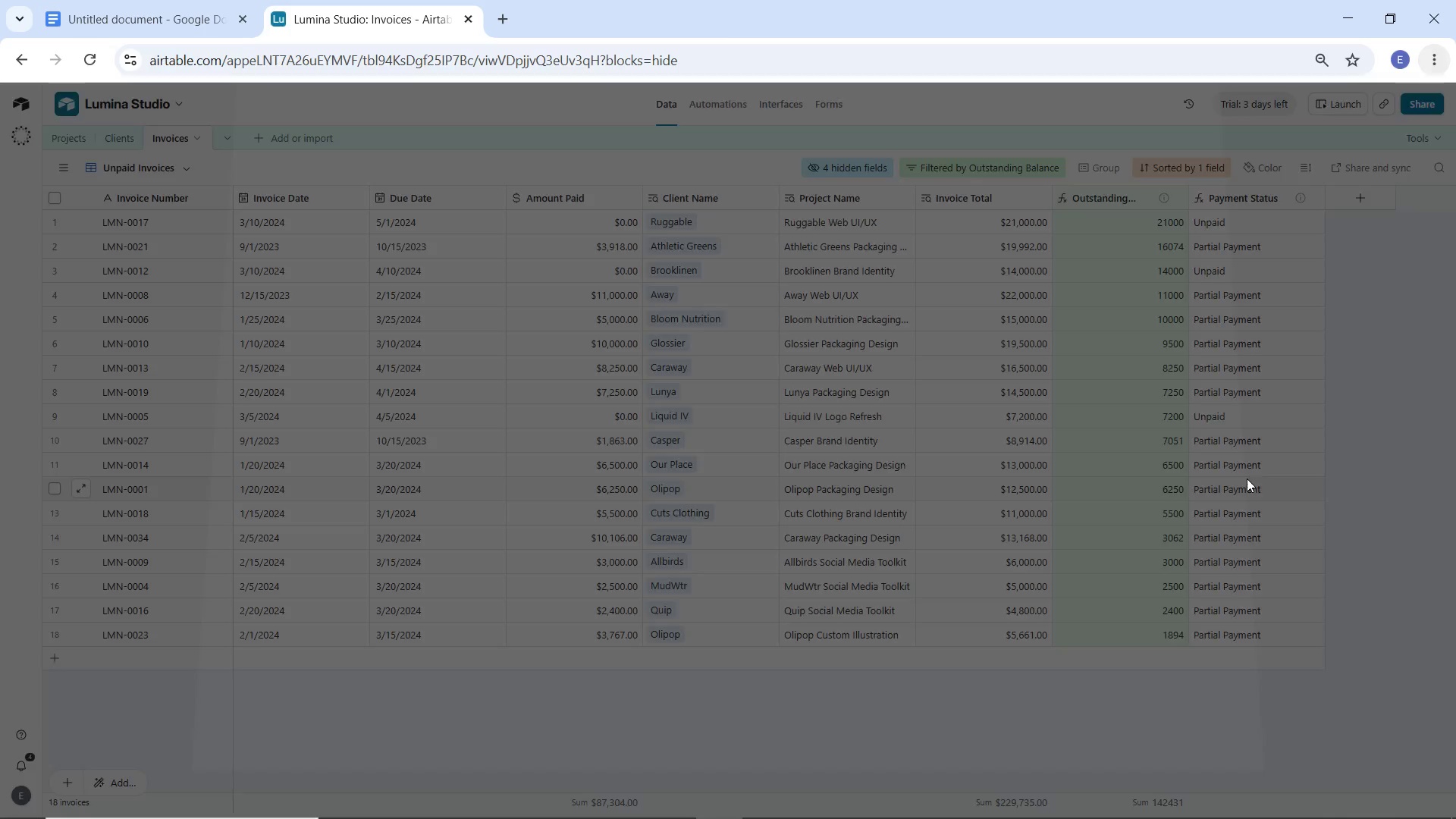 
mouse_move([1230, 471])
 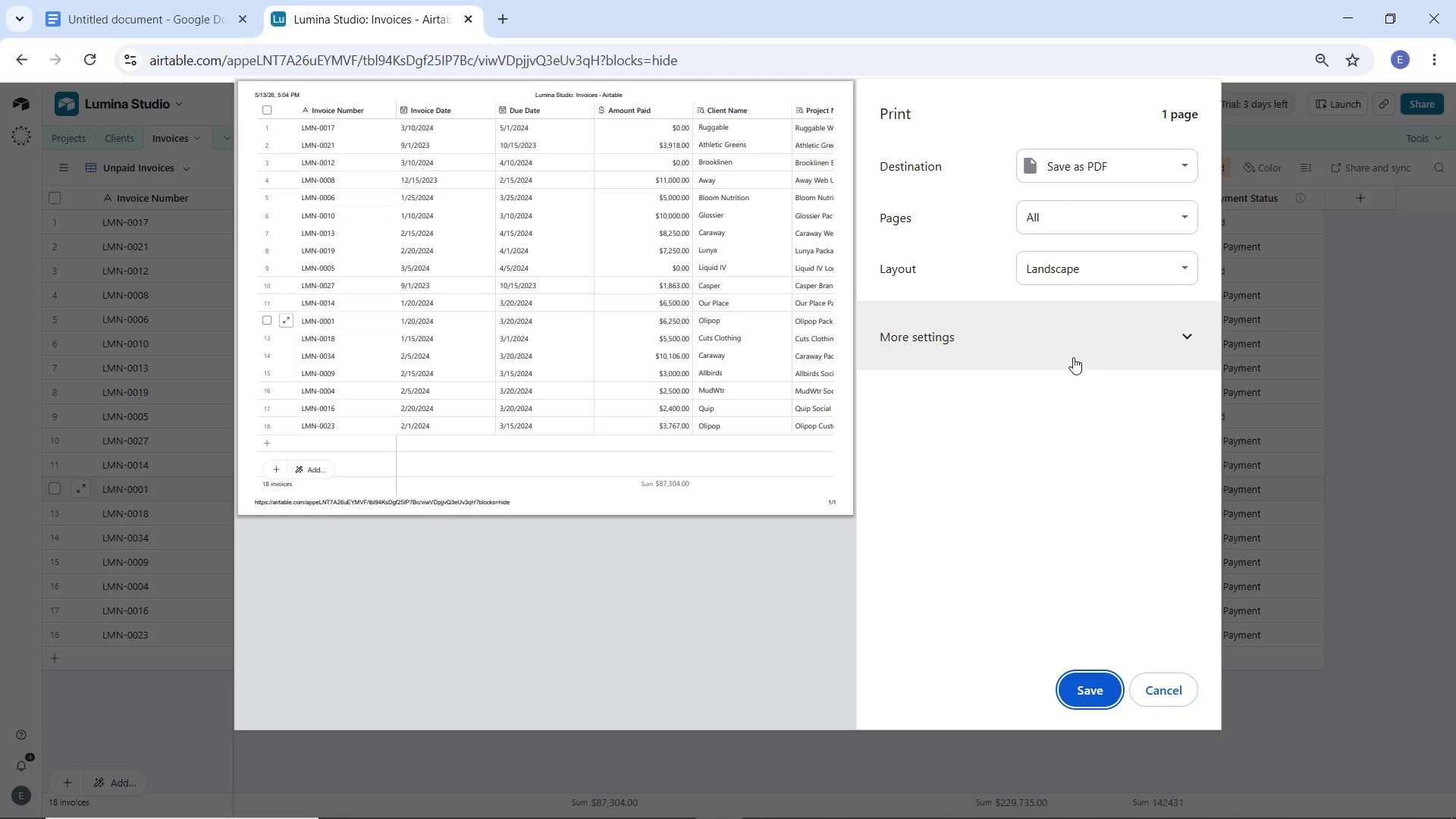 
left_click([1082, 281])
 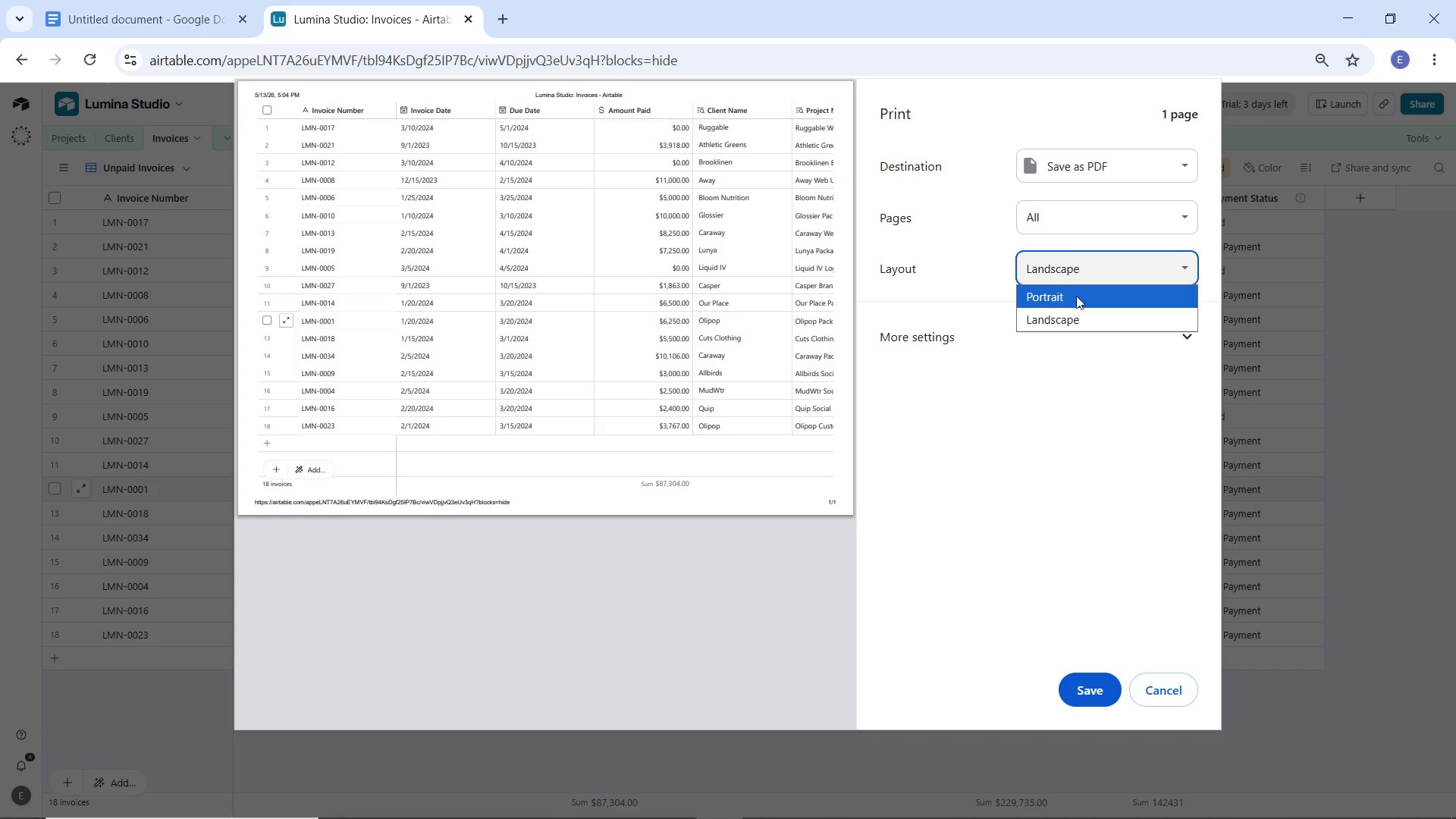 
left_click([1076, 296])
 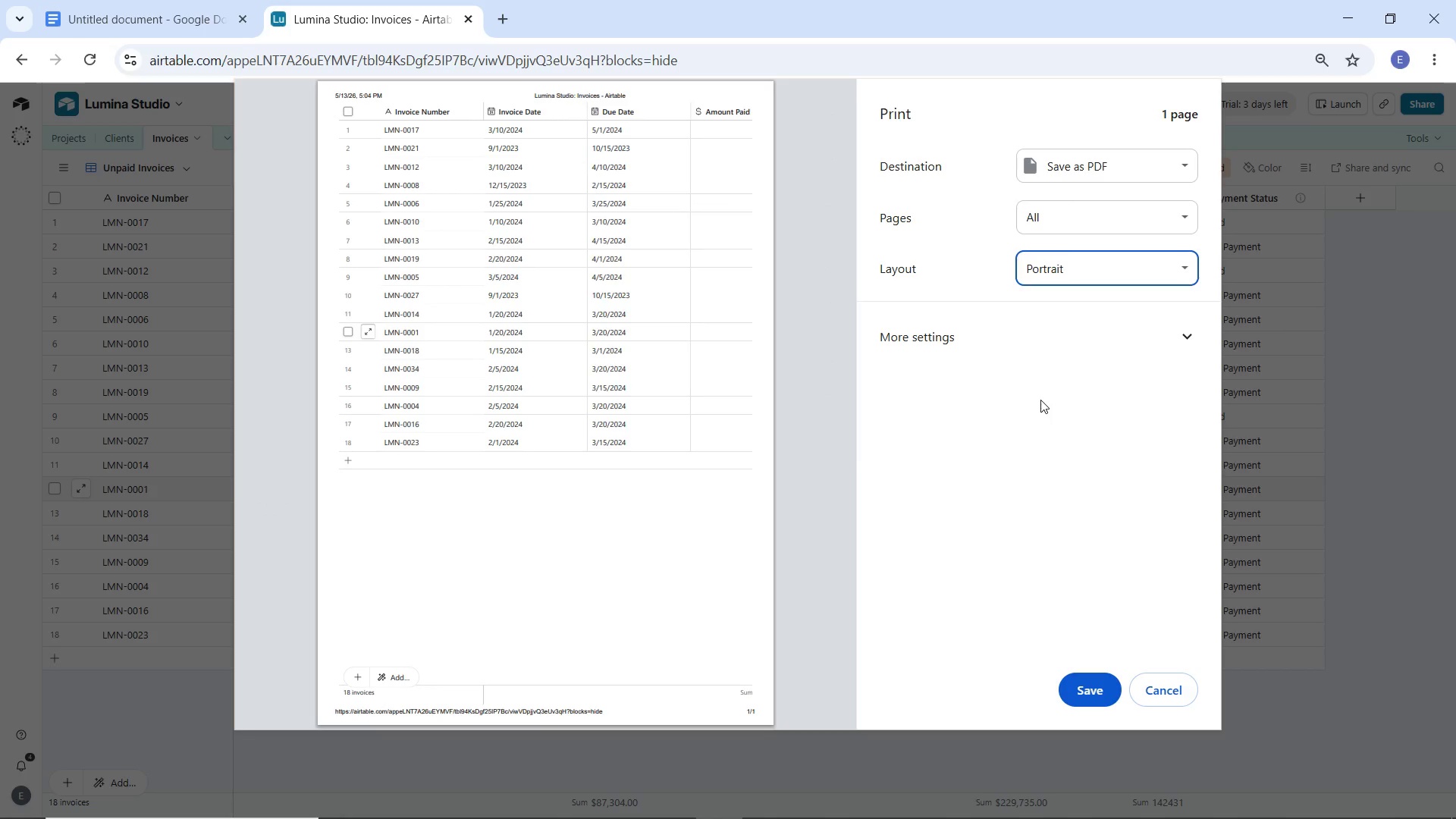 
left_click([1097, 270])
 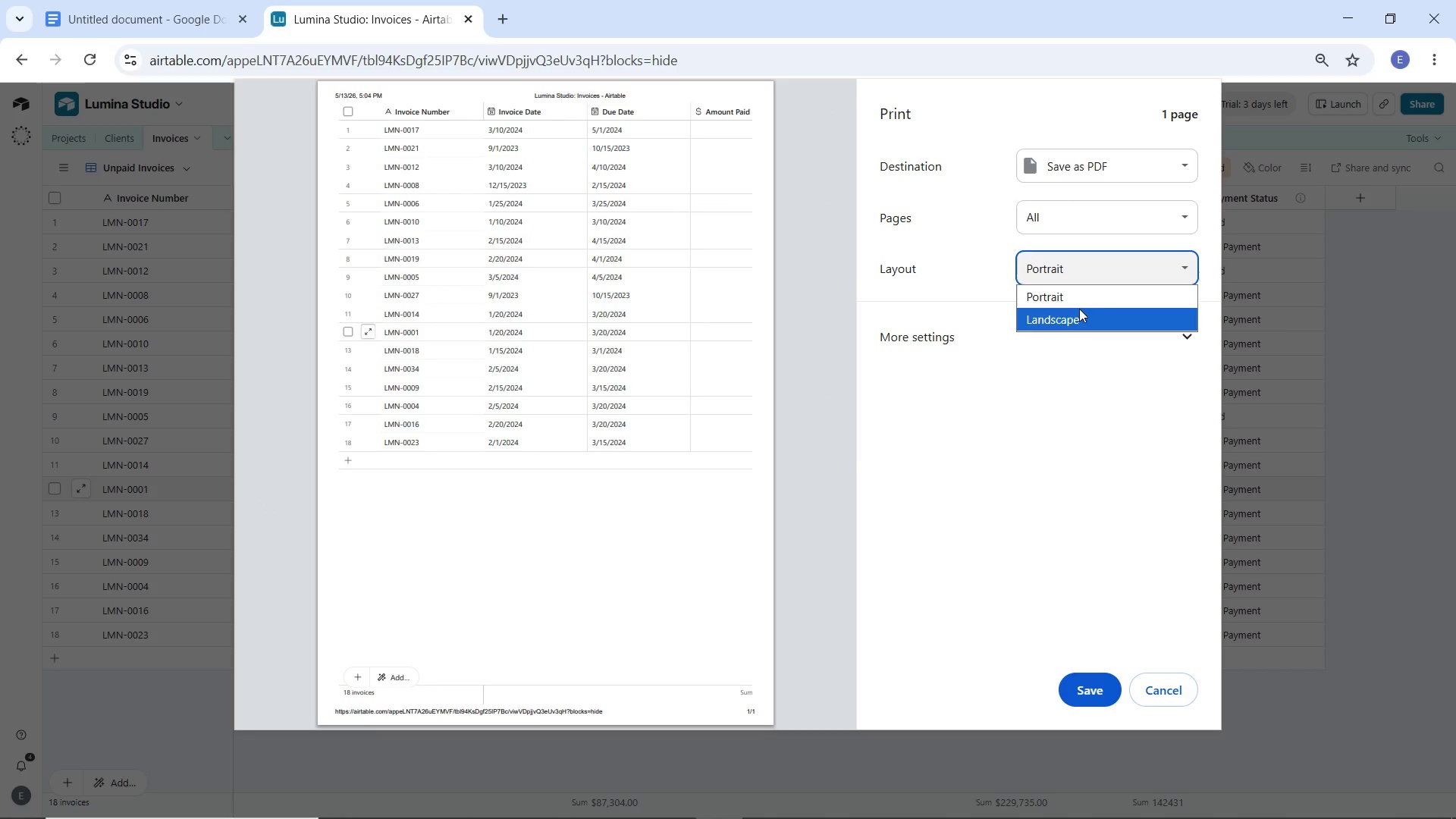 
left_click([1077, 315])
 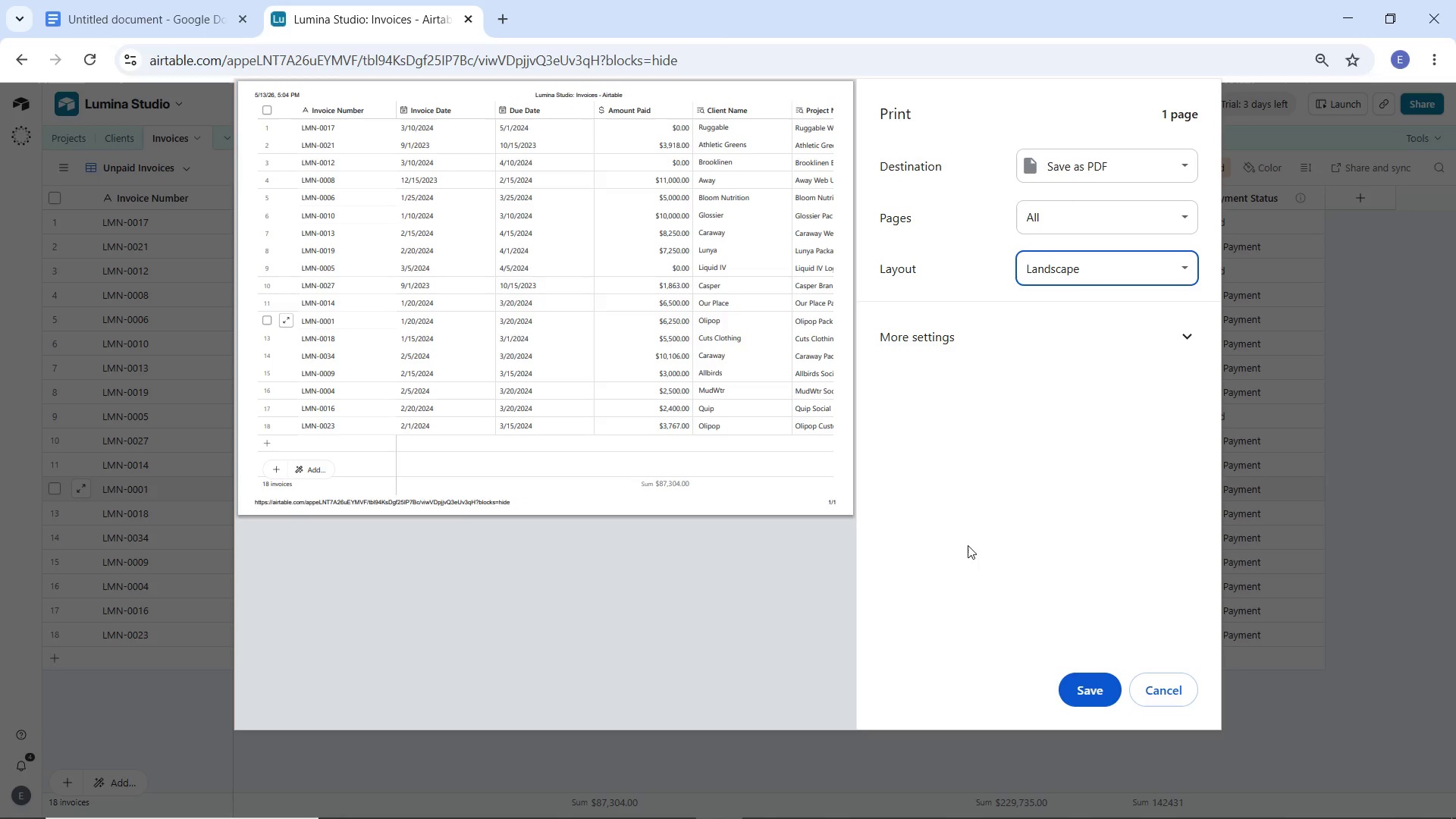 
wait(7.44)
 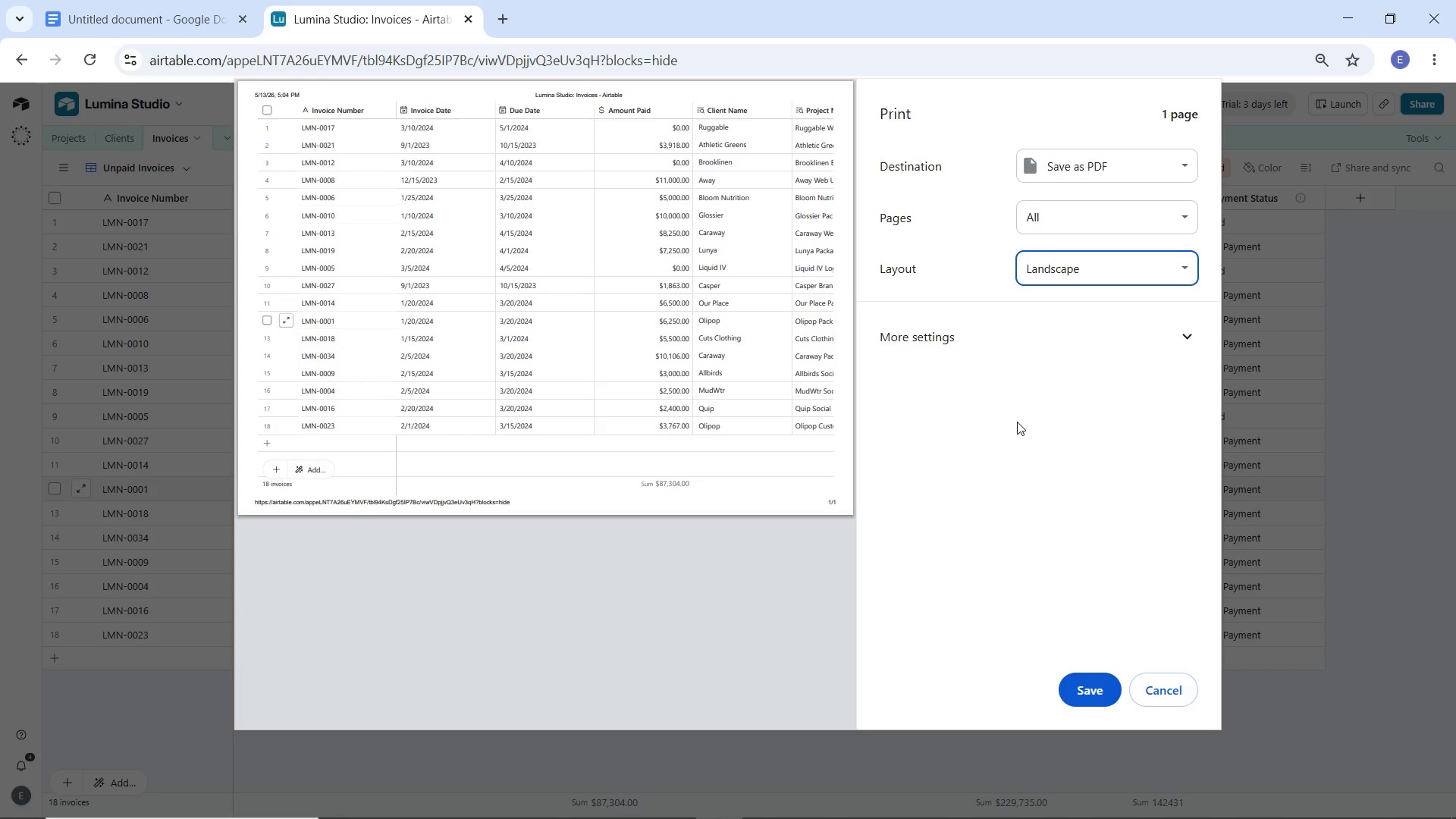 
left_click([1084, 690])
 